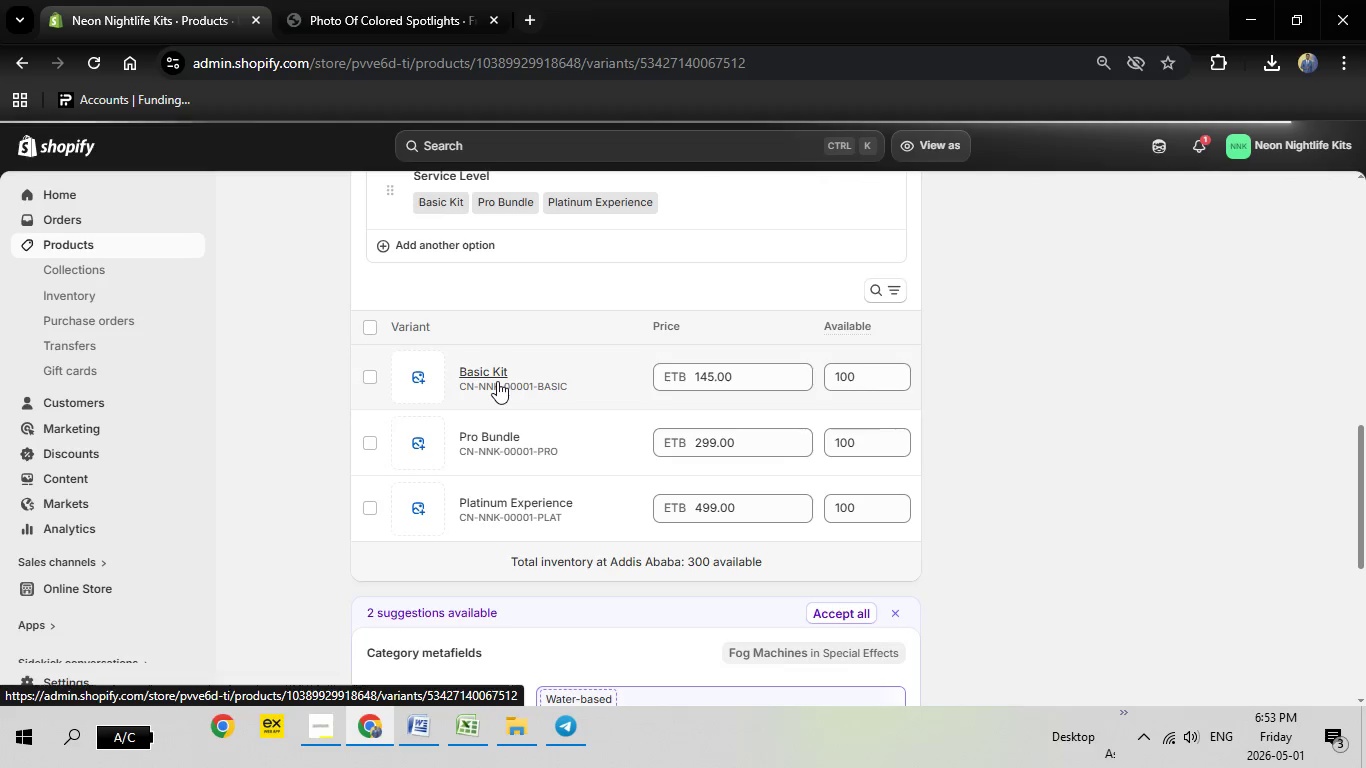 
wait(15.47)
 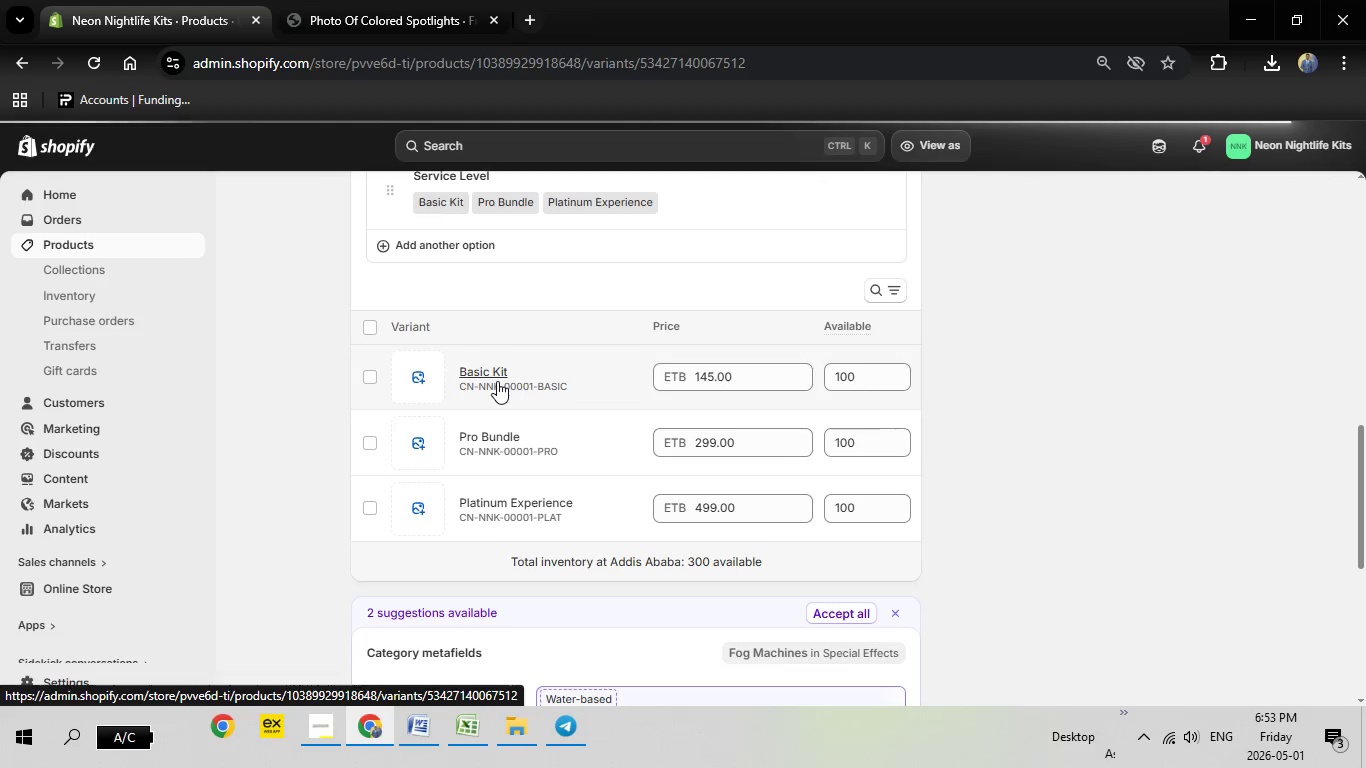 
scroll: coordinate [852, 435], scroll_direction: down, amount: 2.0
 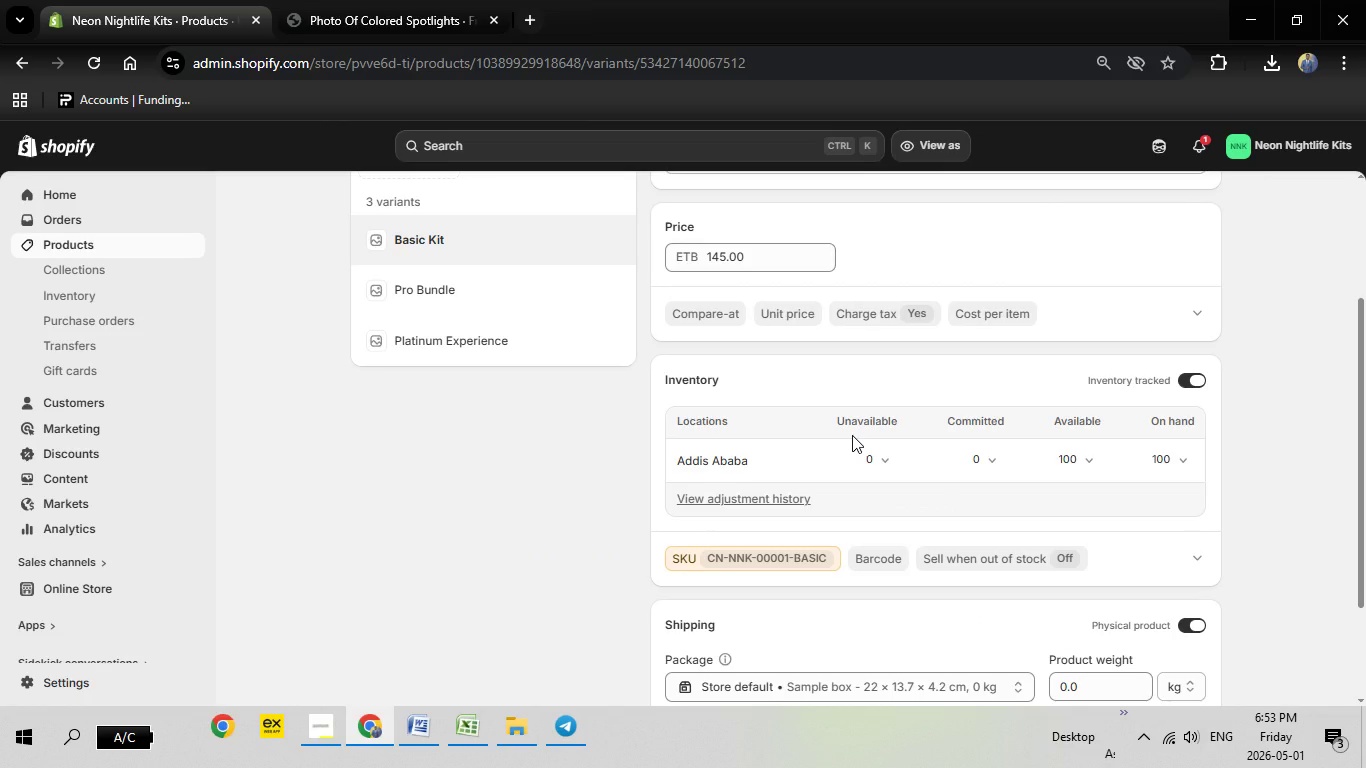 
scroll: coordinate [852, 435], scroll_direction: up, amount: 2.0
 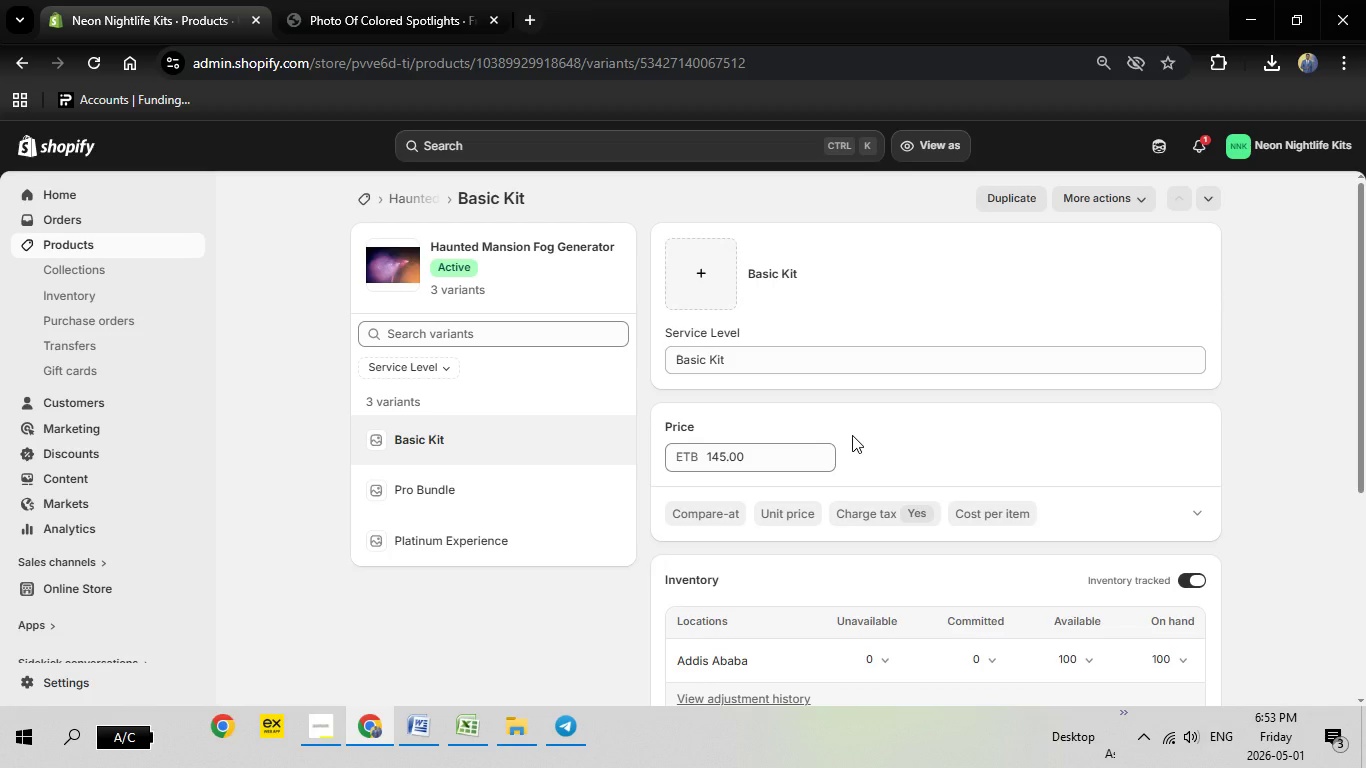 
scroll: coordinate [852, 435], scroll_direction: down, amount: 3.0
 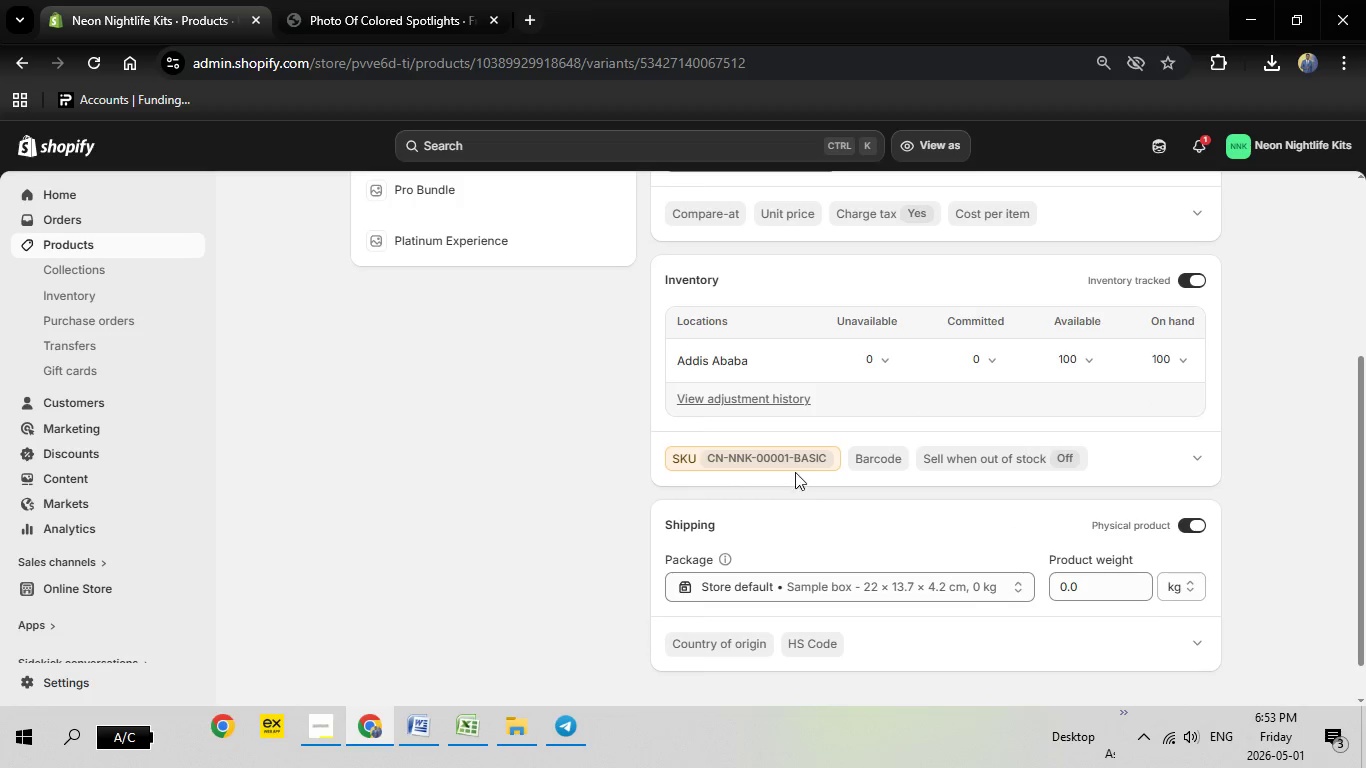 
left_click([800, 461])
 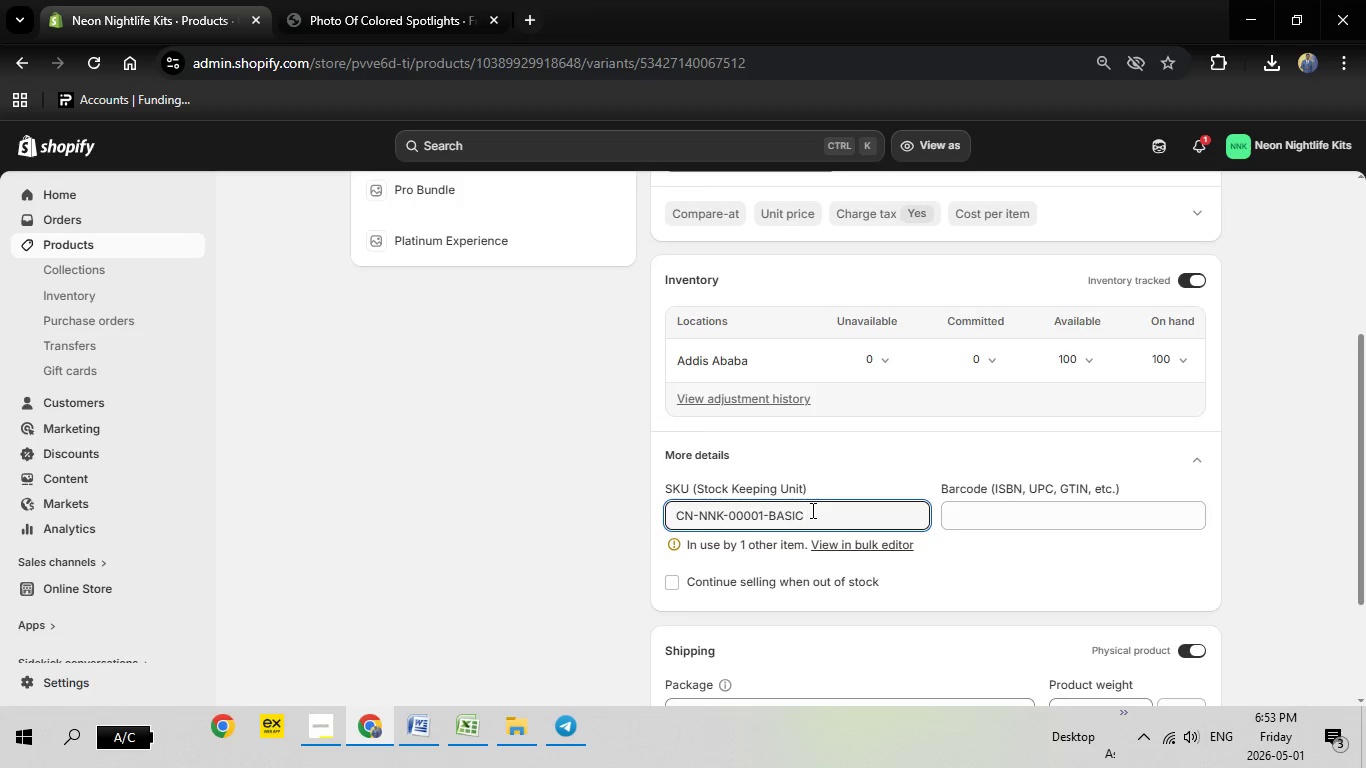 
left_click_drag(start_coordinate=[811, 510], to_coordinate=[625, 507])
 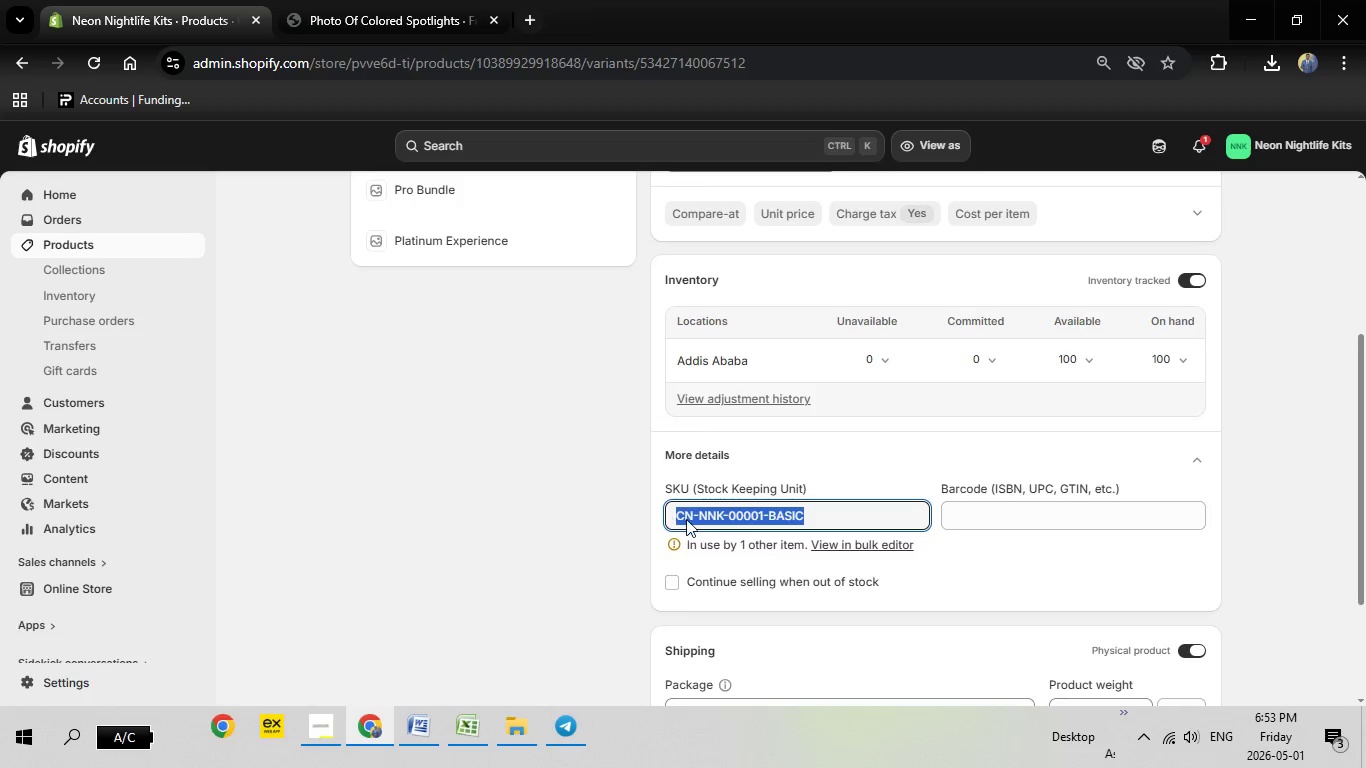 
key(Backspace)
 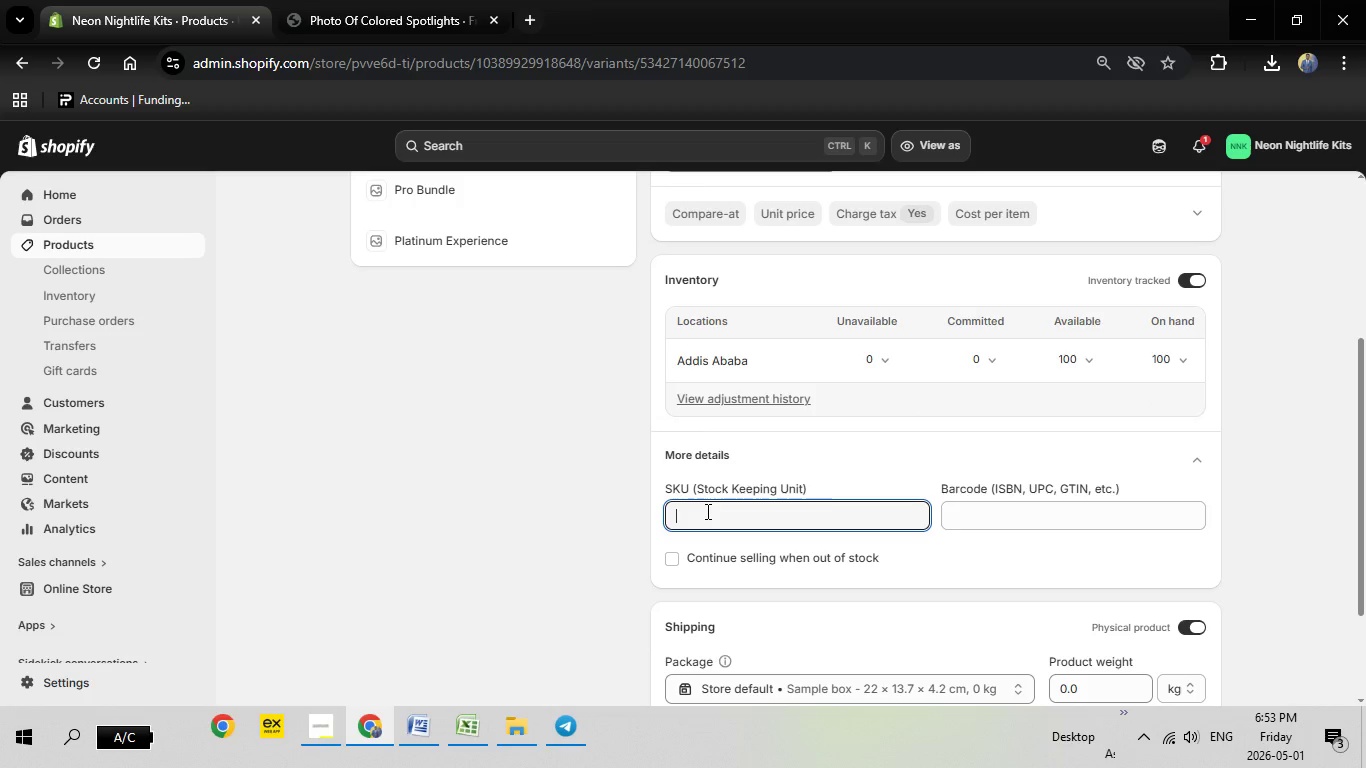 
right_click([706, 511])
 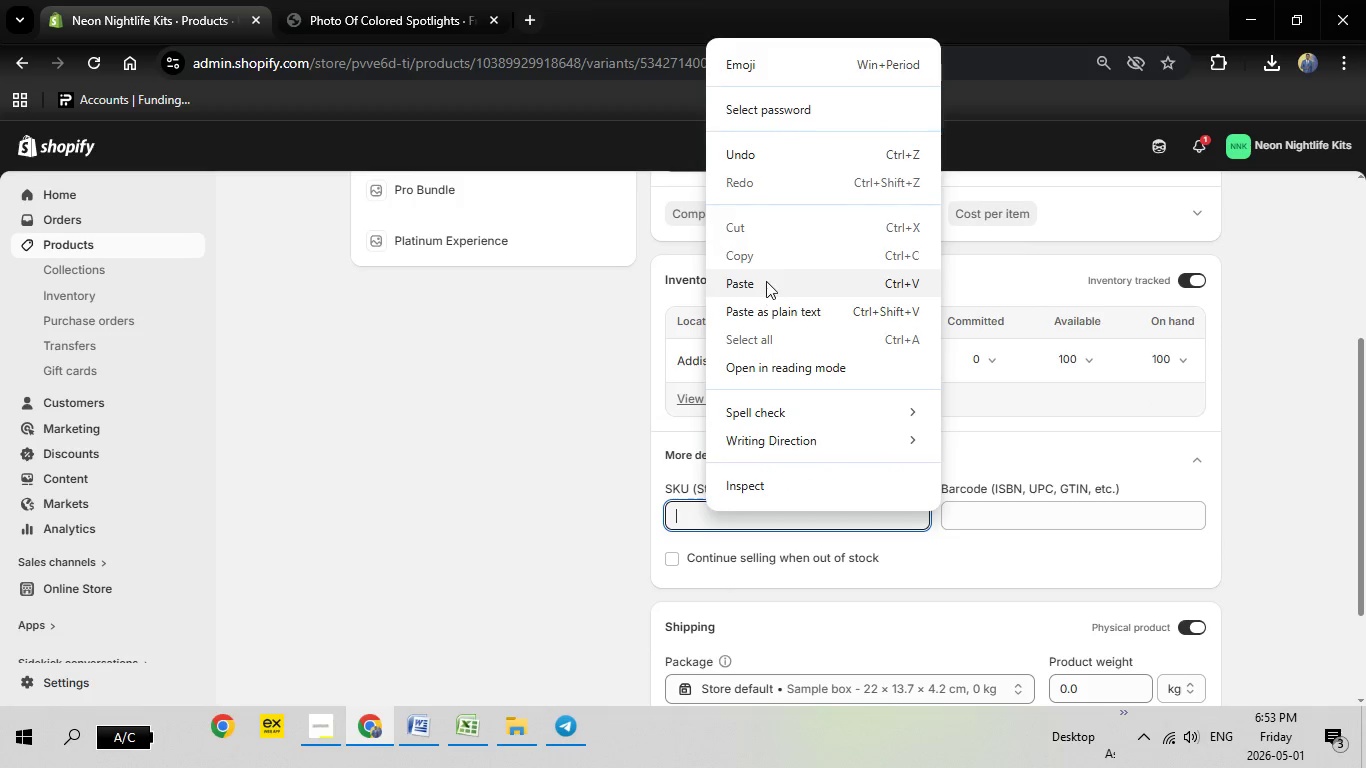 
left_click([766, 281])
 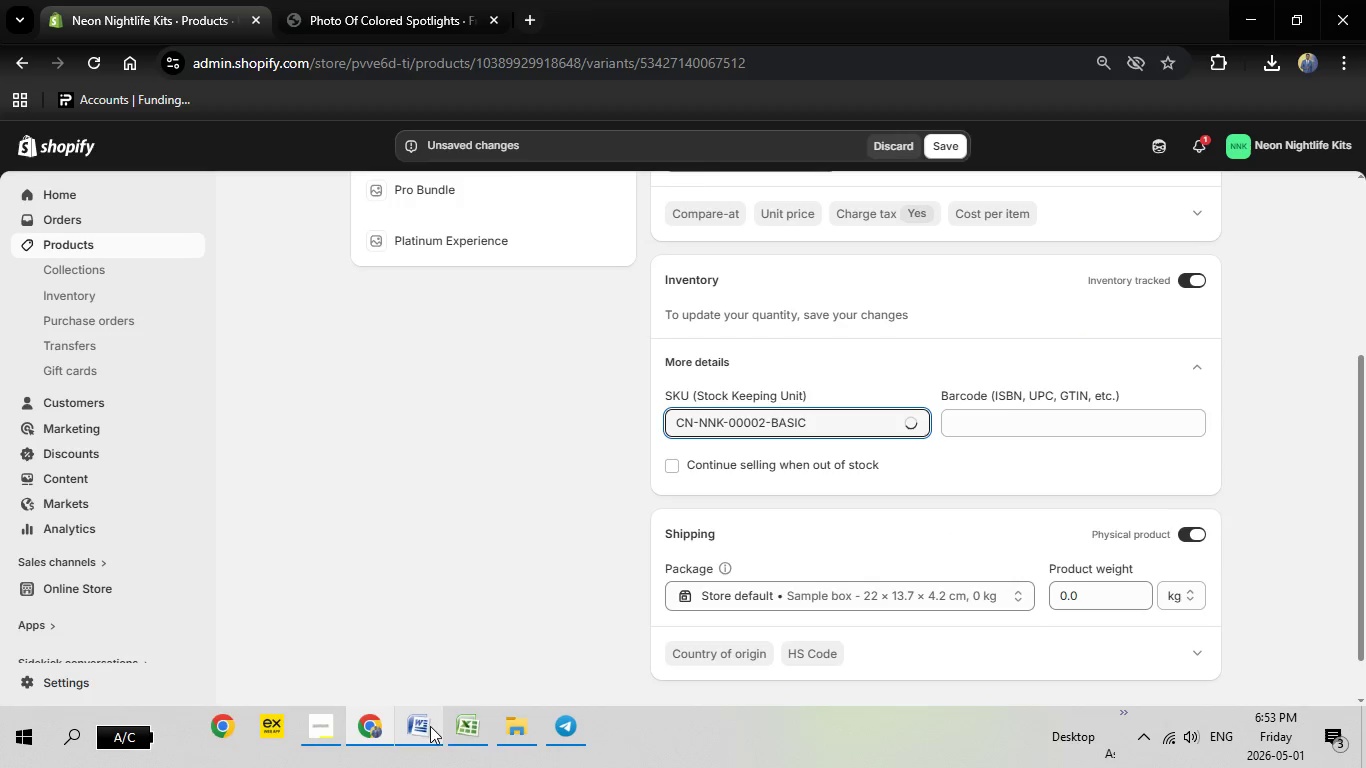 
left_click([463, 726])
 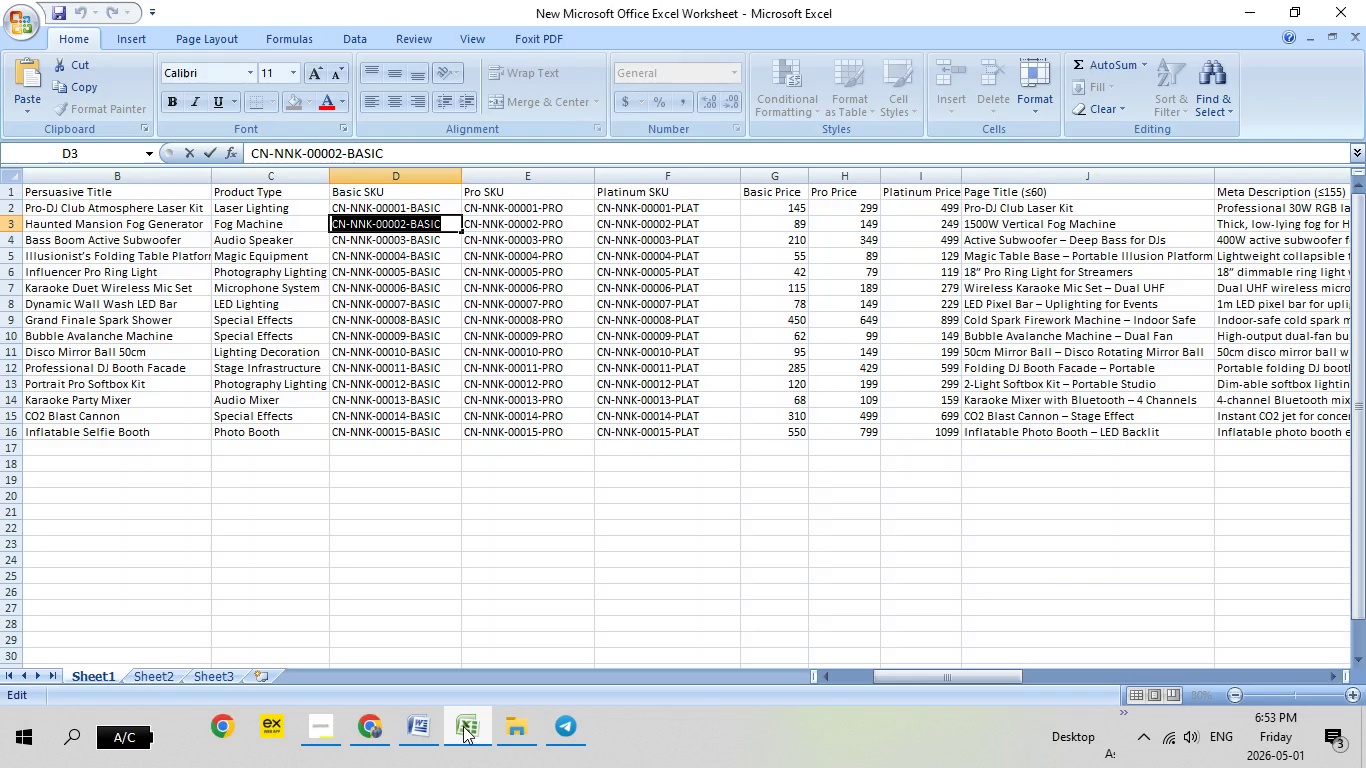 
left_click([463, 726])
 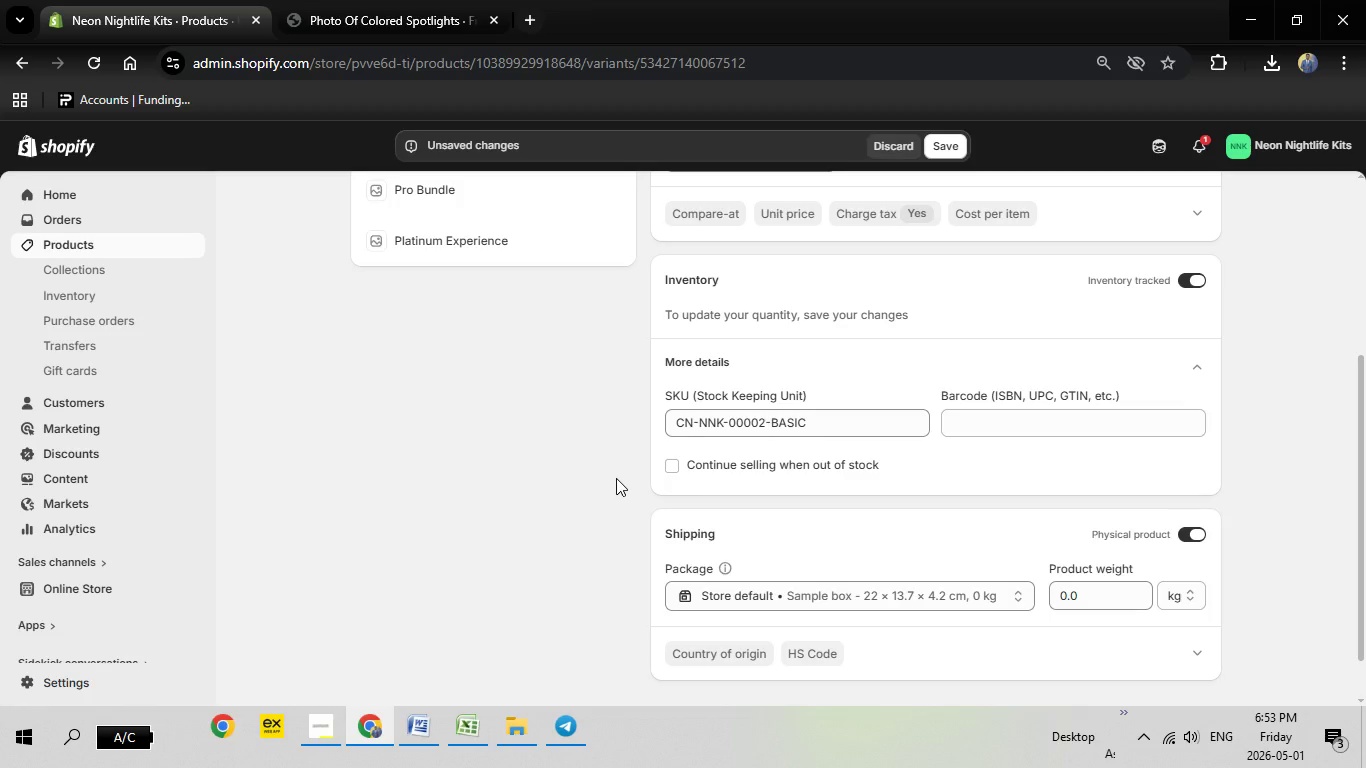 
scroll: coordinate [715, 326], scroll_direction: up, amount: 12.0
 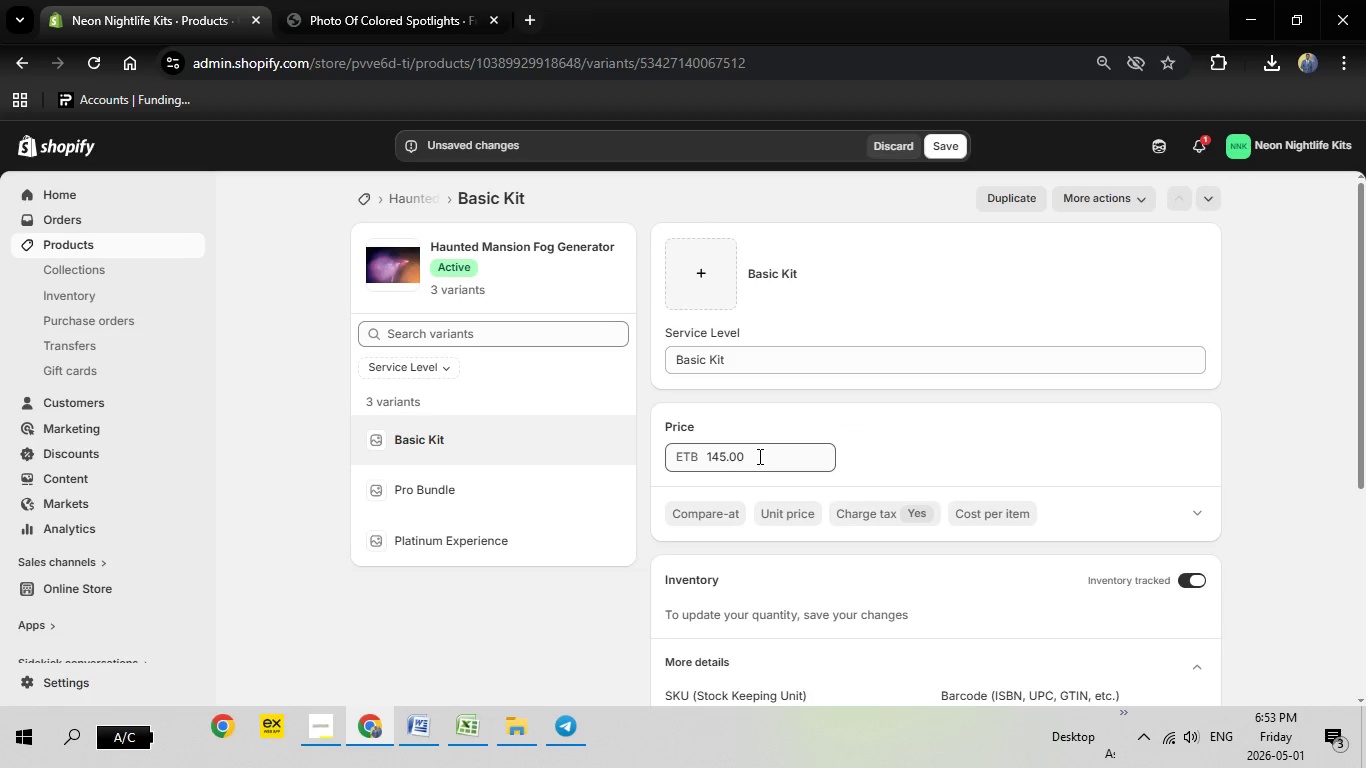 
left_click_drag(start_coordinate=[758, 456], to_coordinate=[681, 455])
 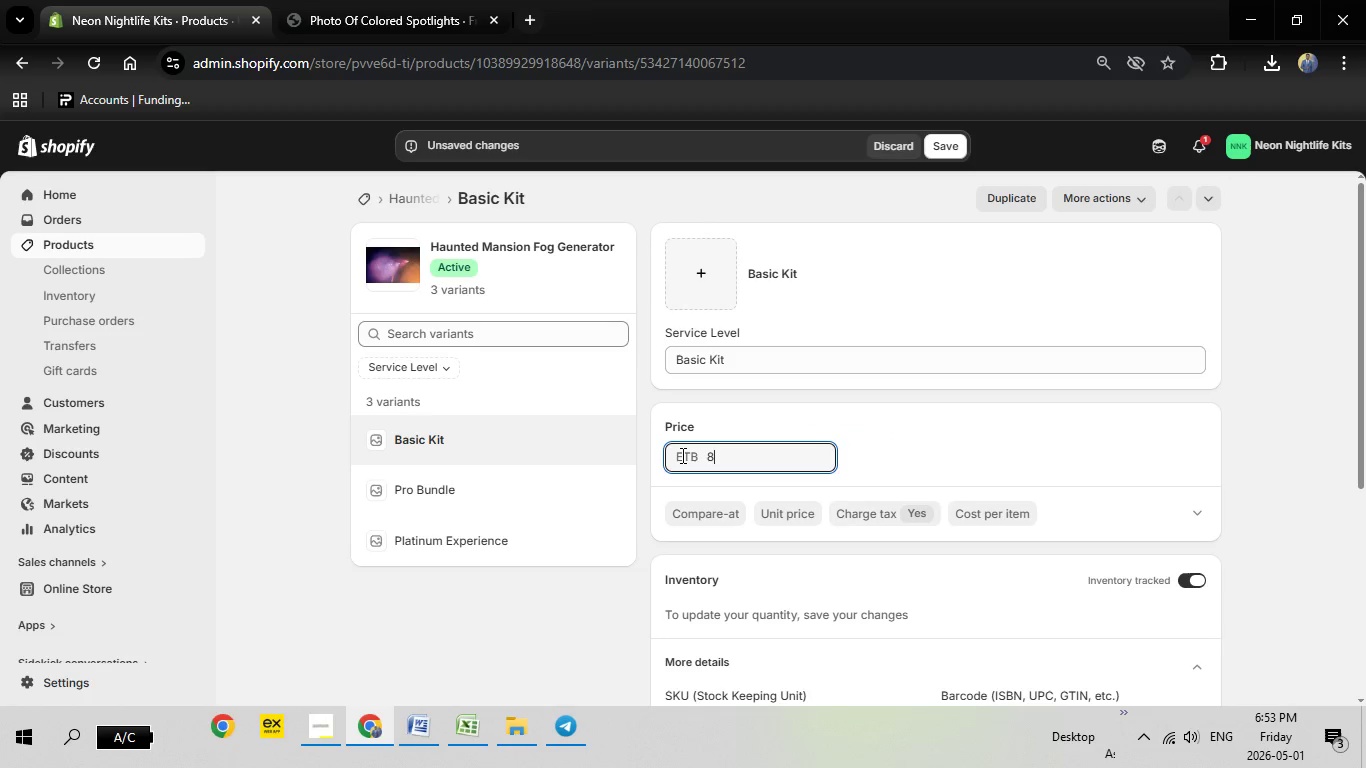 
type(89)
 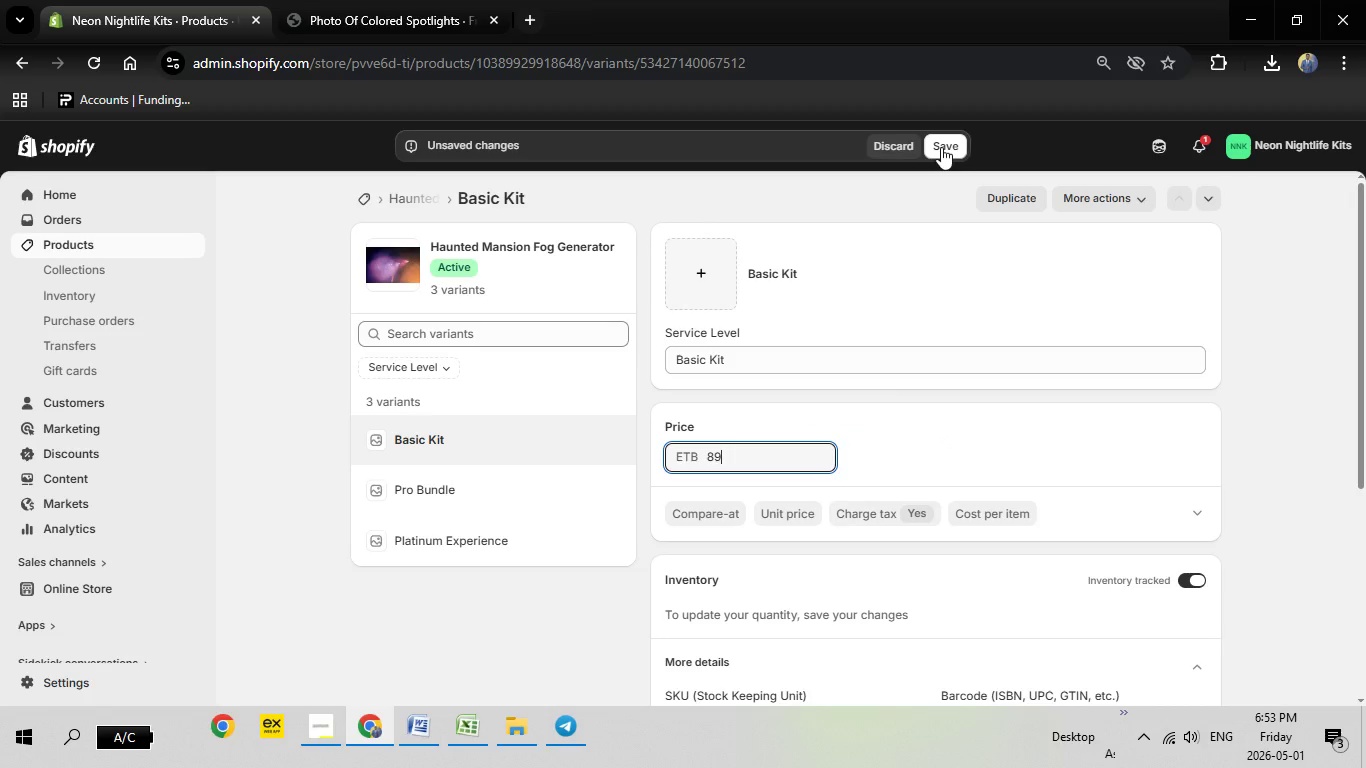 
left_click([941, 147])
 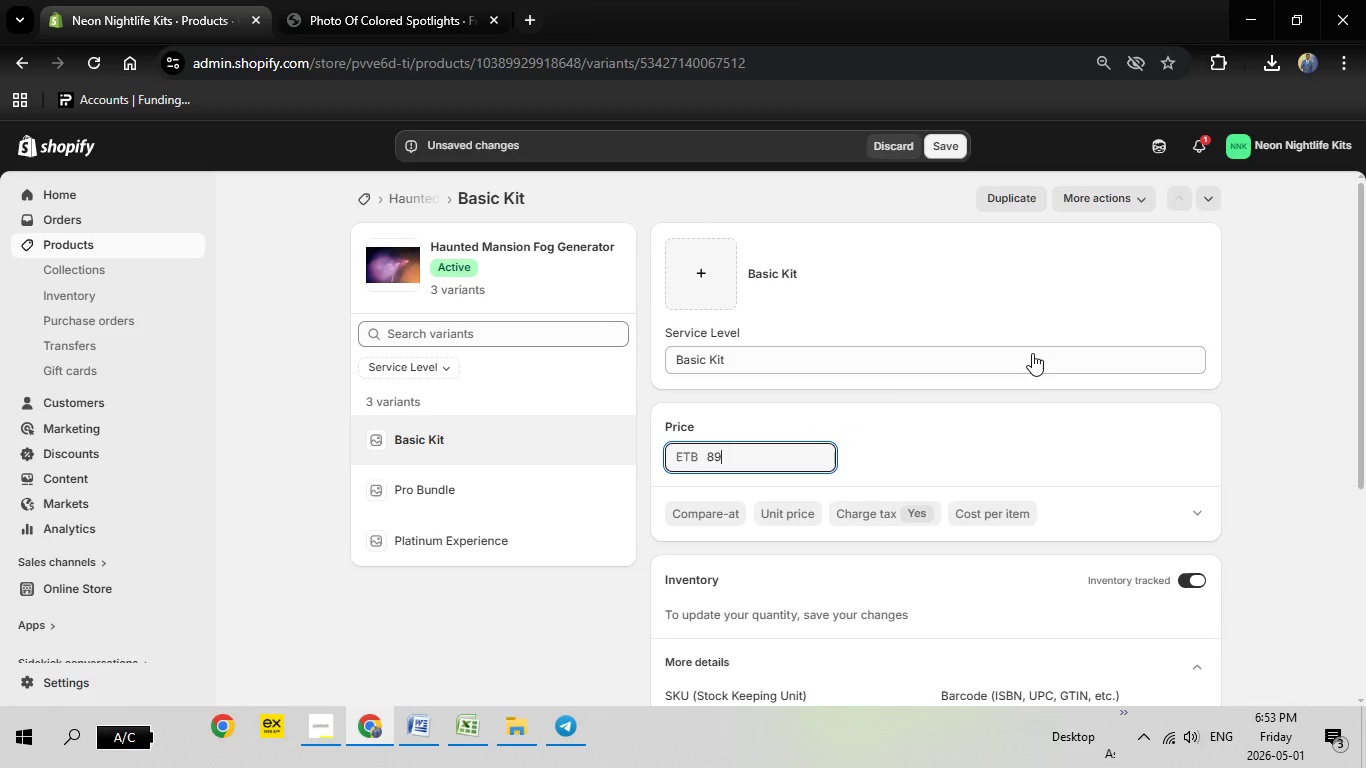 
scroll: coordinate [1039, 382], scroll_direction: down, amount: 4.0
 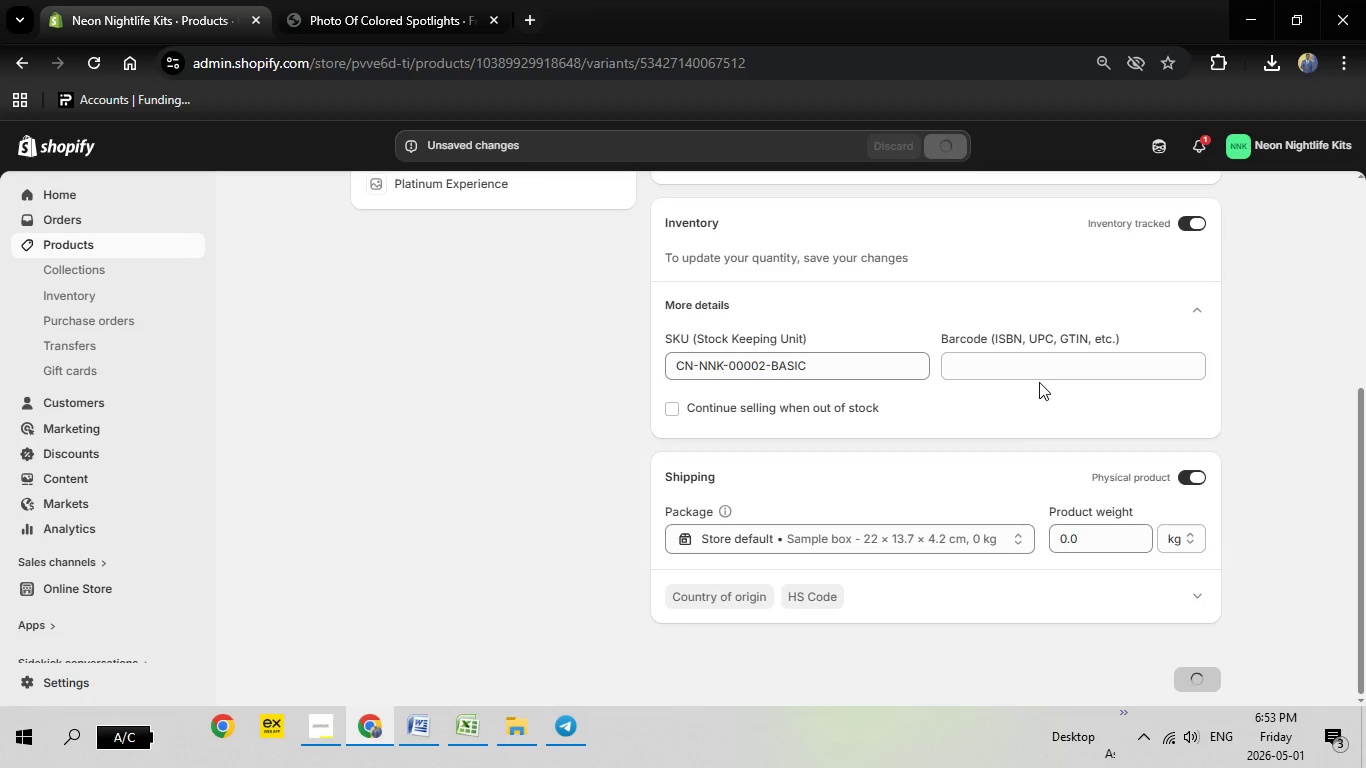 
scroll: coordinate [1039, 382], scroll_direction: up, amount: 6.0
 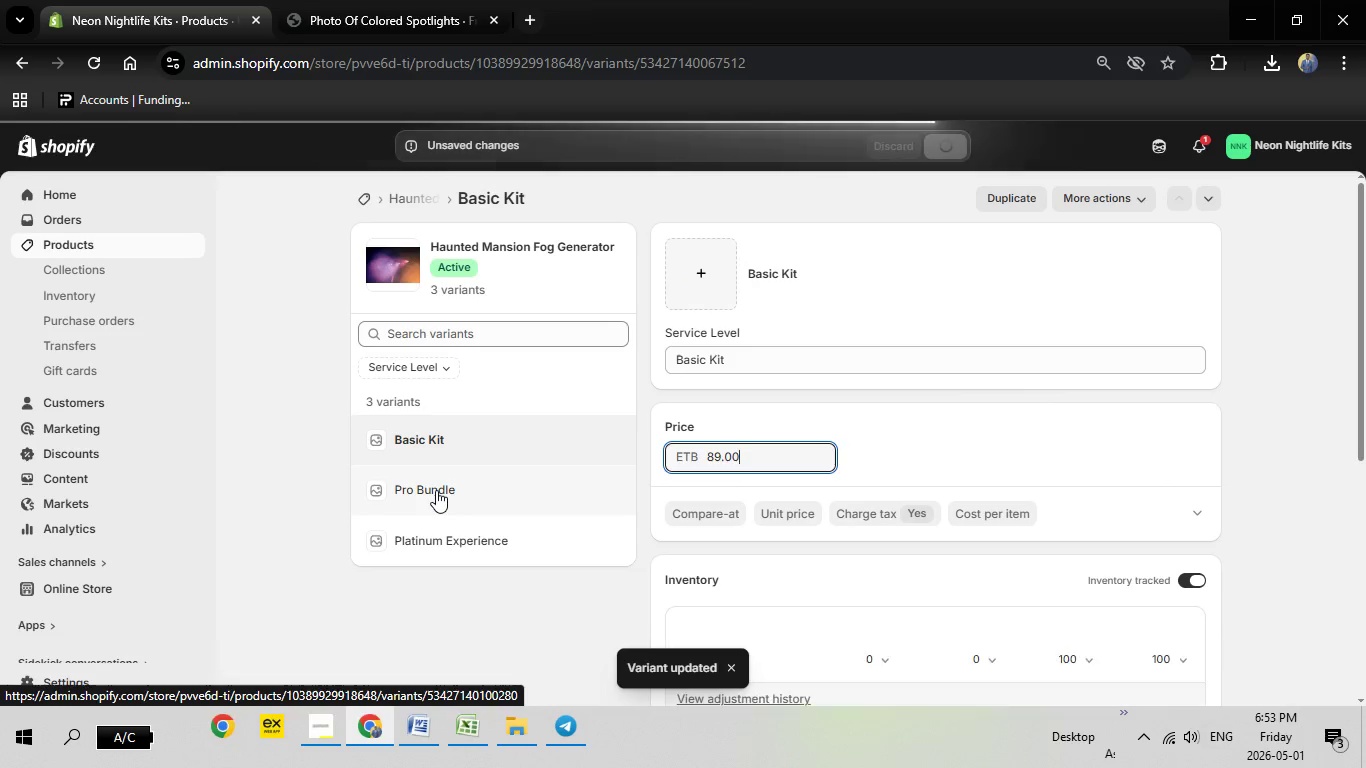 
wait(5.32)
 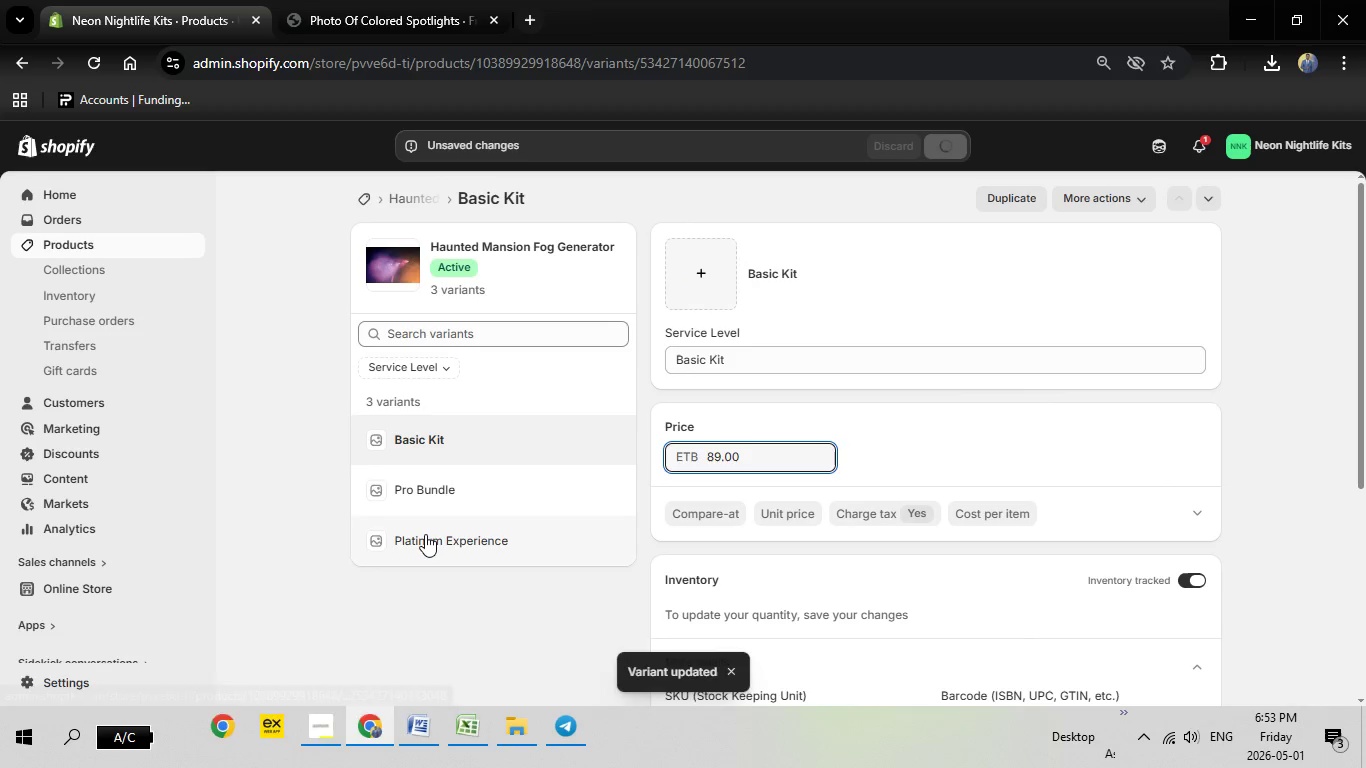 
left_click([454, 725])
 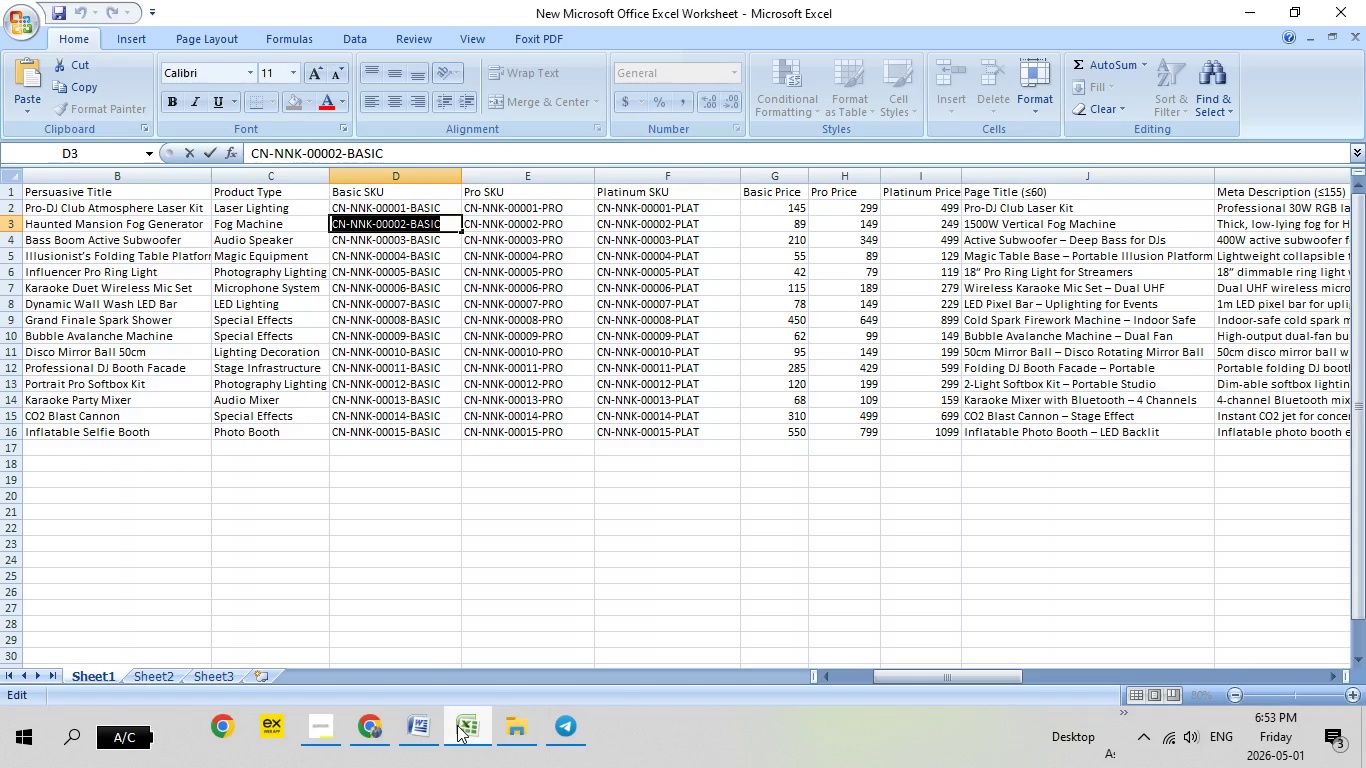 
left_click([457, 725])
 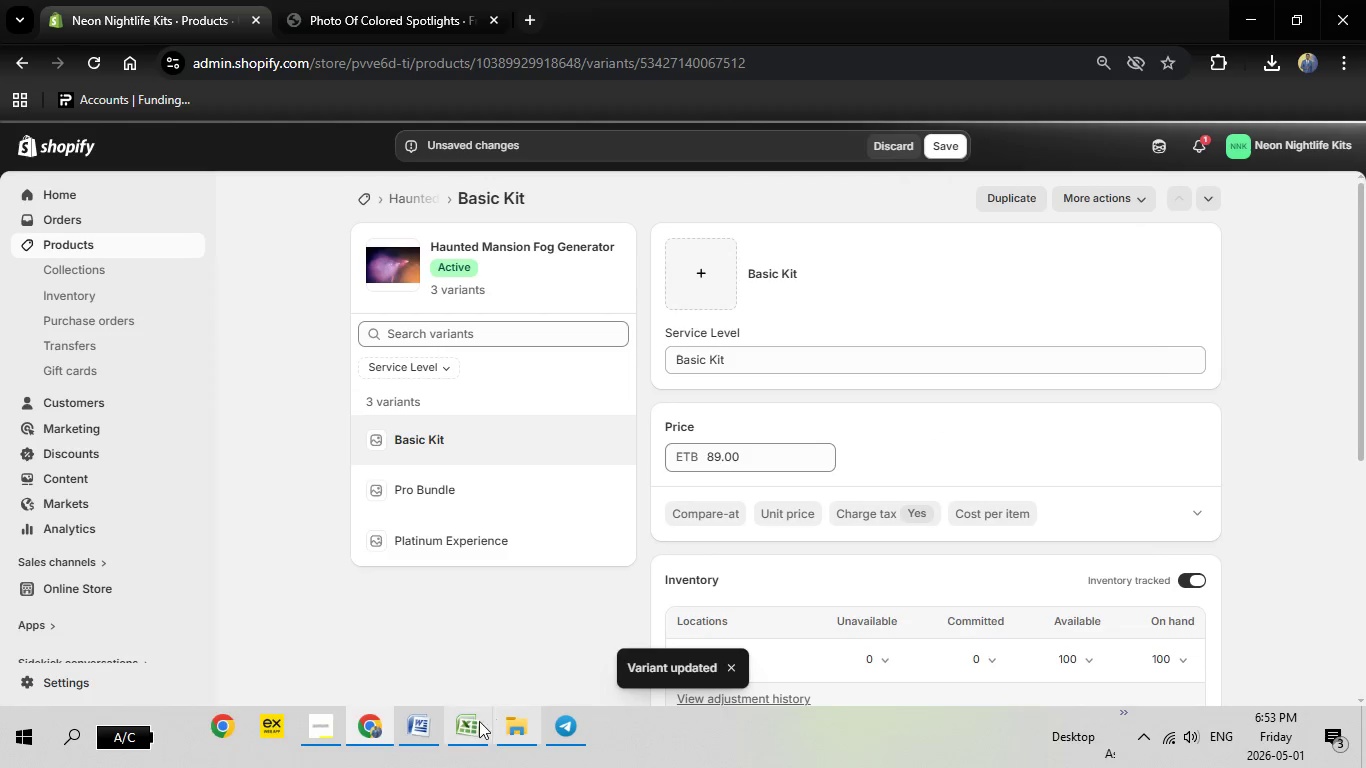 
left_click([454, 730])
 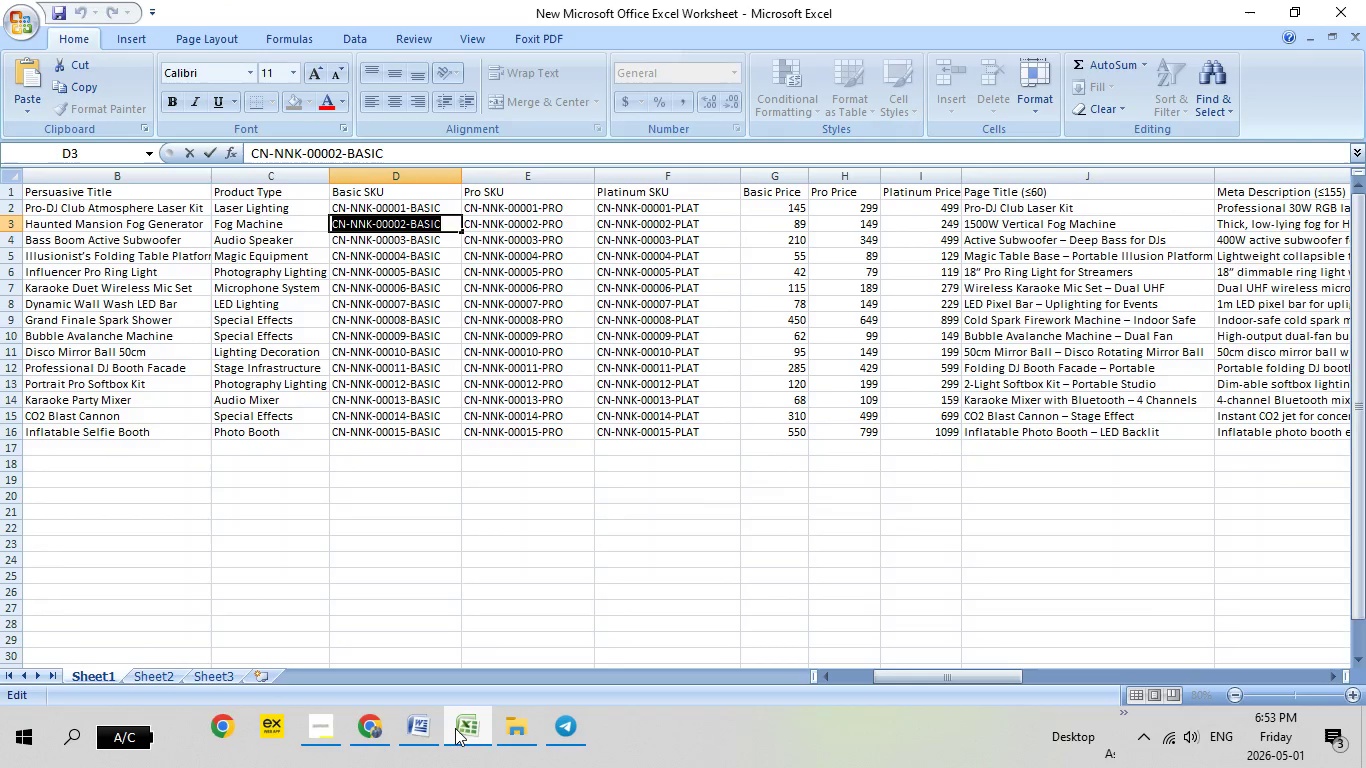 
left_click([455, 728])
 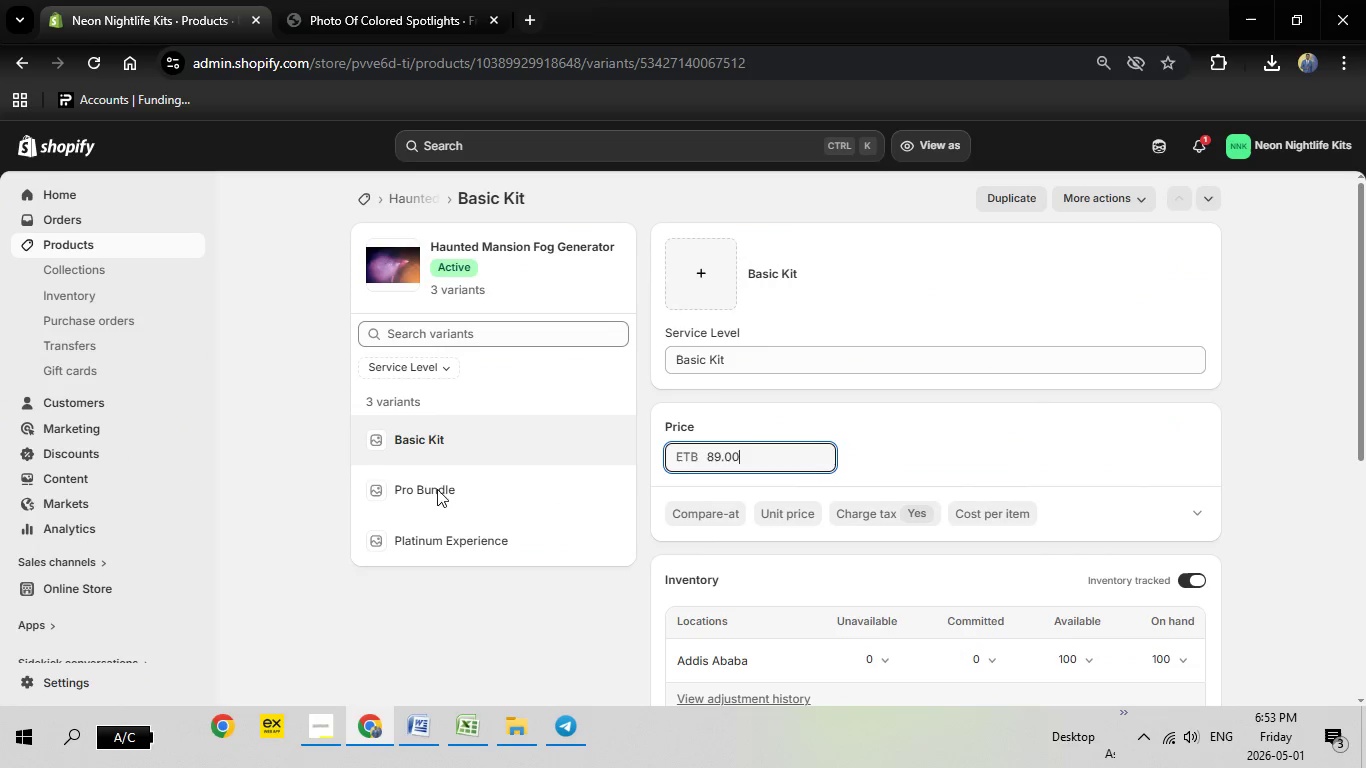 
left_click([437, 489])
 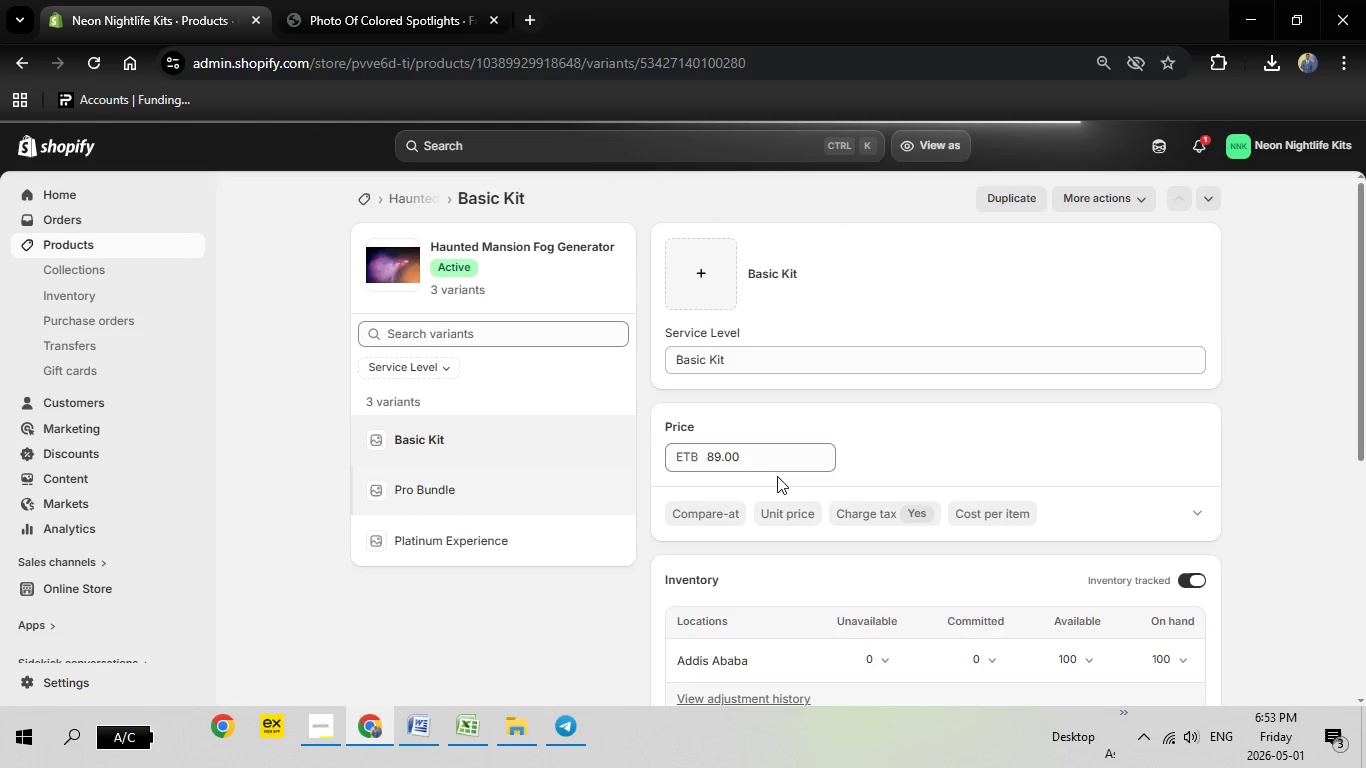 
wait(8.14)
 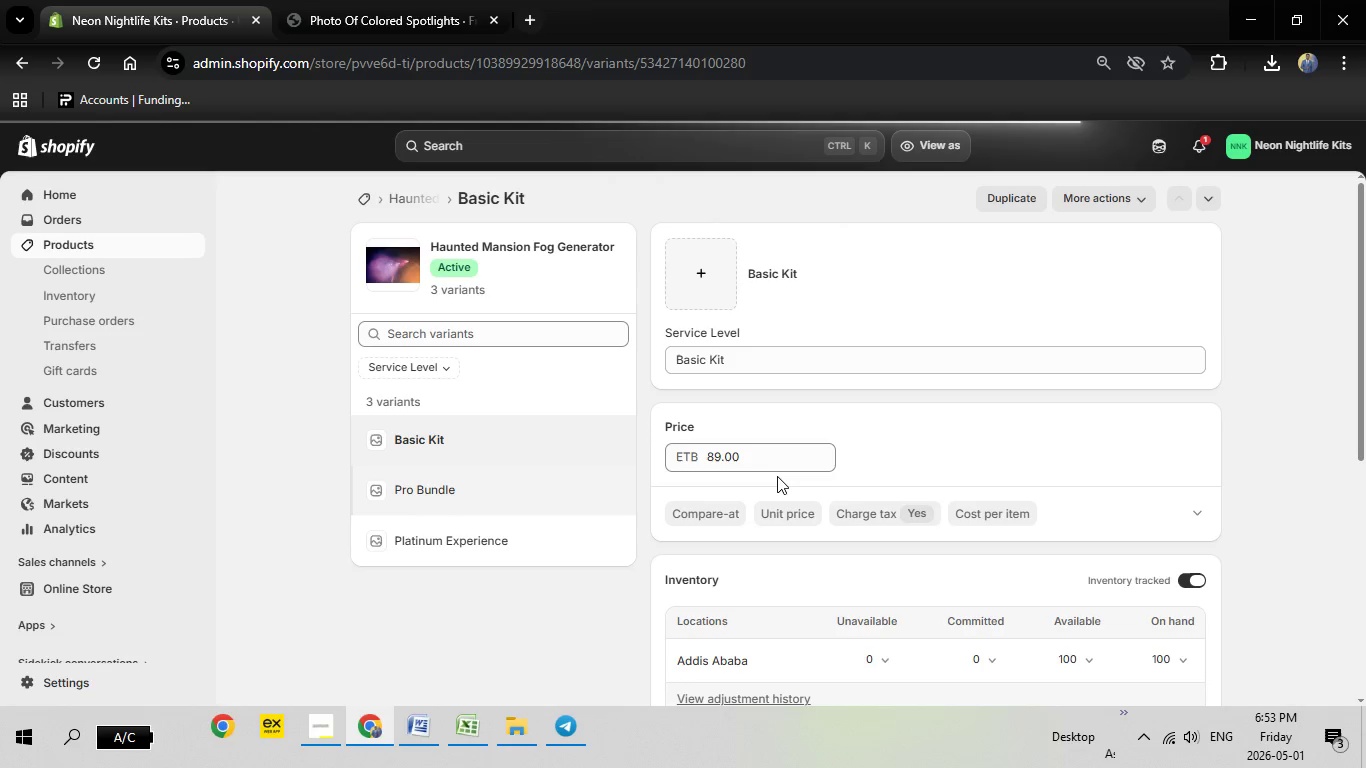 
left_click_drag(start_coordinate=[765, 454], to_coordinate=[671, 454])
 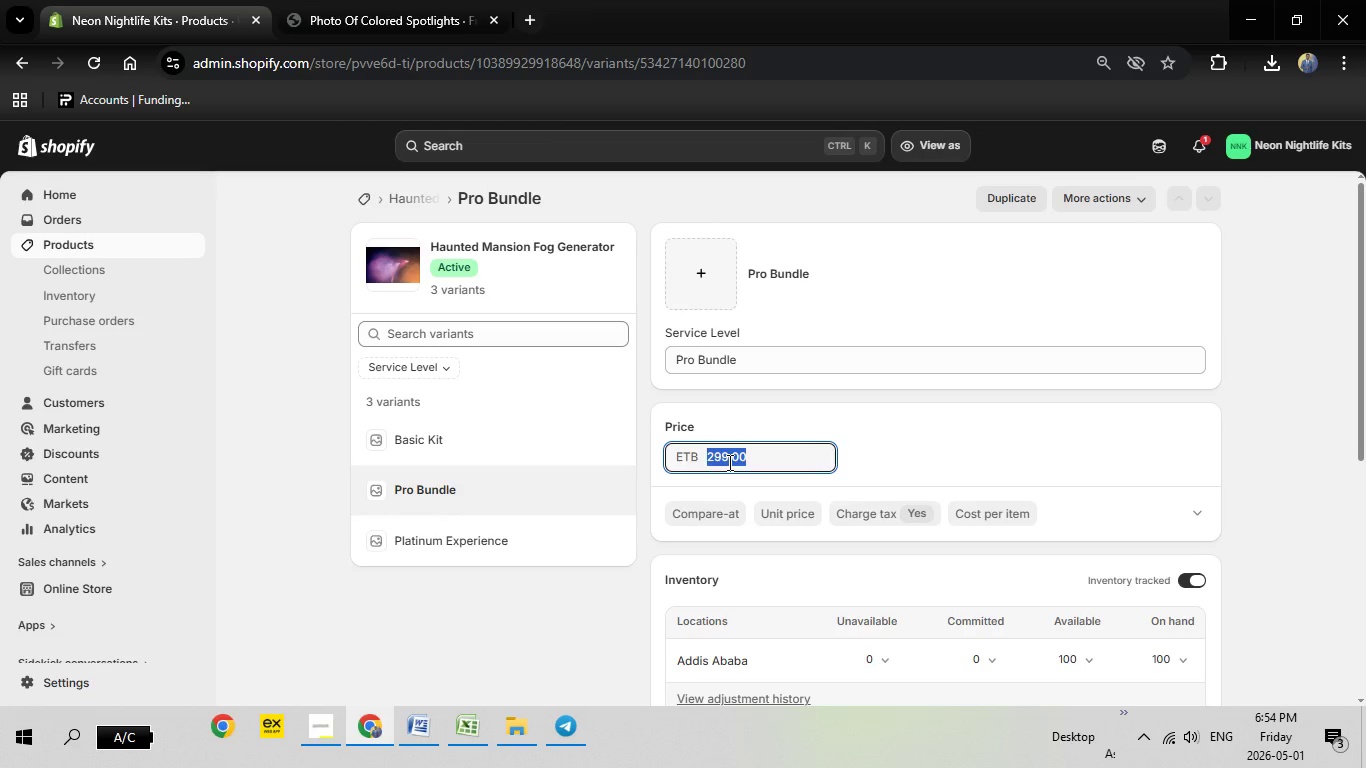 
type(149)
 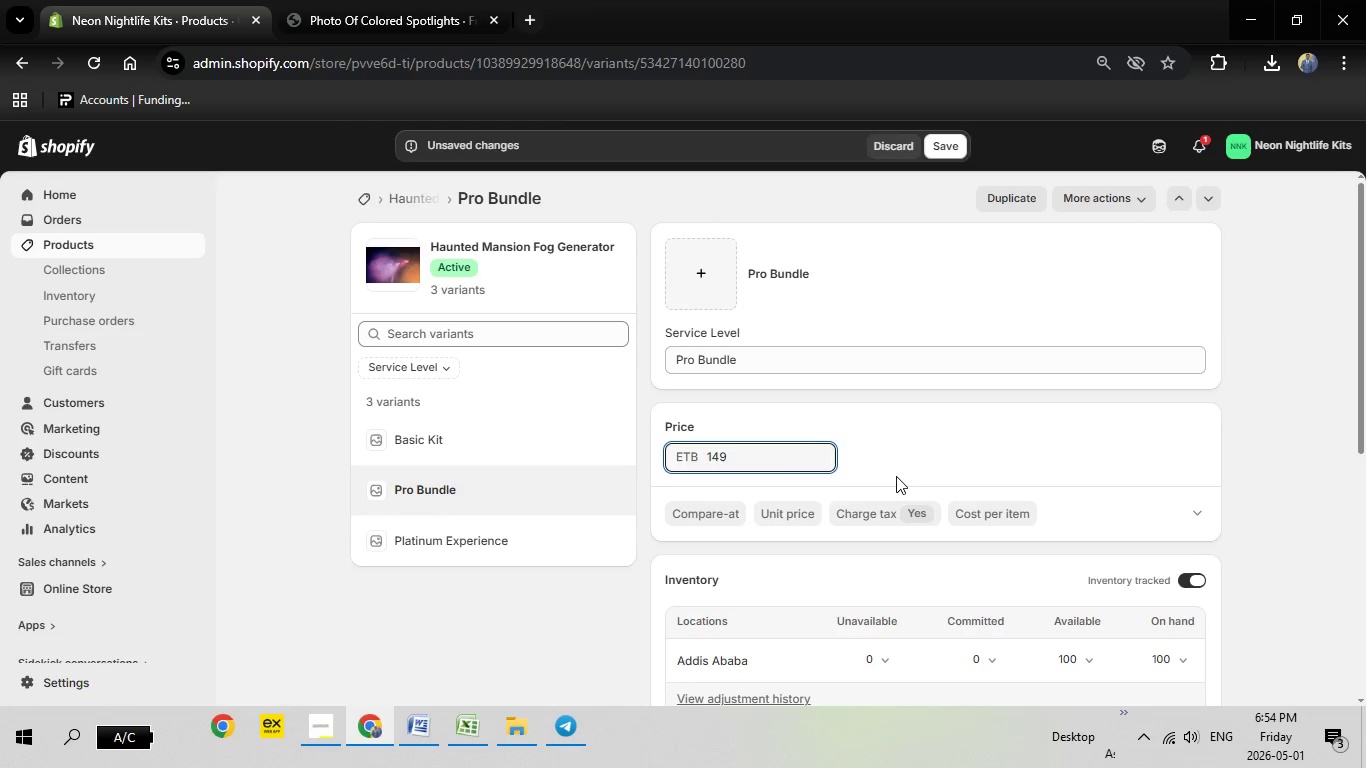 
scroll: coordinate [896, 476], scroll_direction: down, amount: 2.0
 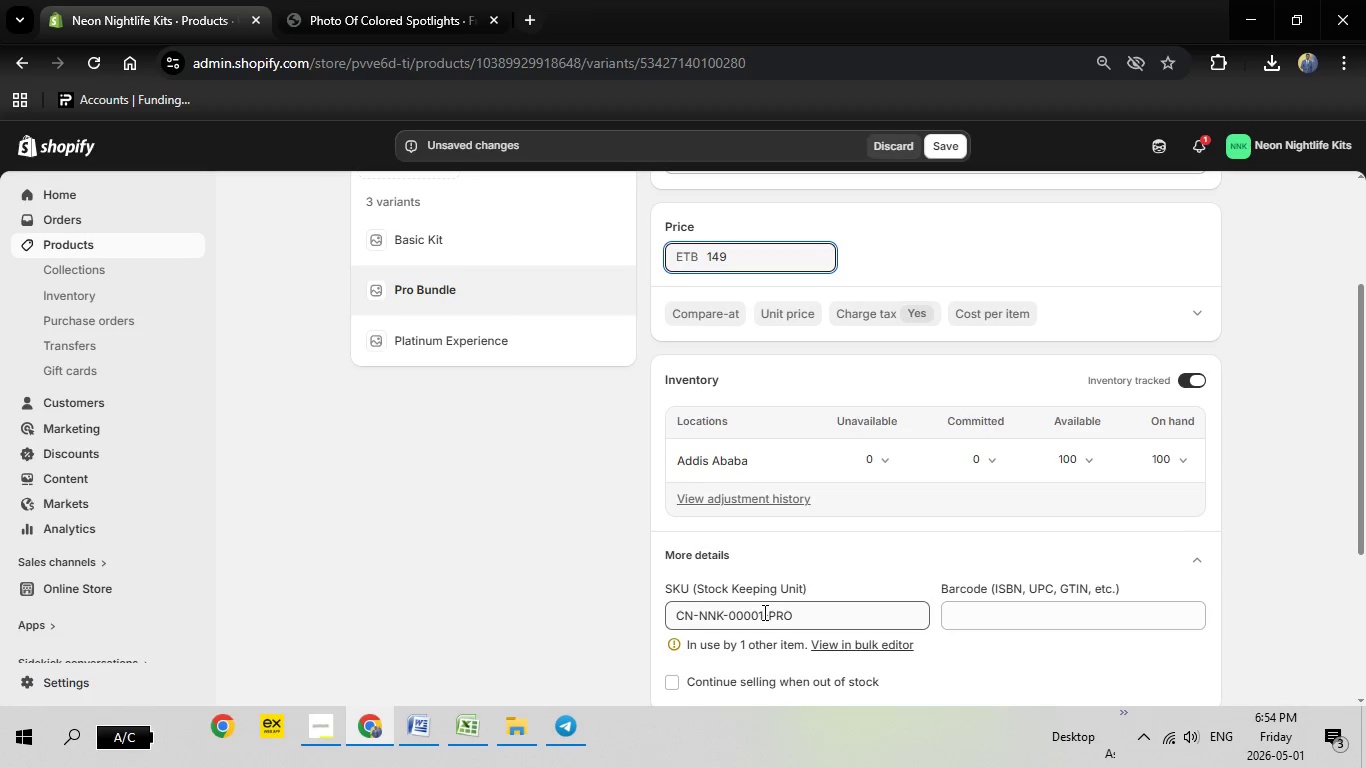 
left_click([763, 612])
 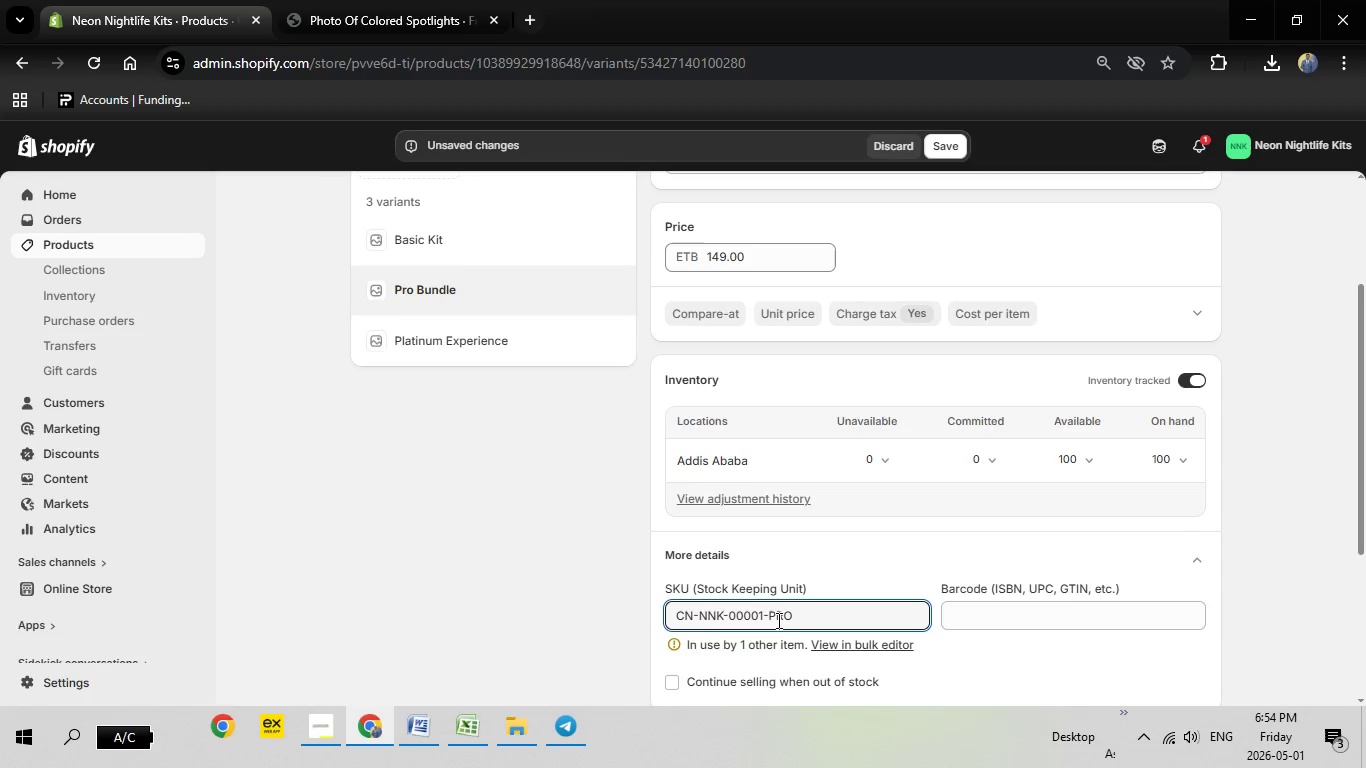 
key(Backspace)
 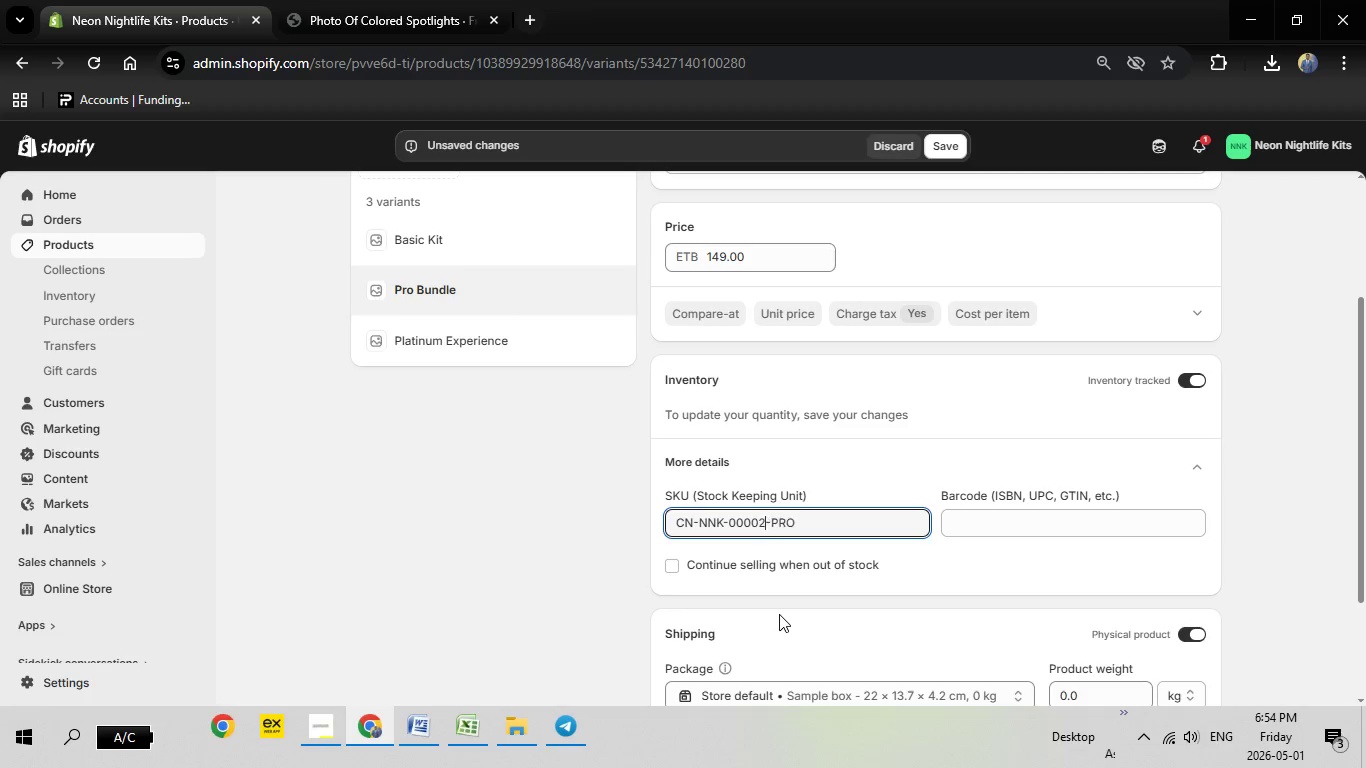 
key(2)
 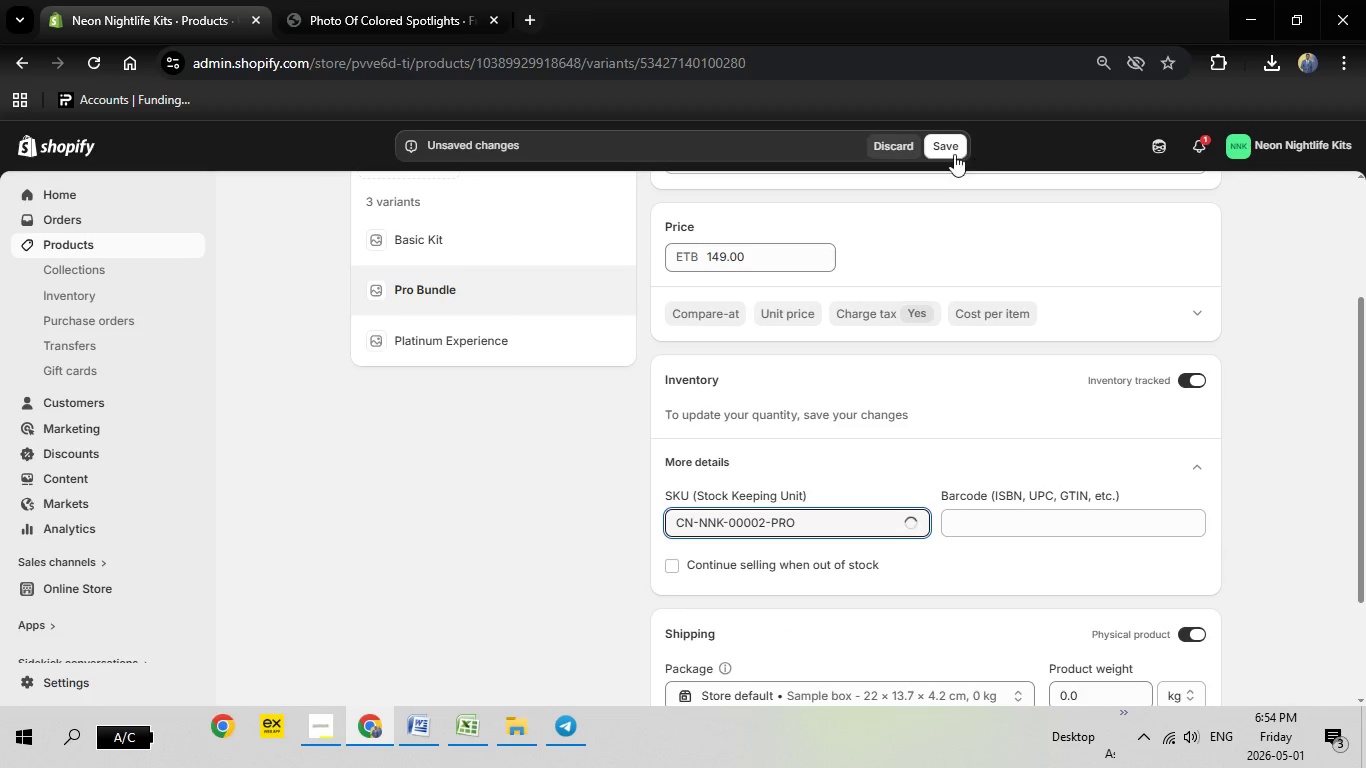 
left_click([946, 150])
 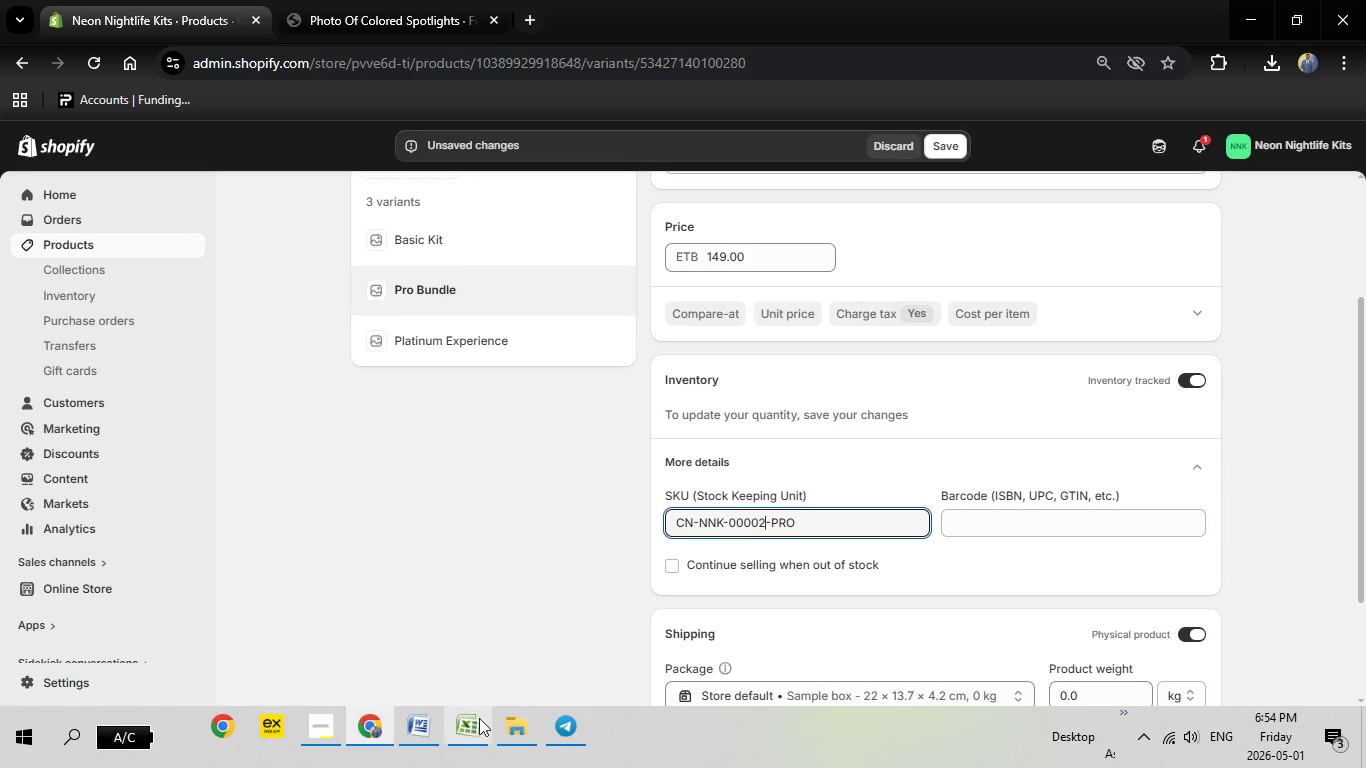 
left_click([477, 724])
 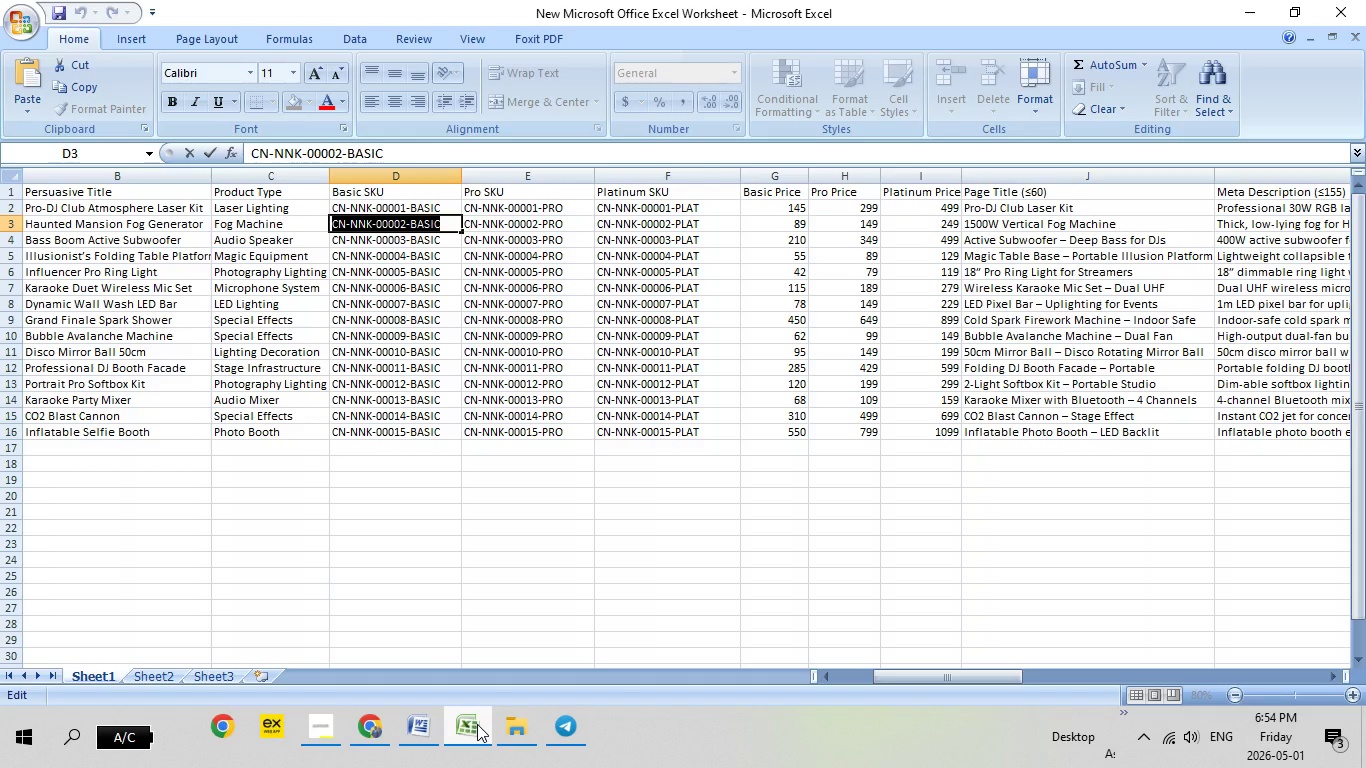 
wait(6.08)
 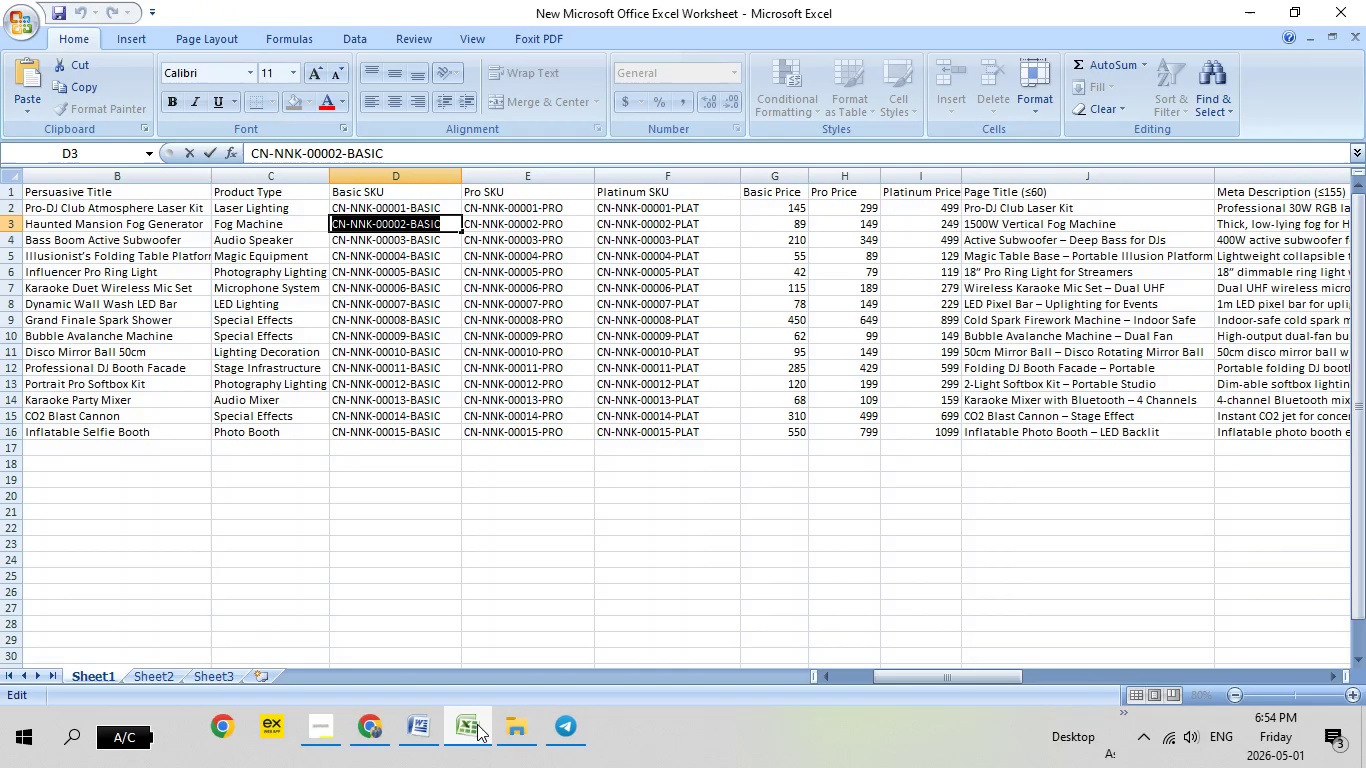 
left_click([477, 724])
 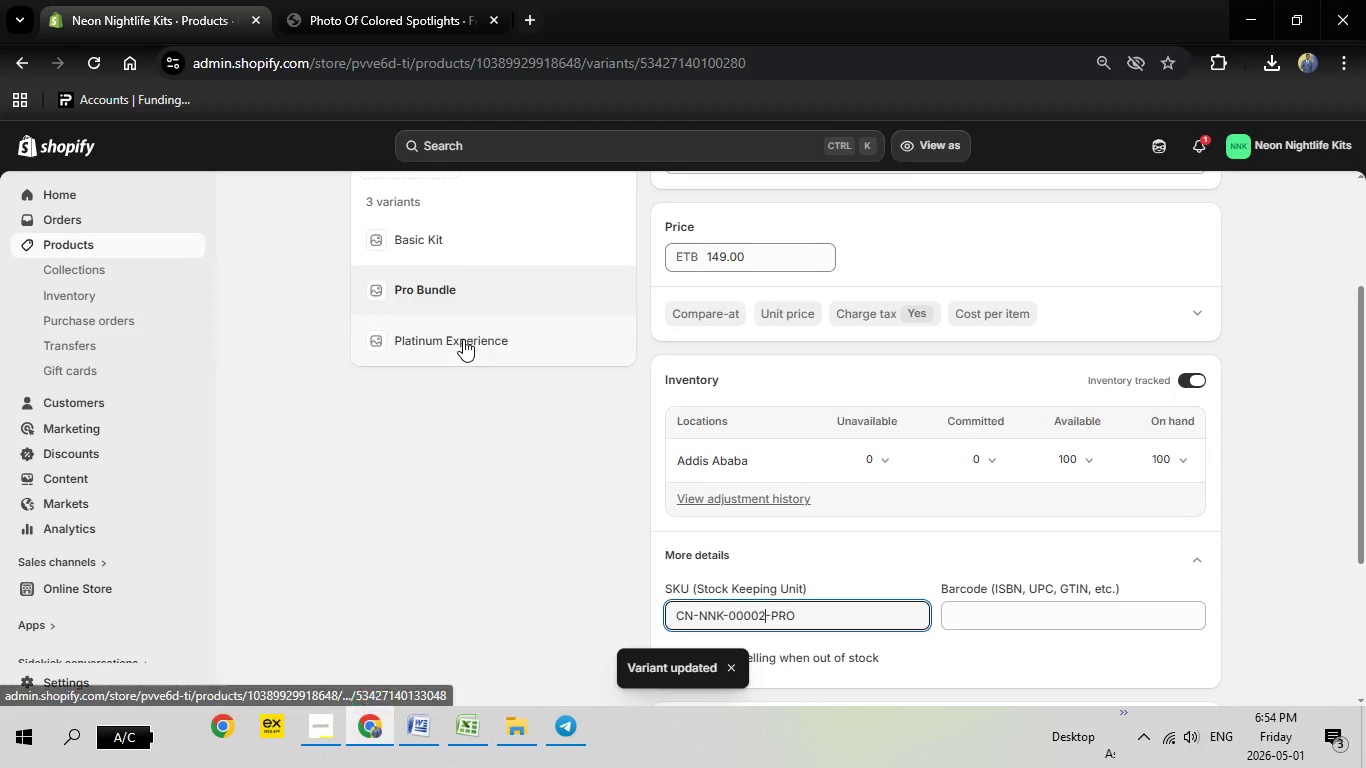 
left_click([463, 339])
 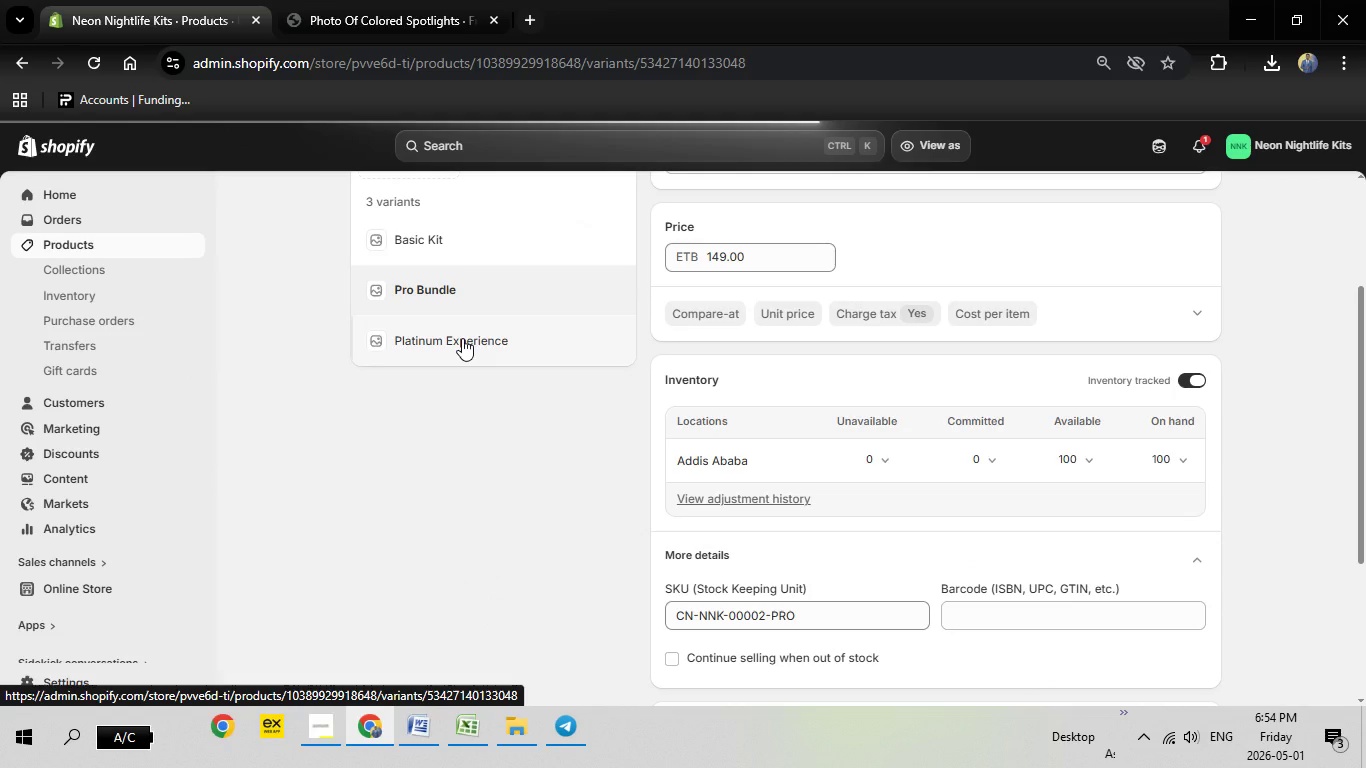 
wait(8.58)
 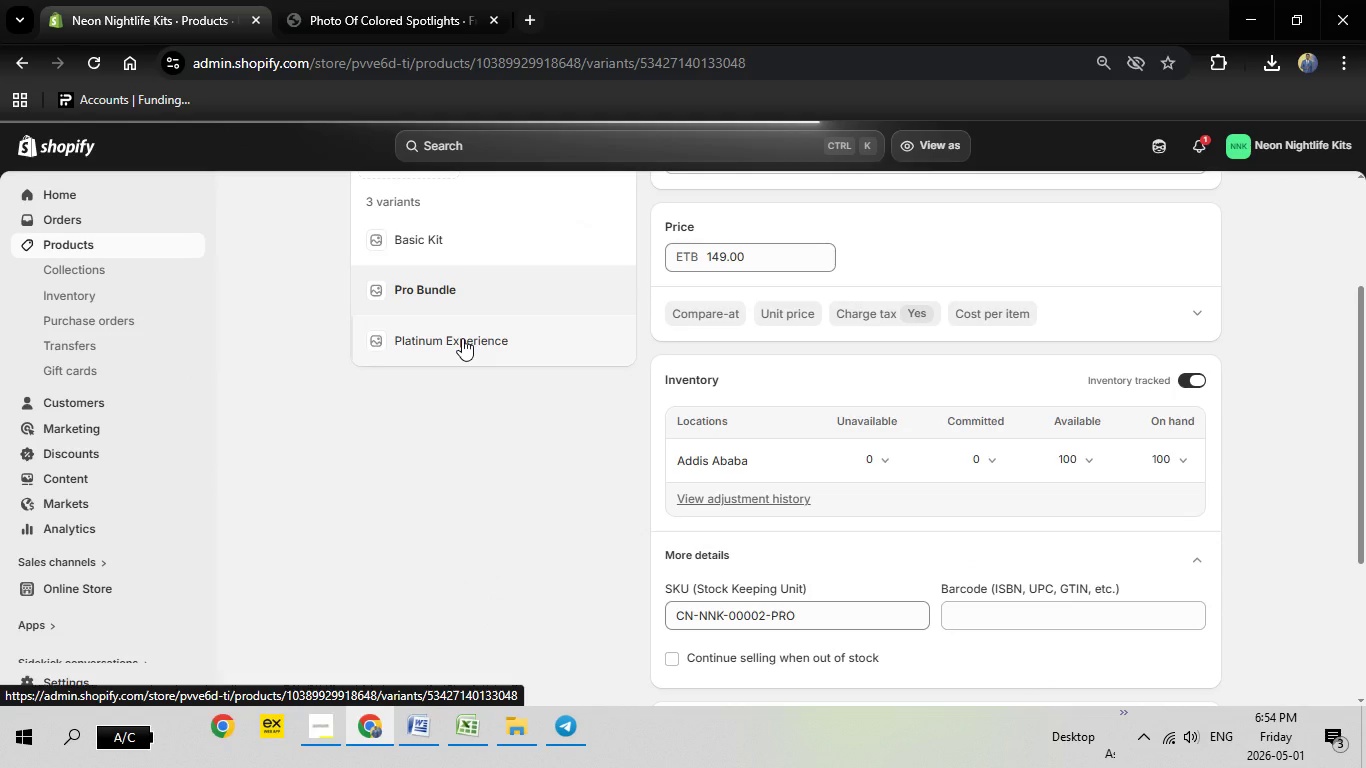 
left_click_drag(start_coordinate=[770, 449], to_coordinate=[682, 446])
 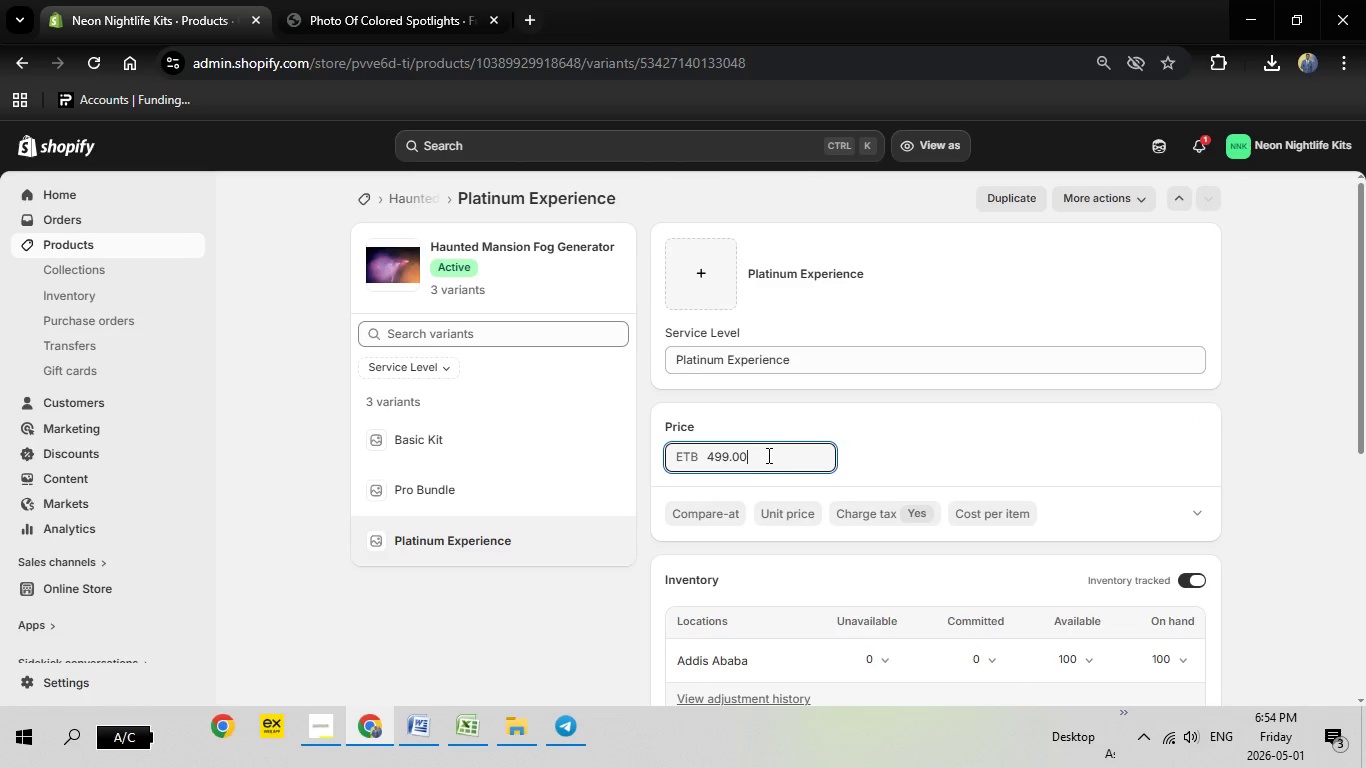 
left_click_drag(start_coordinate=[767, 455], to_coordinate=[679, 454])
 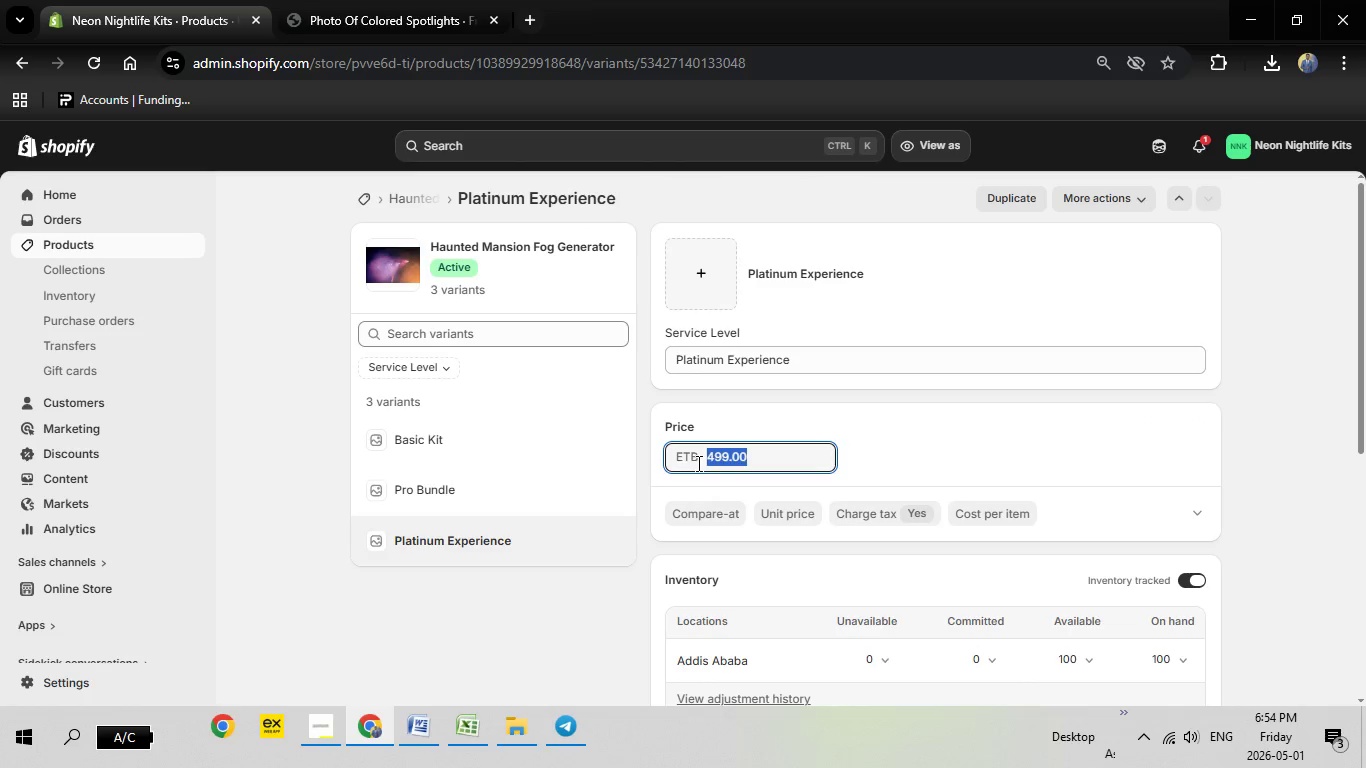 
type(240)
key(Backspace)
type(9)
 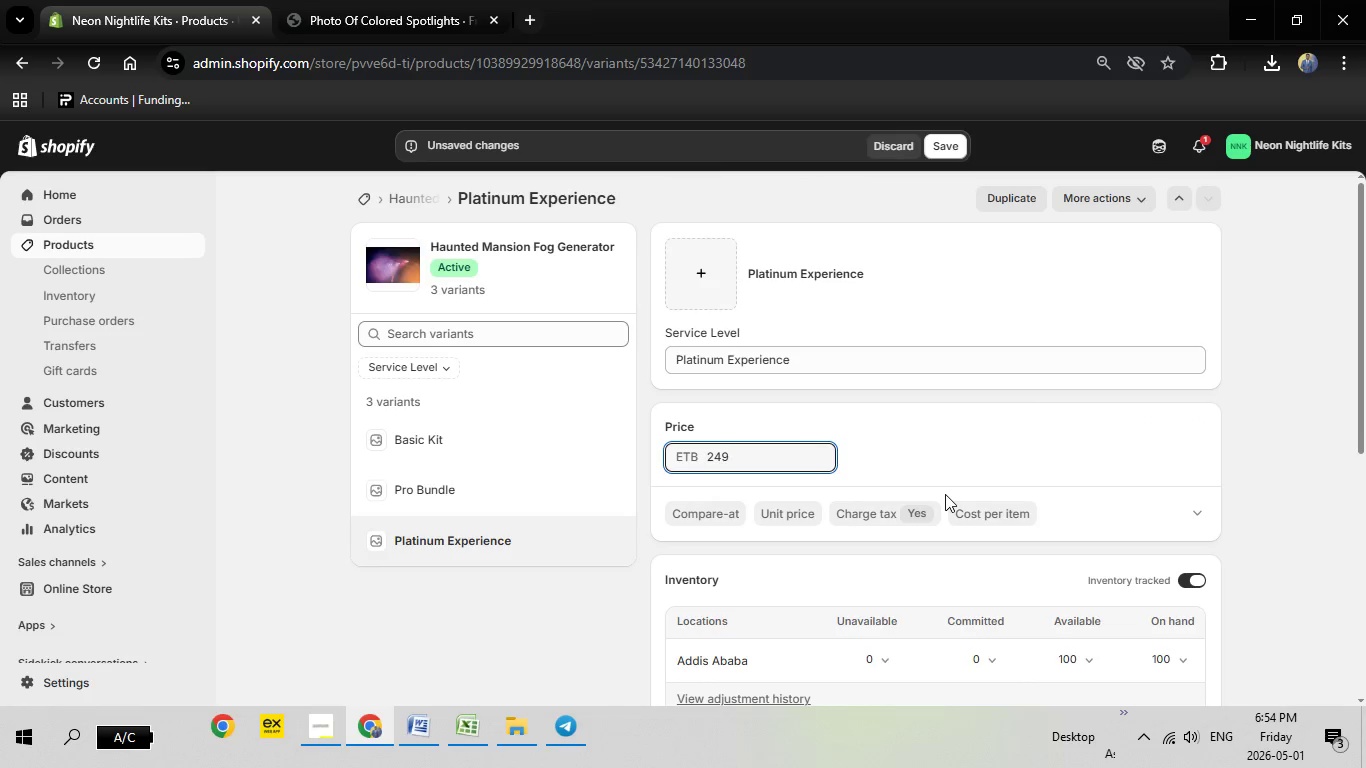 
scroll: coordinate [945, 494], scroll_direction: down, amount: 3.0
 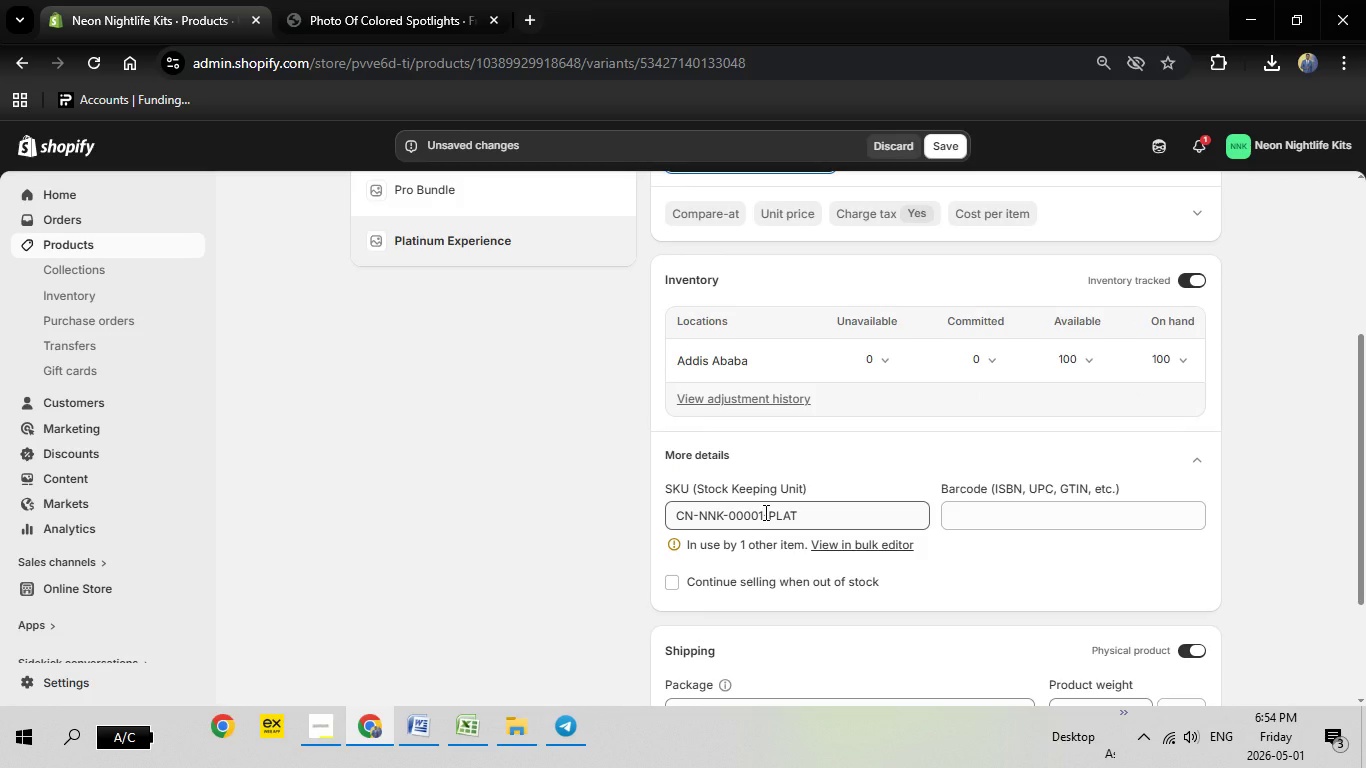 
left_click([764, 512])
 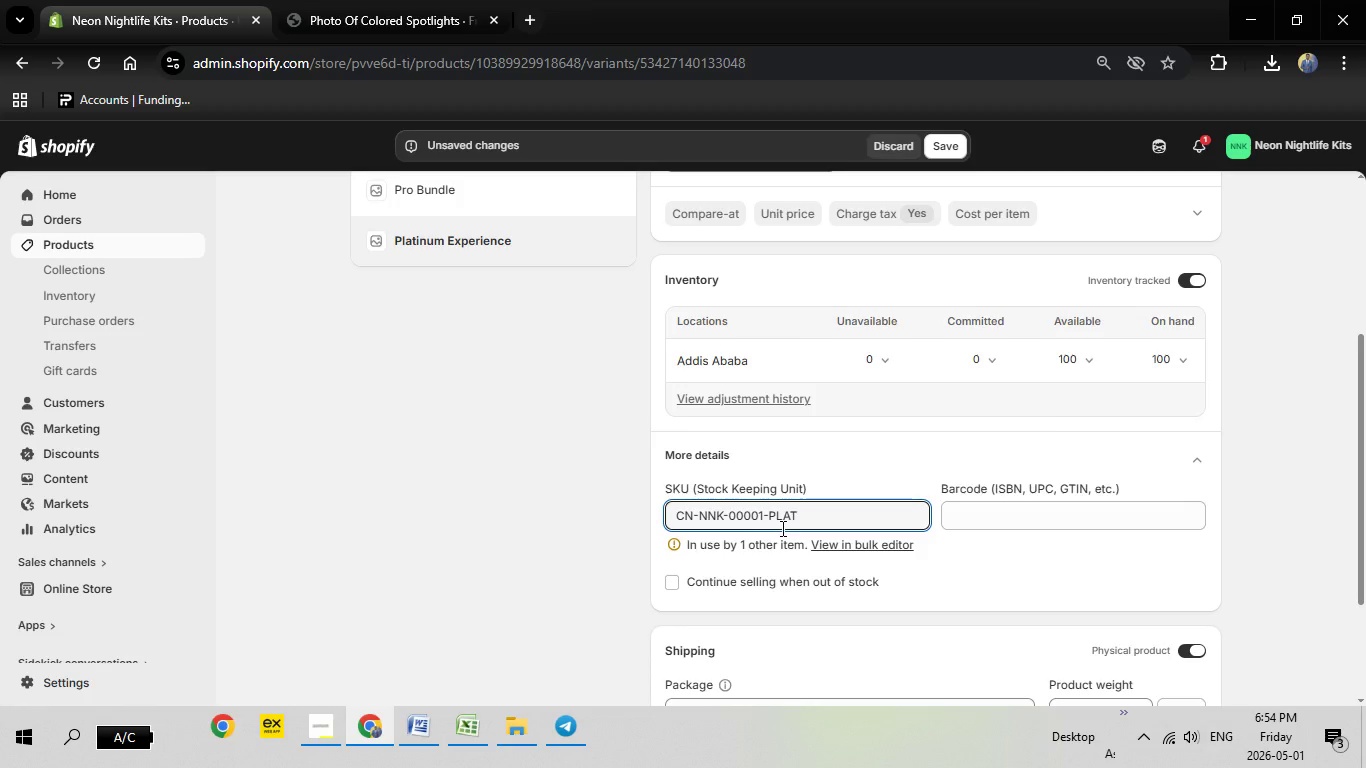 
key(Backspace)
 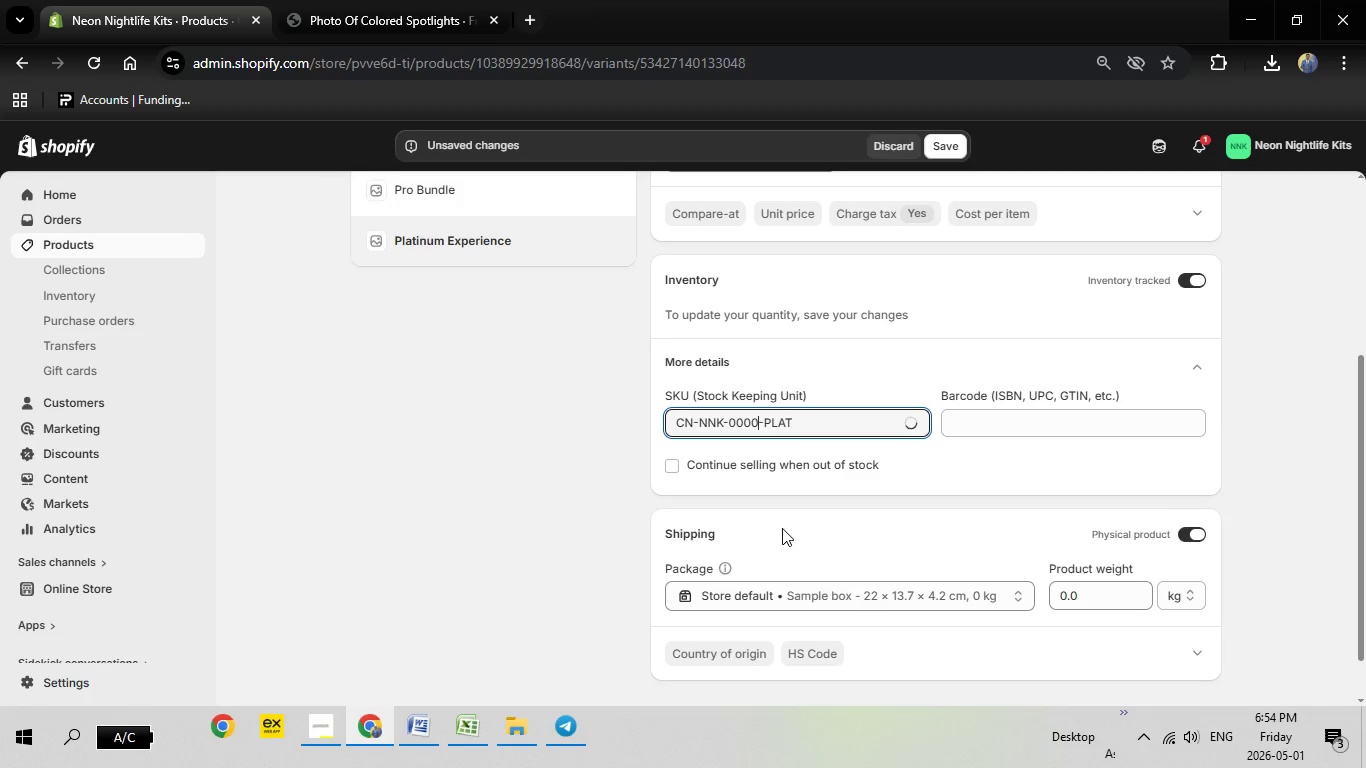 
key(2)
 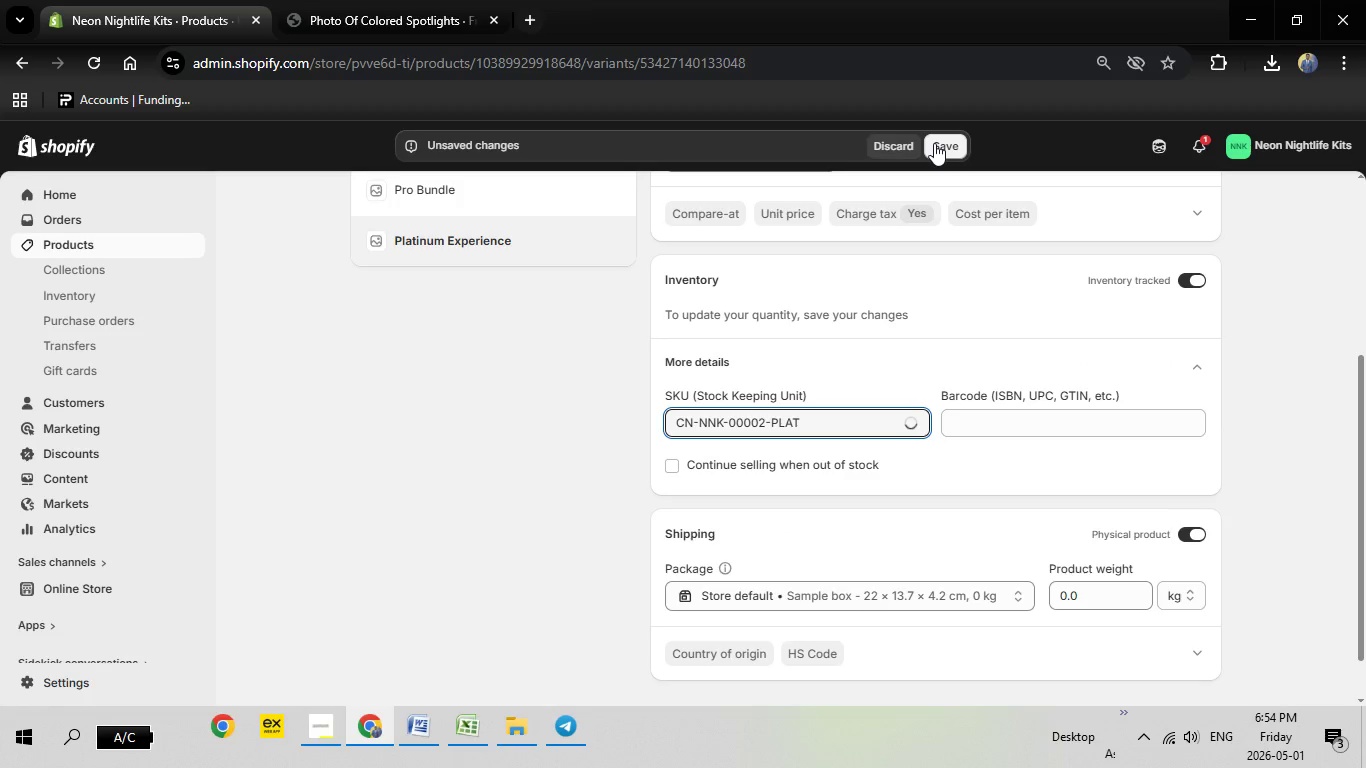 
left_click([934, 143])
 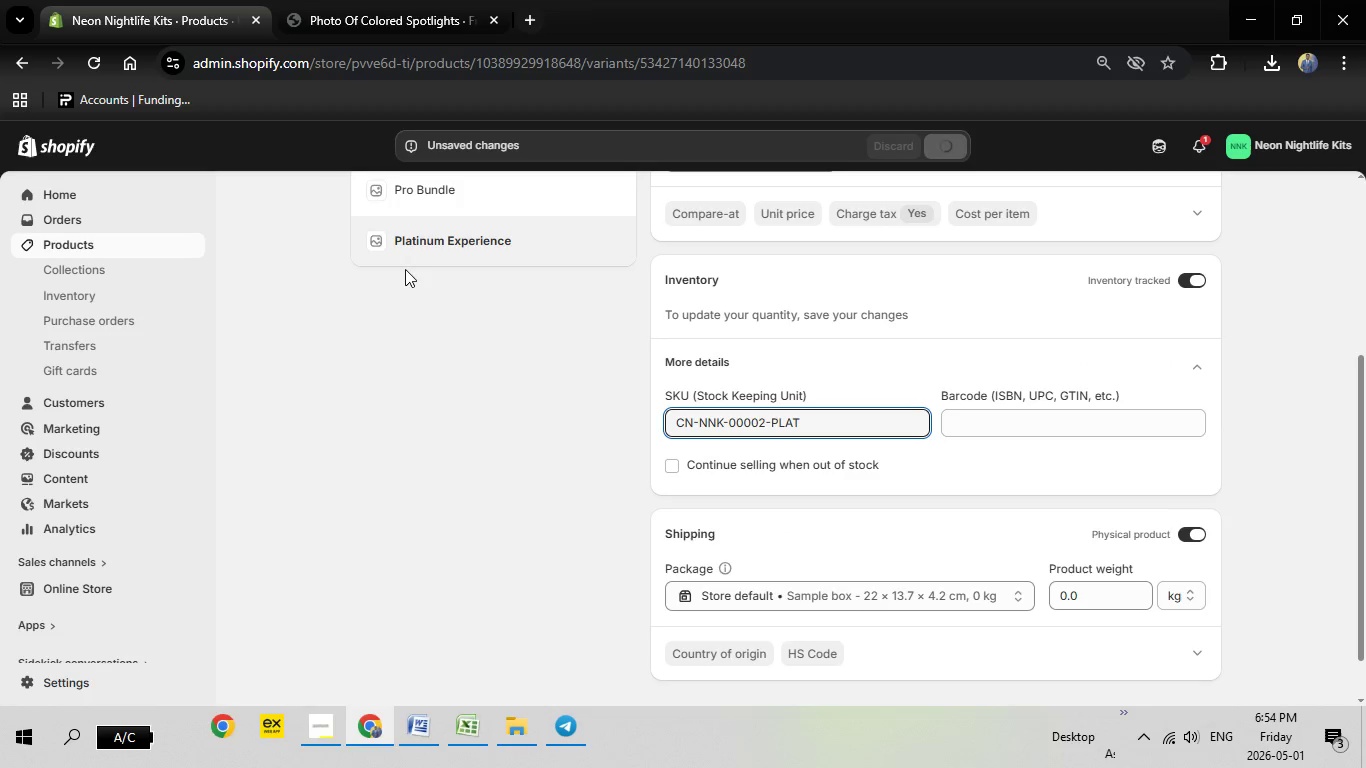 
wait(5.11)
 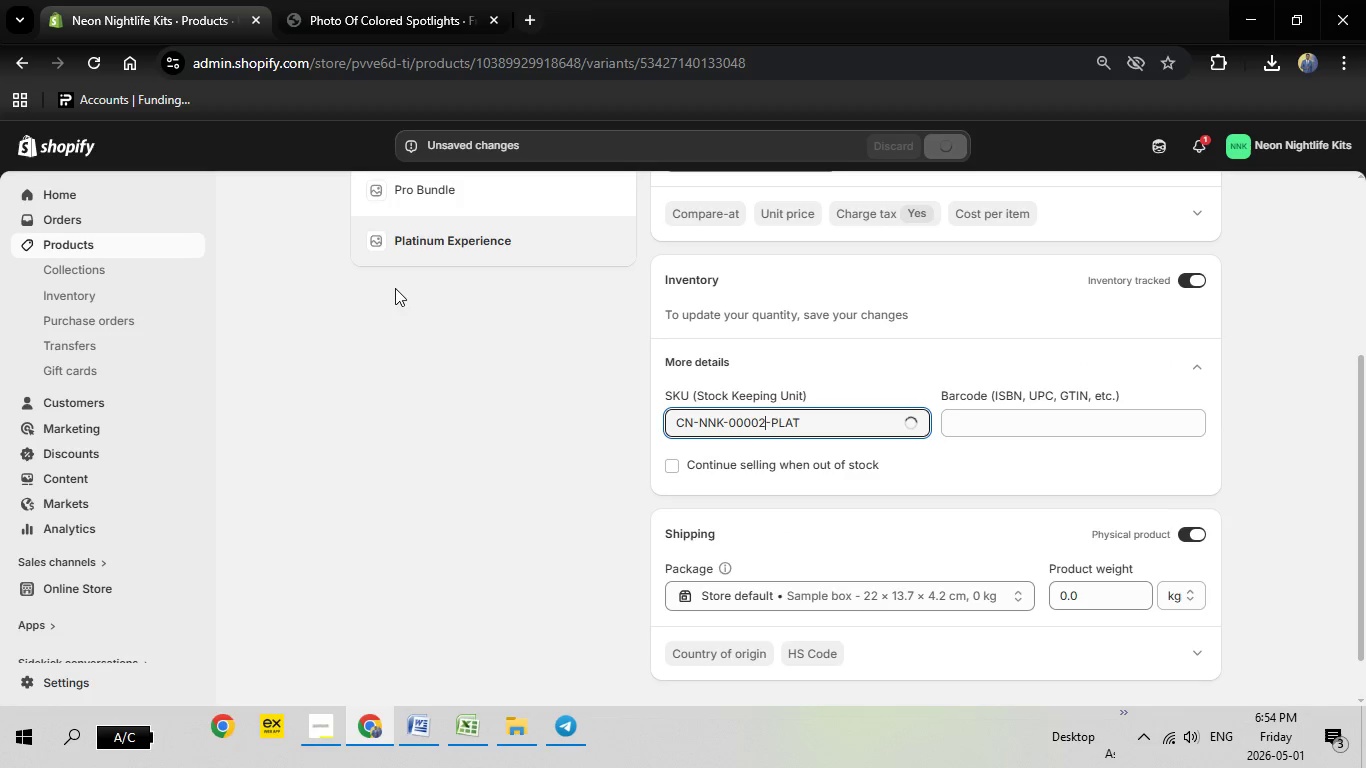 
scroll: coordinate [426, 262], scroll_direction: up, amount: 5.0
 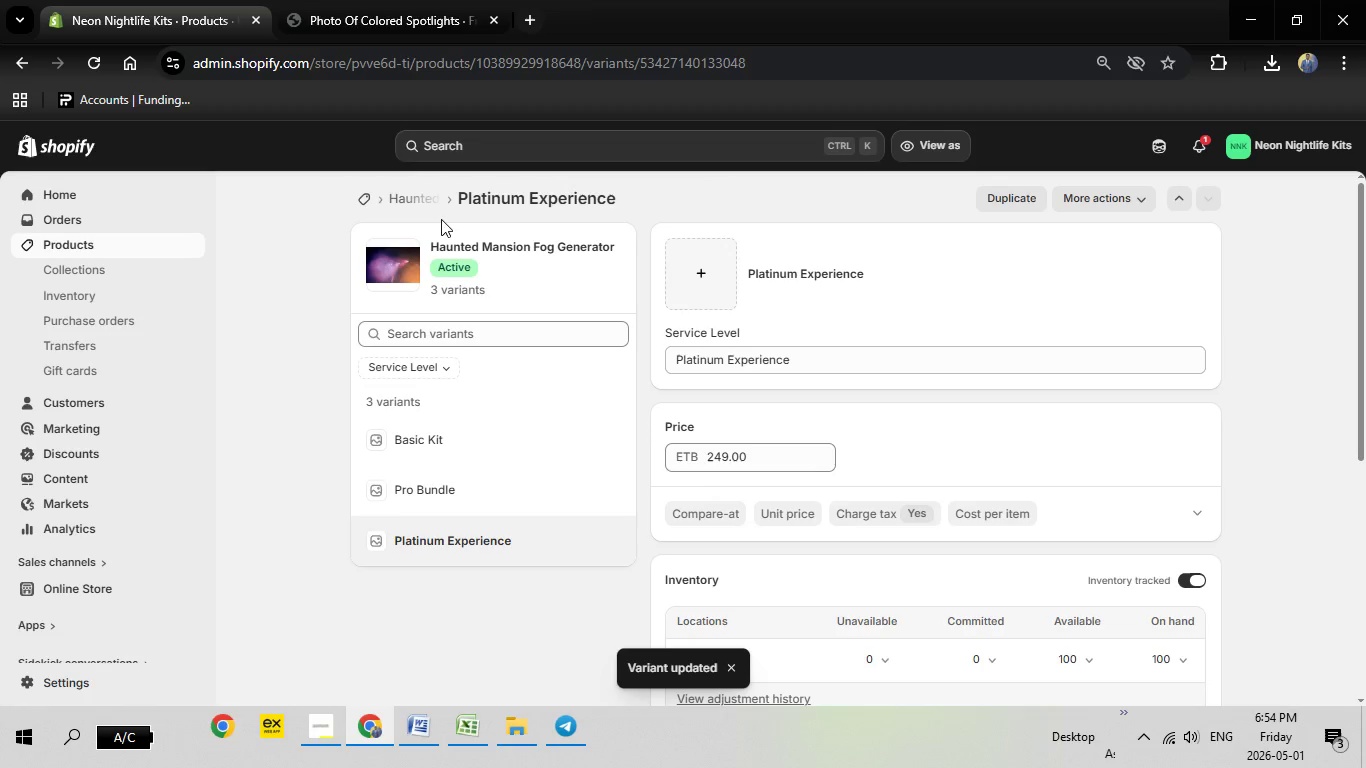 
left_click([420, 204])
 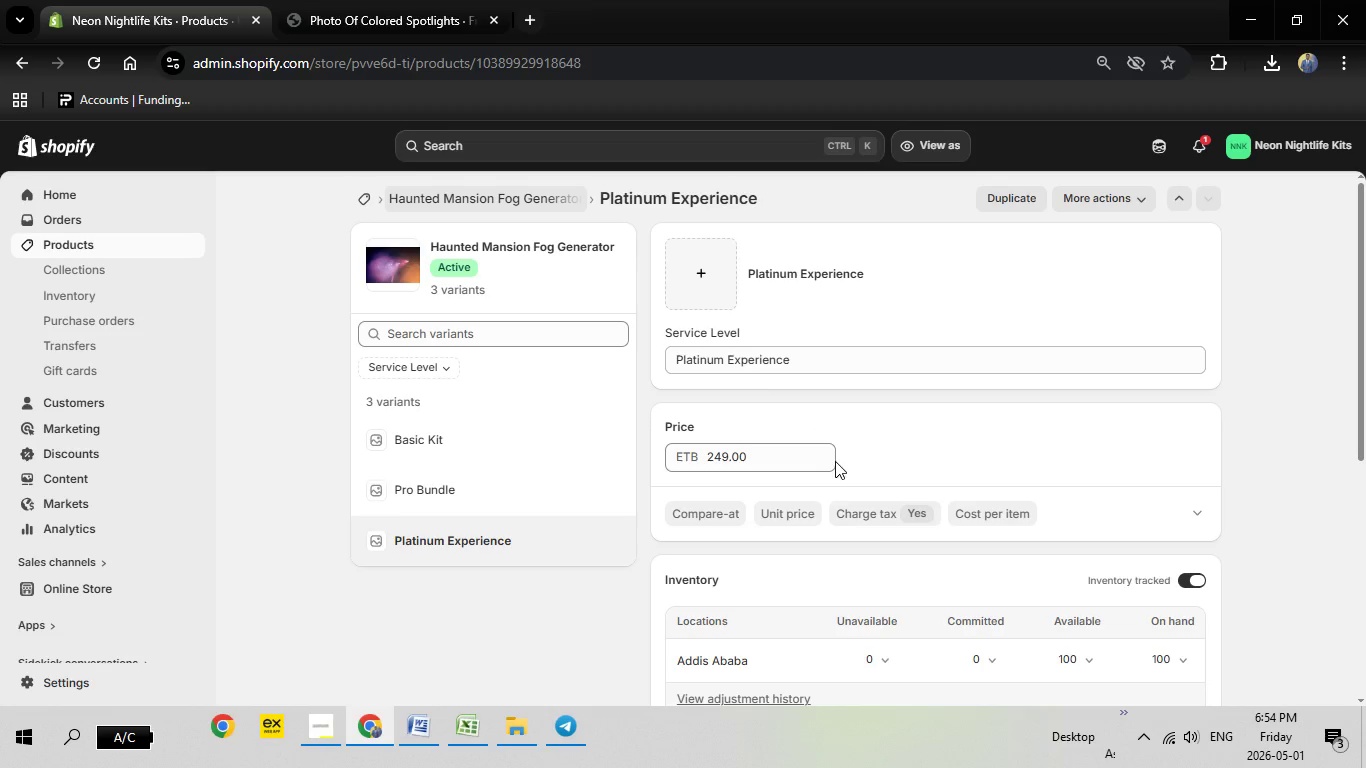 
wait(6.72)
 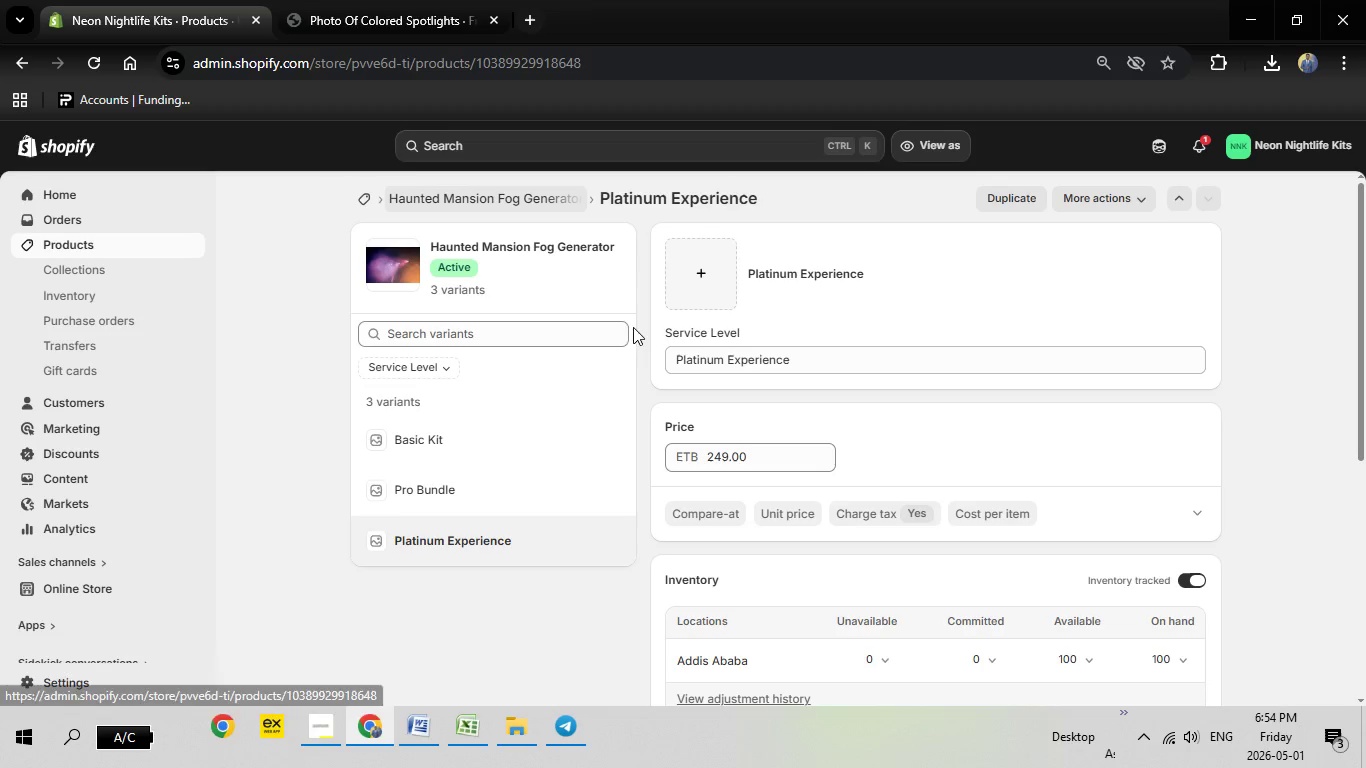 
scroll: coordinate [872, 560], scroll_direction: down, amount: 11.0
 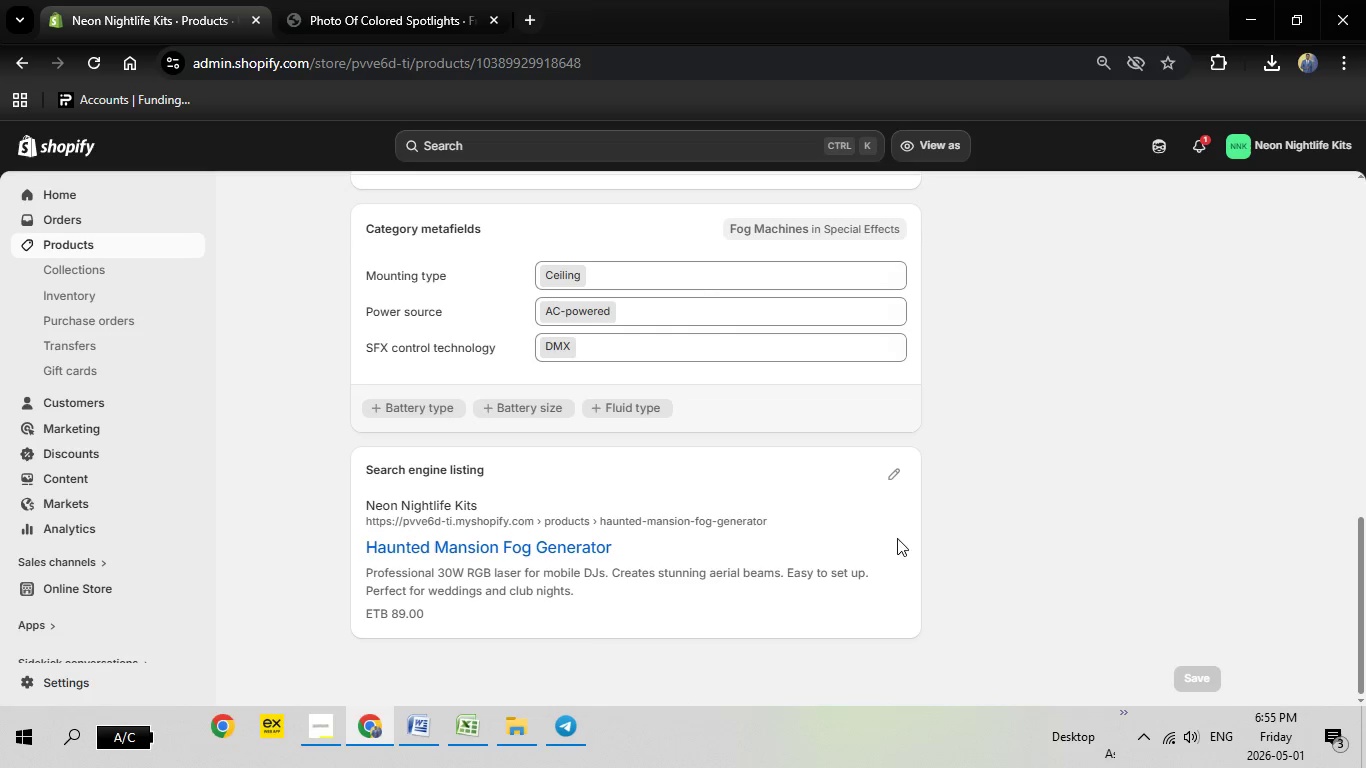 
scroll: coordinate [936, 502], scroll_direction: up, amount: 3.0
 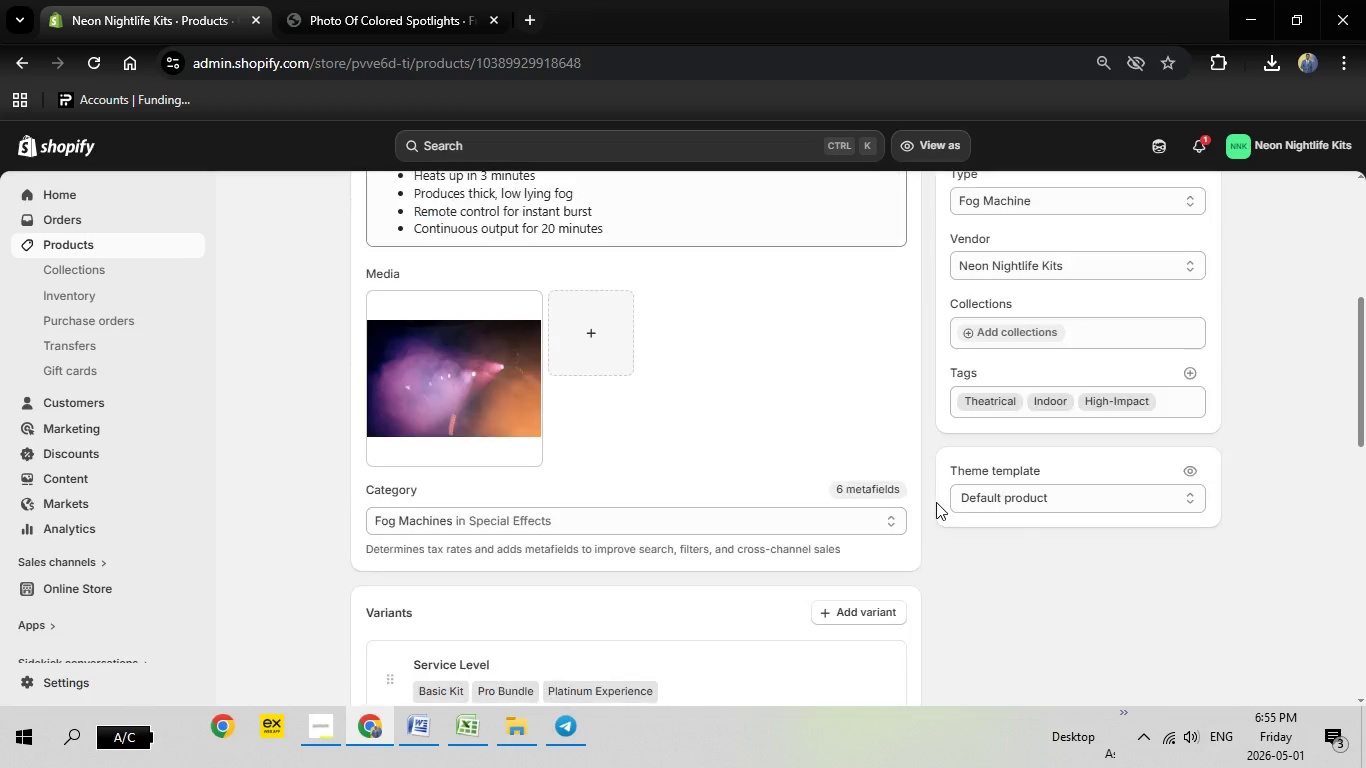 
scroll: coordinate [936, 502], scroll_direction: down, amount: 11.0
 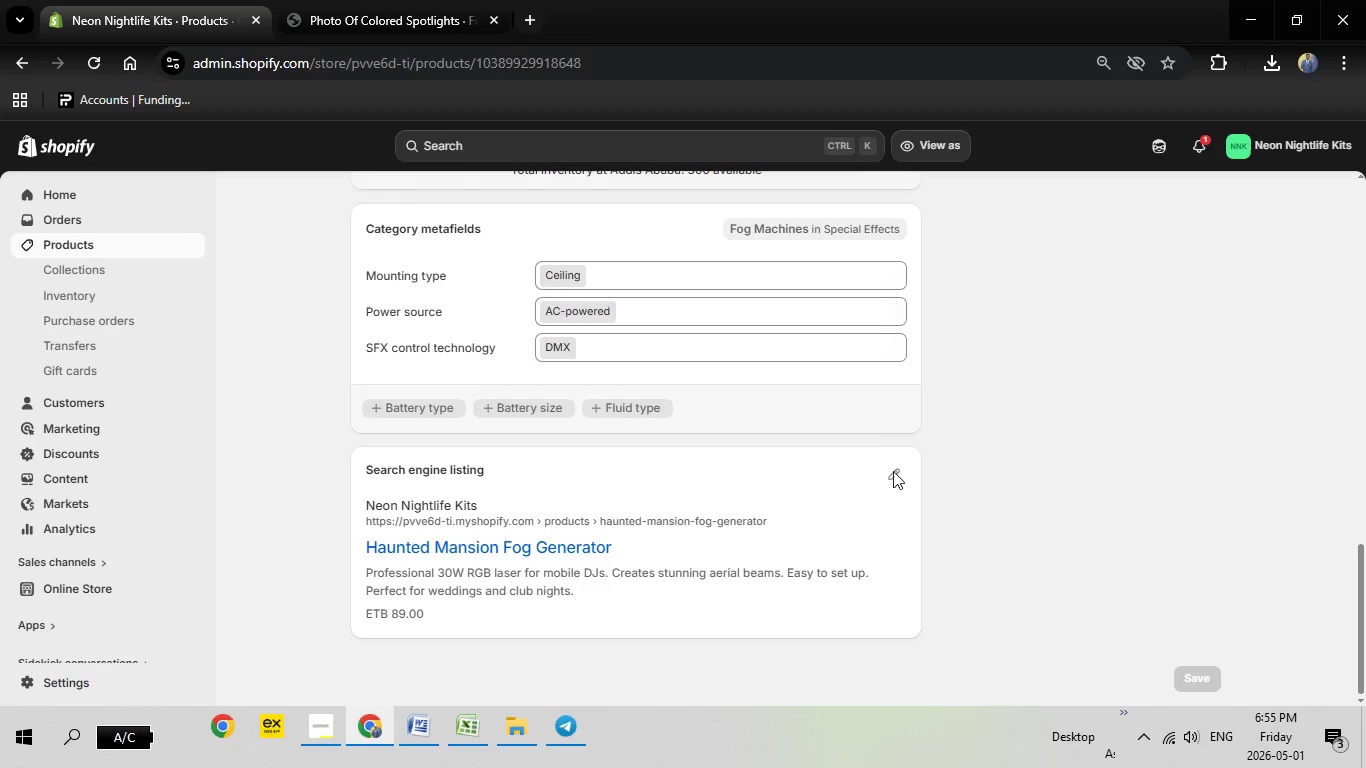 
left_click([893, 471])
 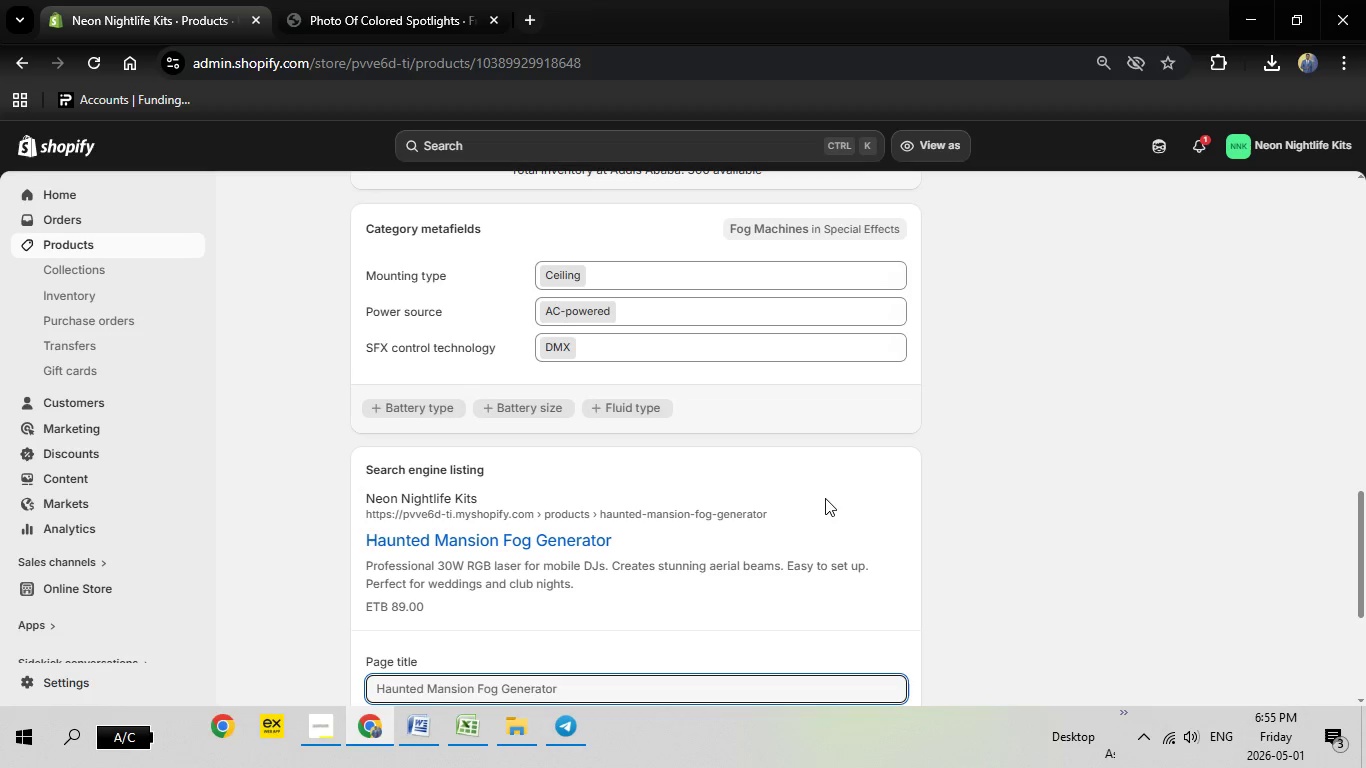 
scroll: coordinate [825, 498], scroll_direction: down, amount: 3.0
 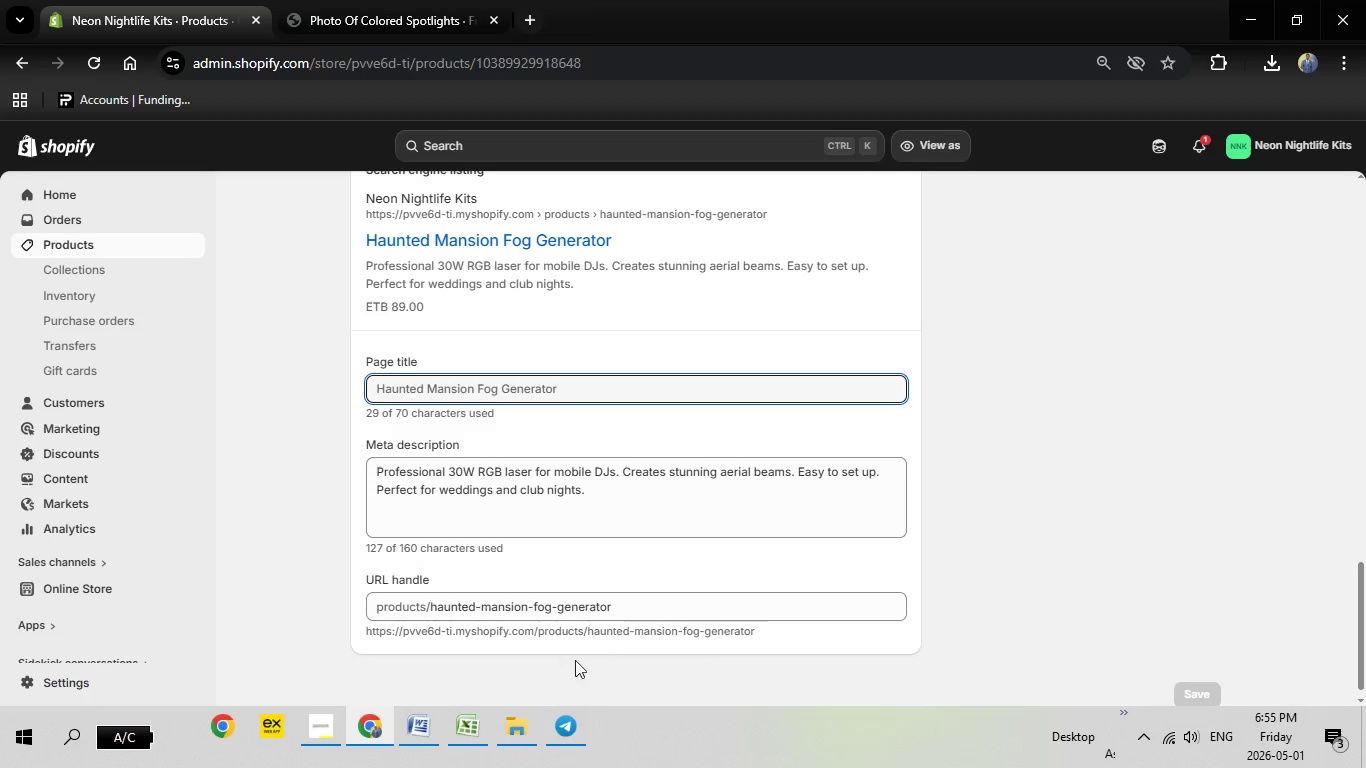 
left_click([480, 716])
 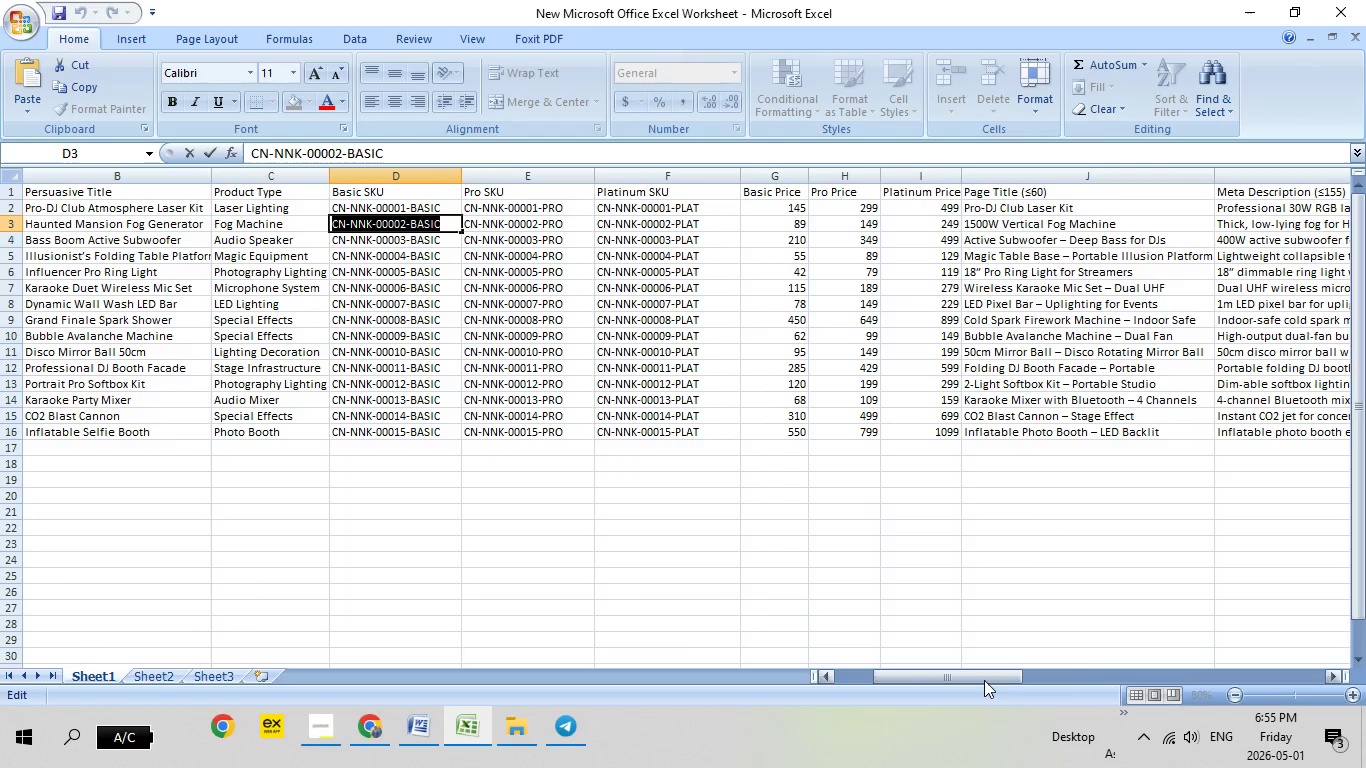 
left_click_drag(start_coordinate=[982, 680], to_coordinate=[1221, 660])
 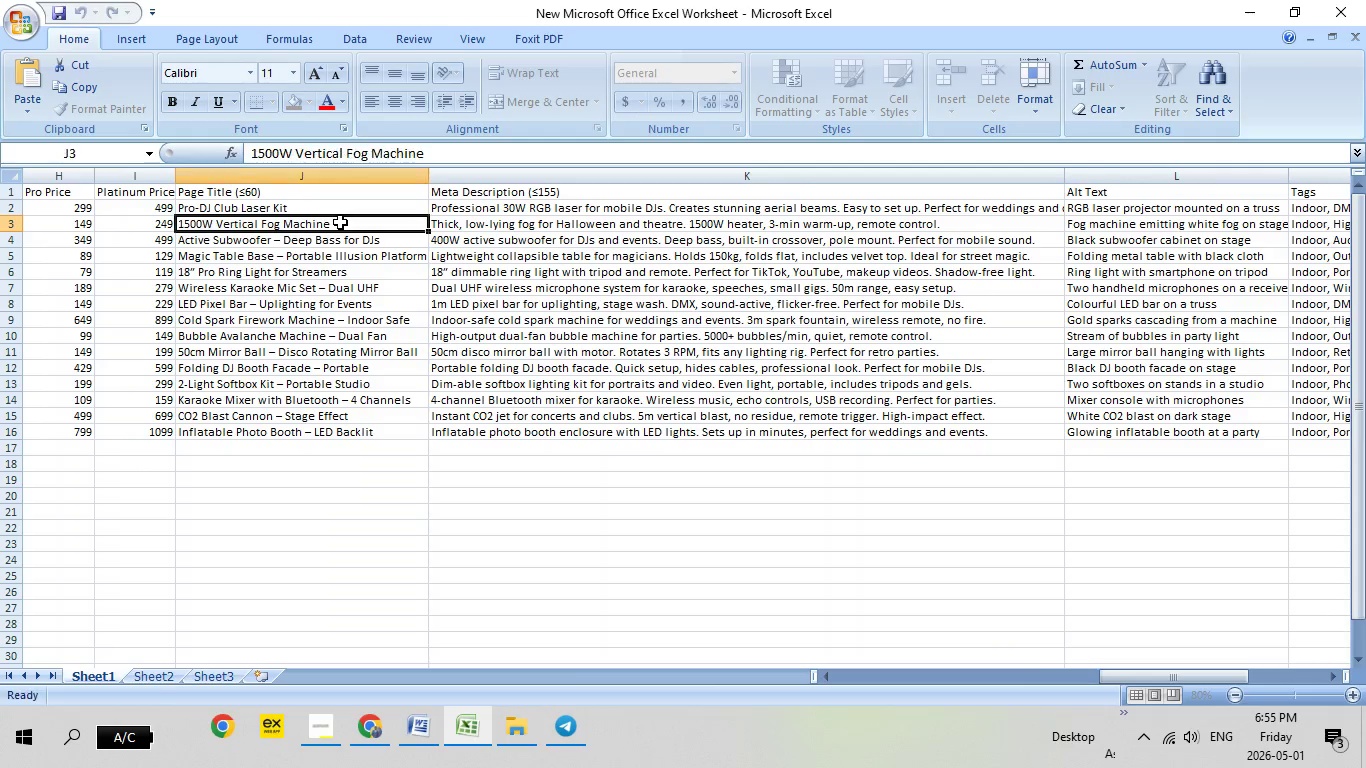 
double_click([340, 222])
 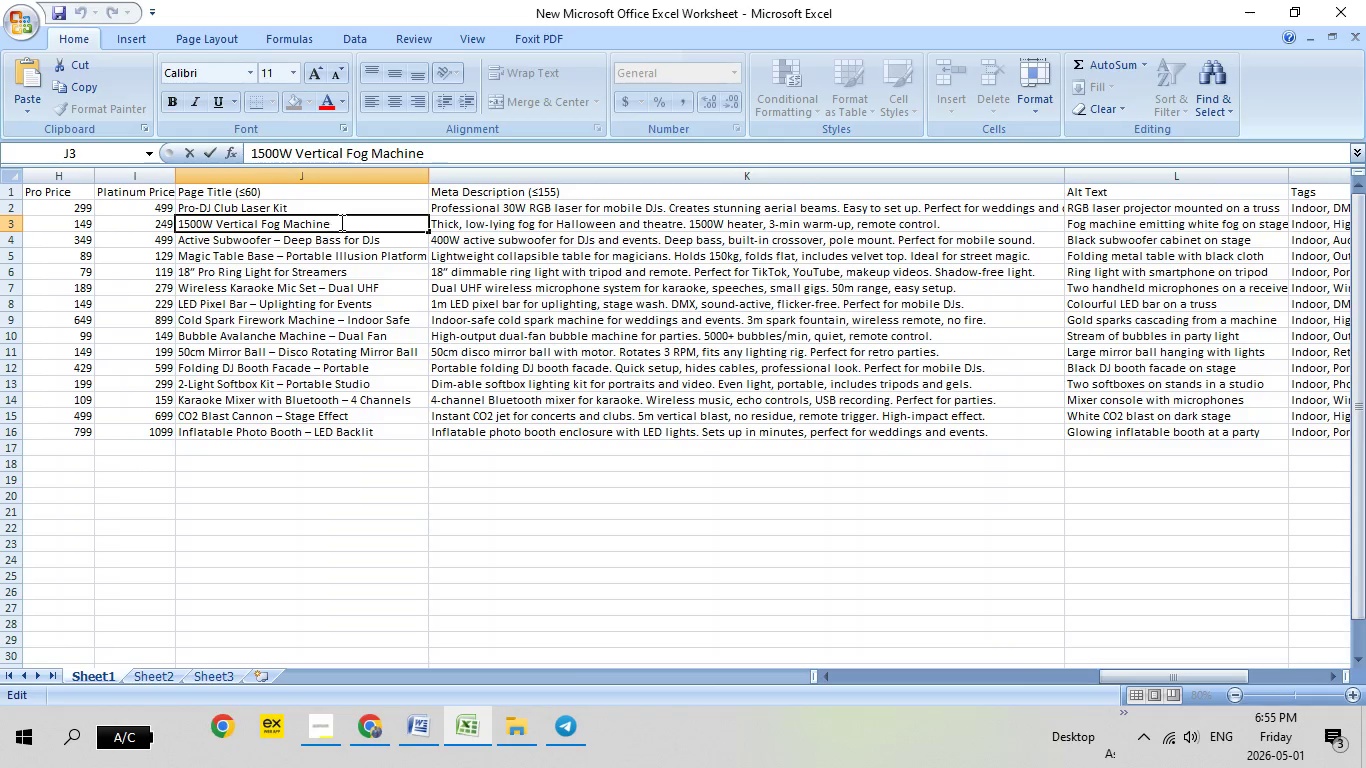 
left_click_drag(start_coordinate=[340, 222], to_coordinate=[174, 221])
 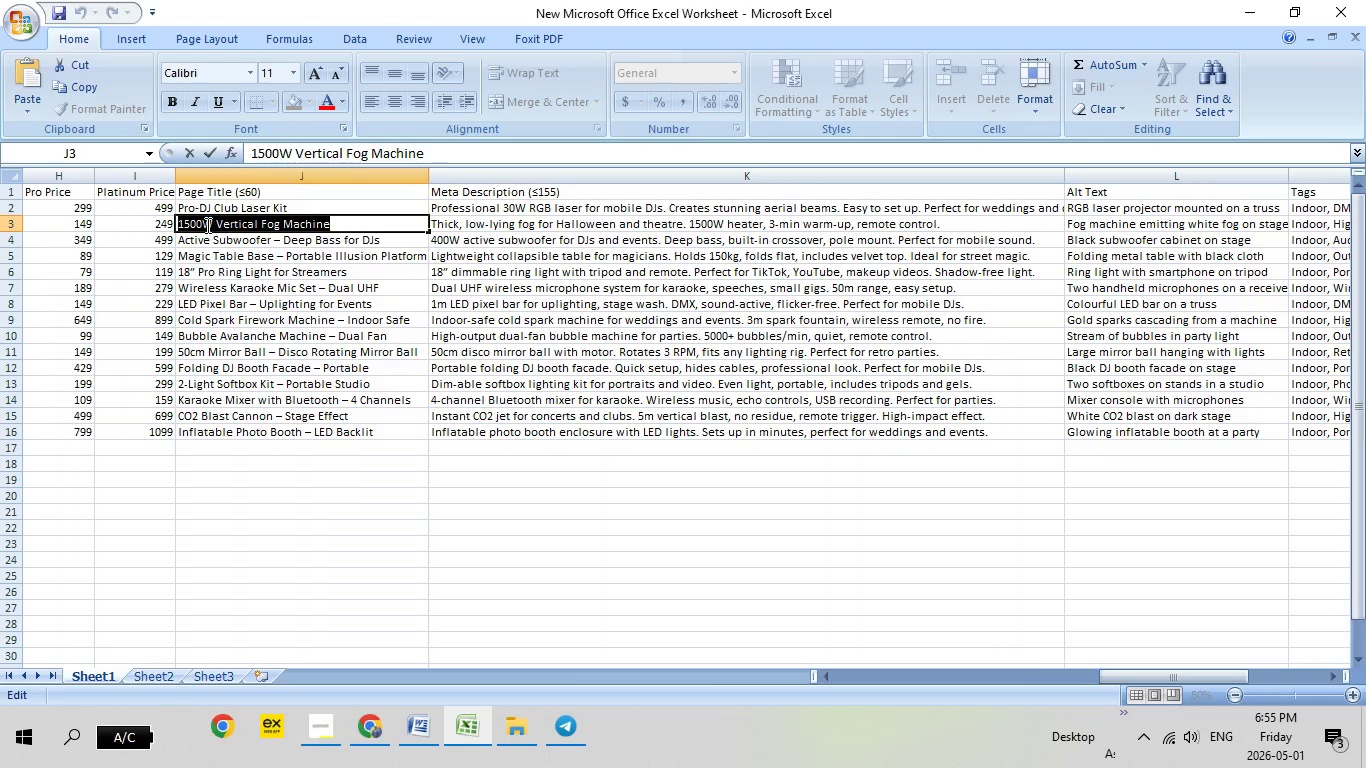 
right_click([206, 225])
 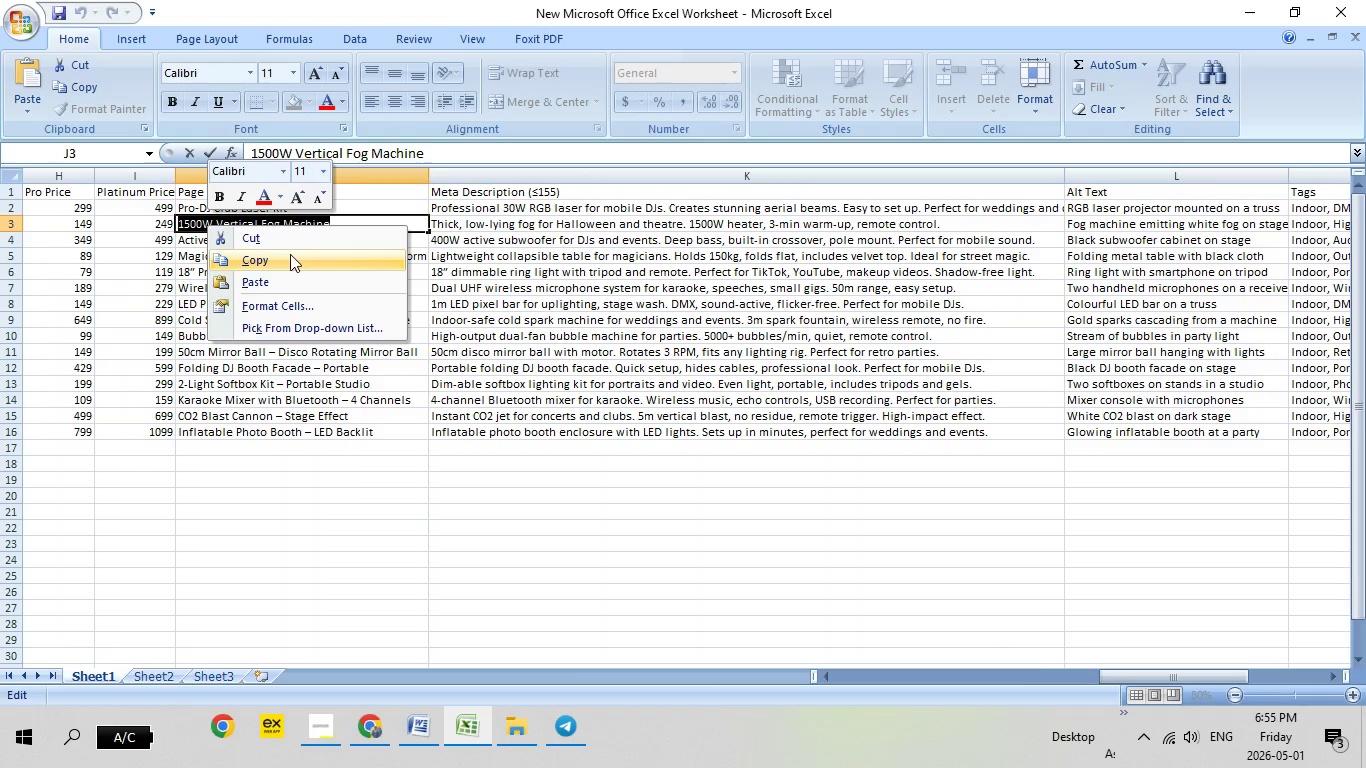 
left_click([290, 254])
 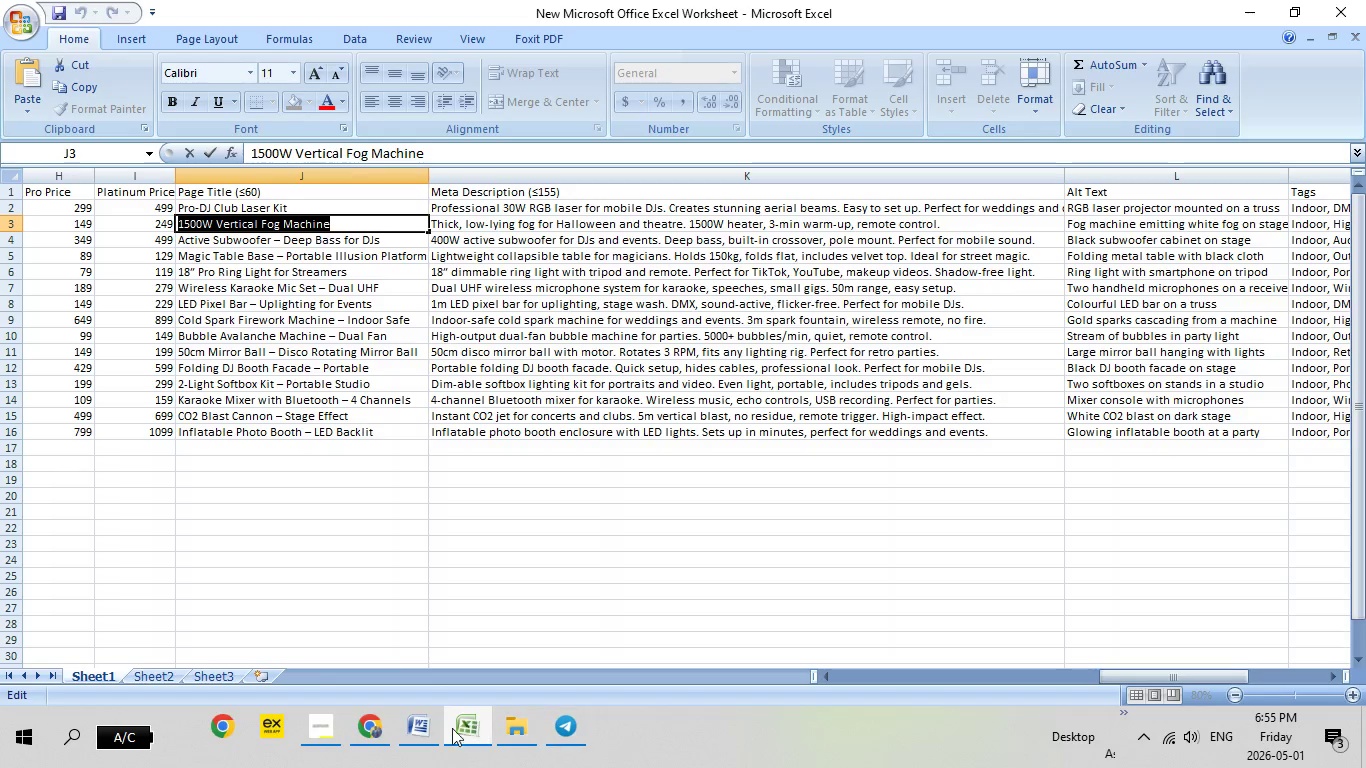 
left_click([368, 732])
 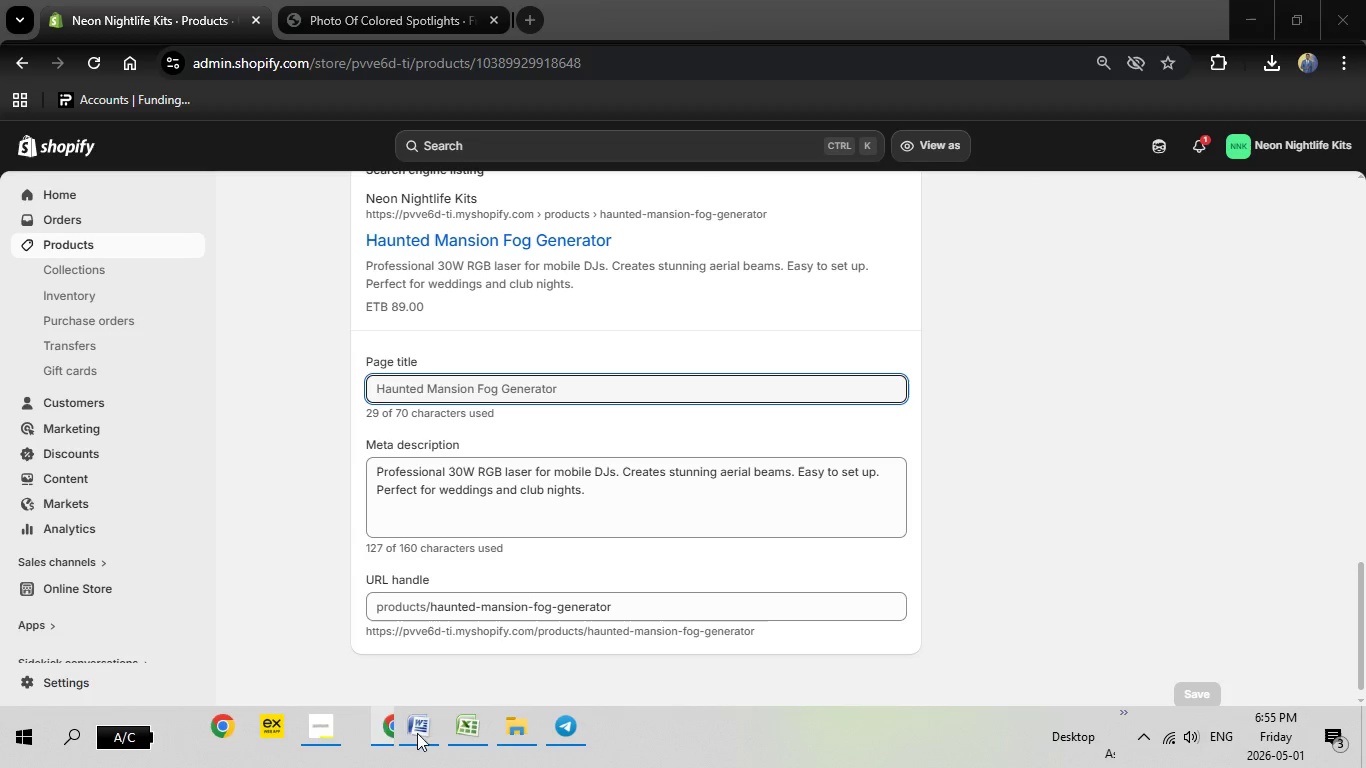 
left_click_drag(start_coordinate=[367, 733], to_coordinate=[426, 733])
 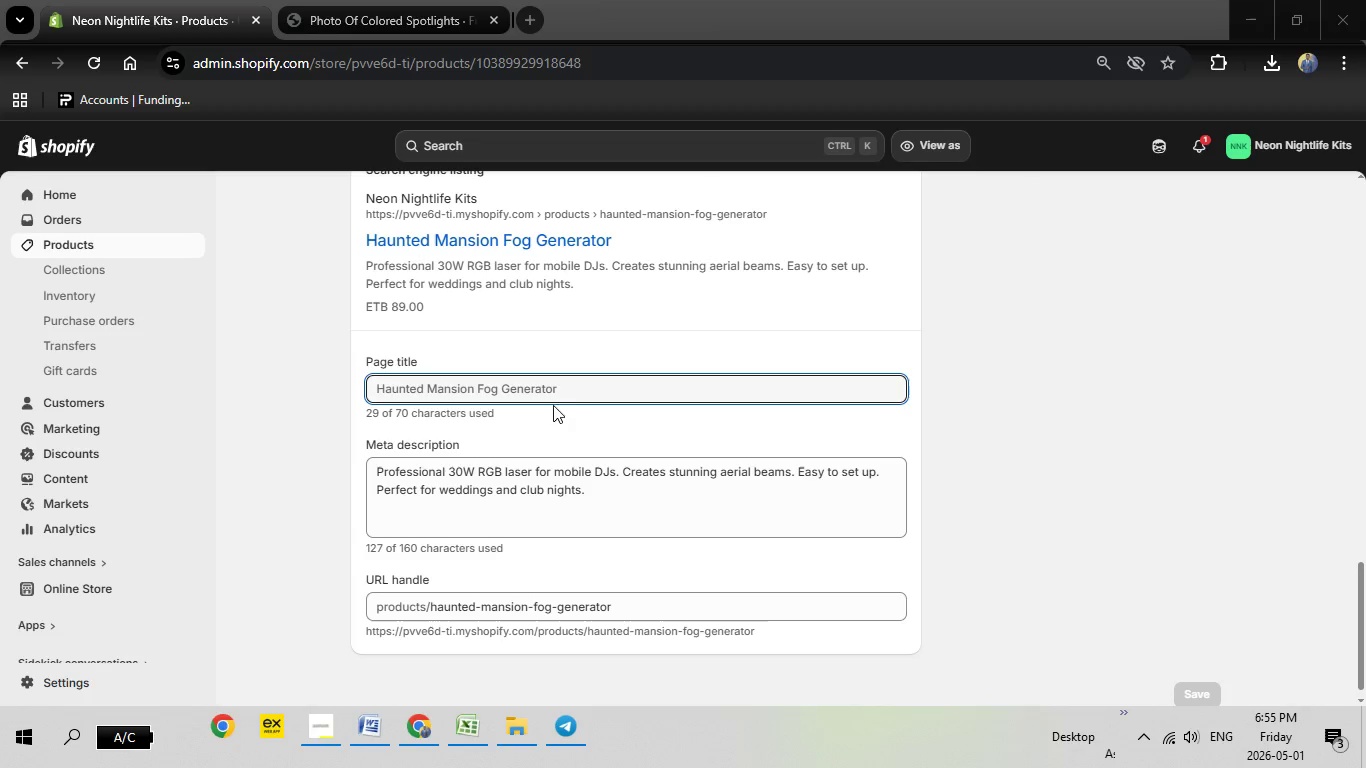 
left_click_drag(start_coordinate=[569, 393], to_coordinate=[371, 382])
 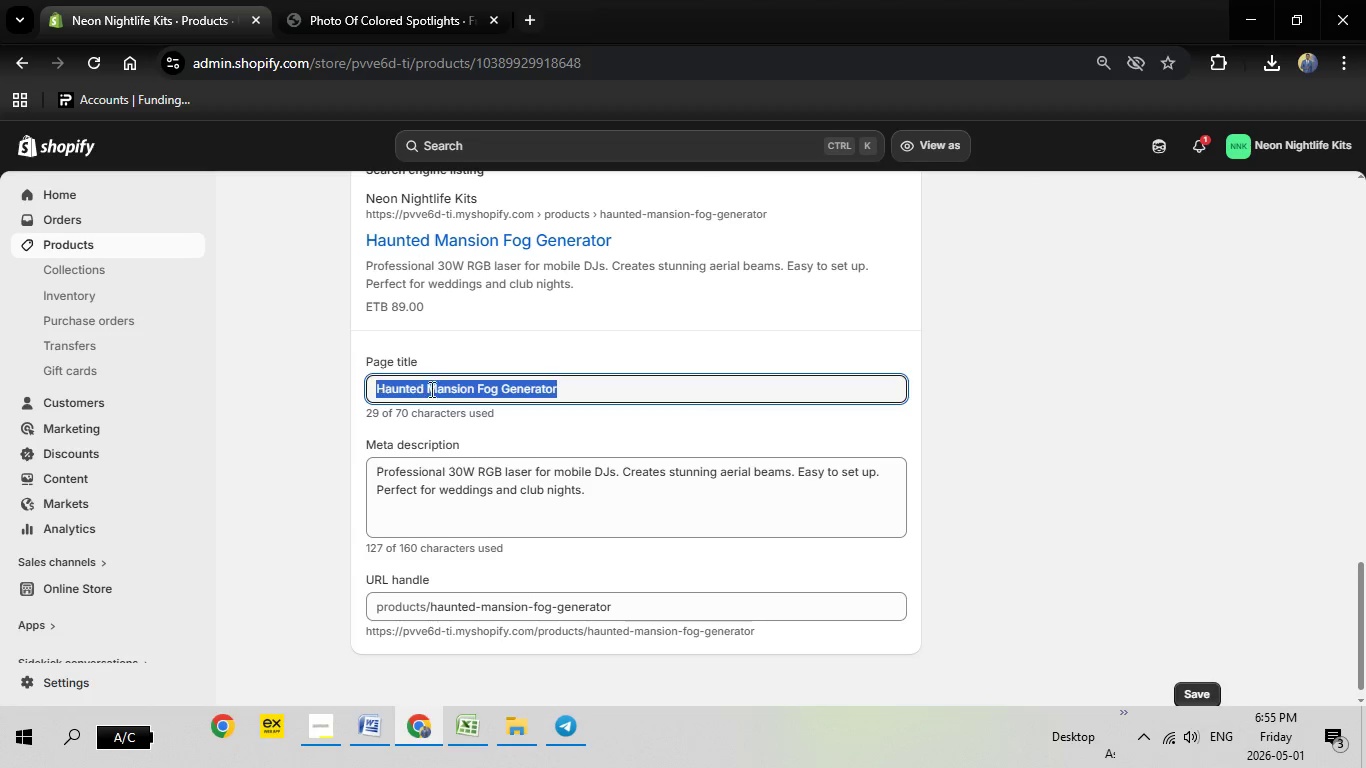 
key(Backspace)
 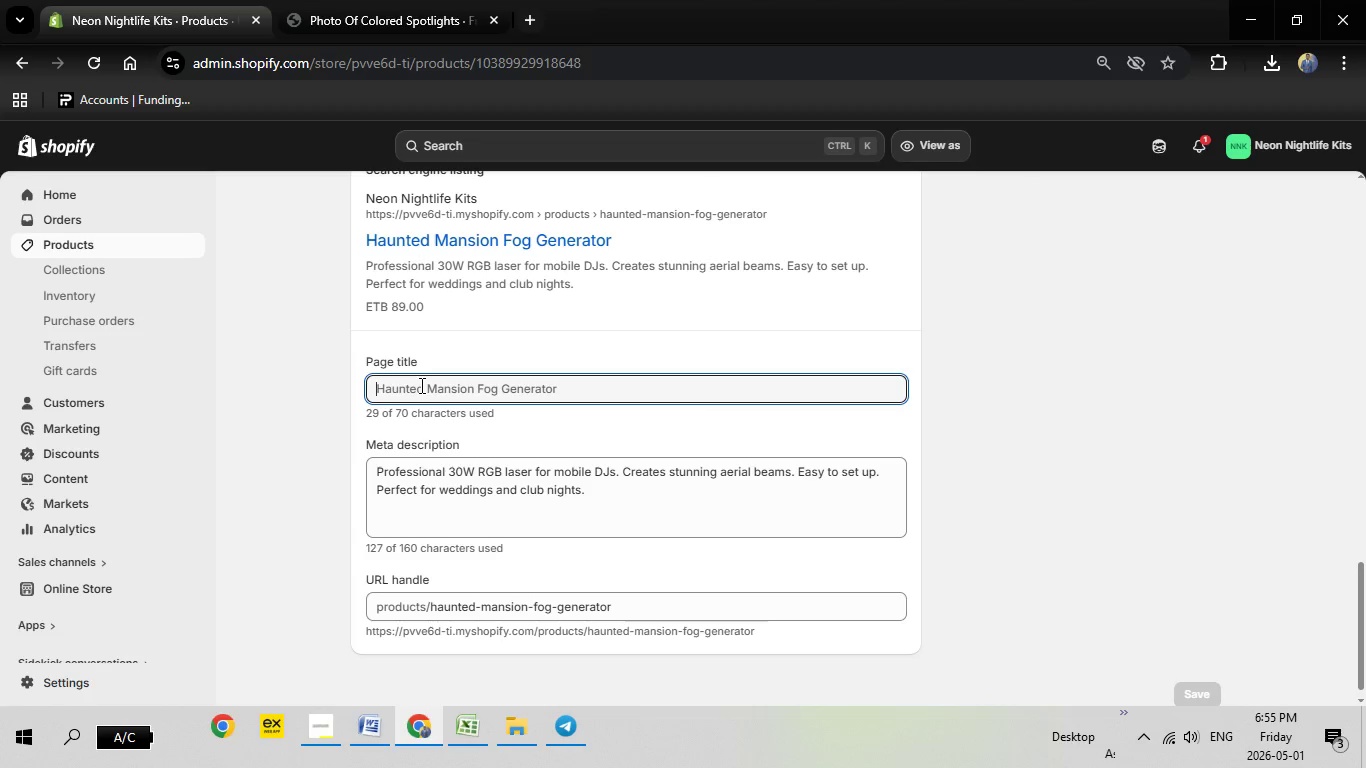 
right_click([420, 385])
 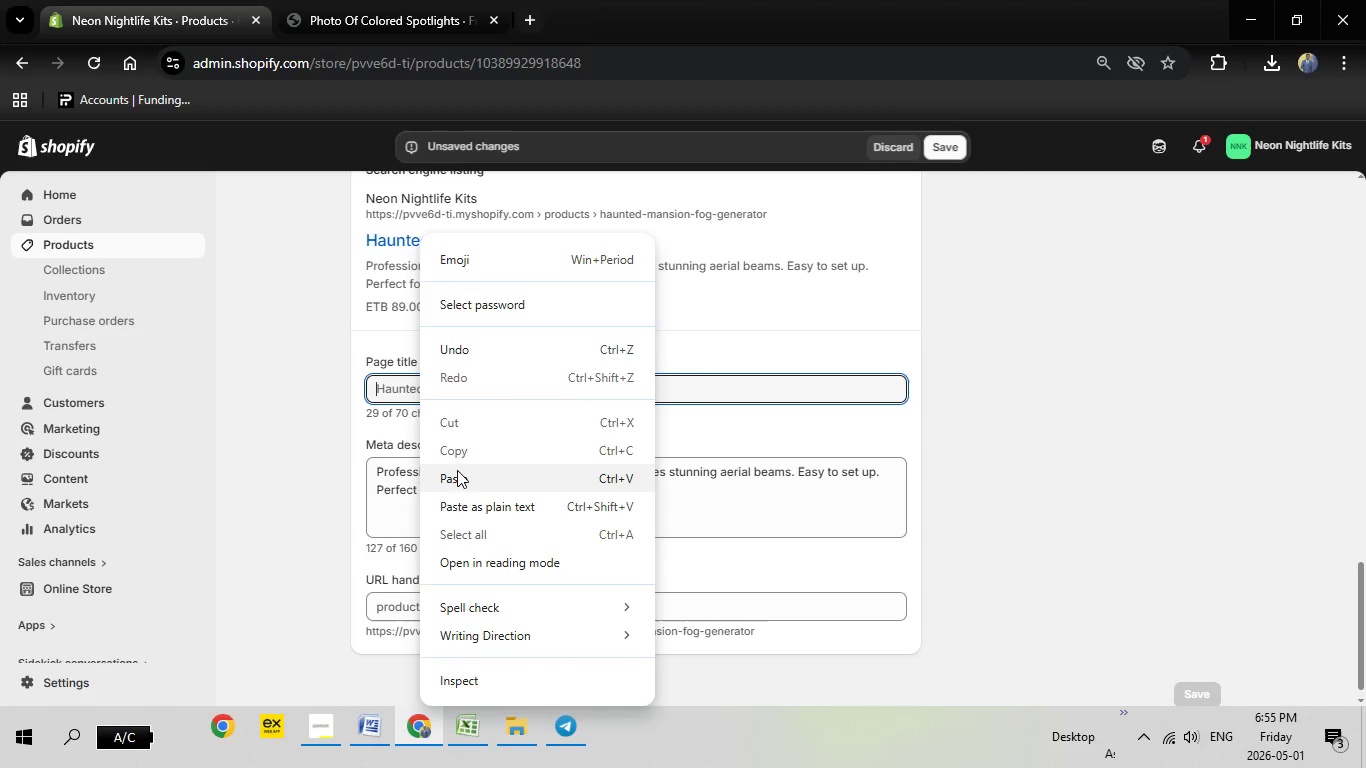 
left_click([458, 471])
 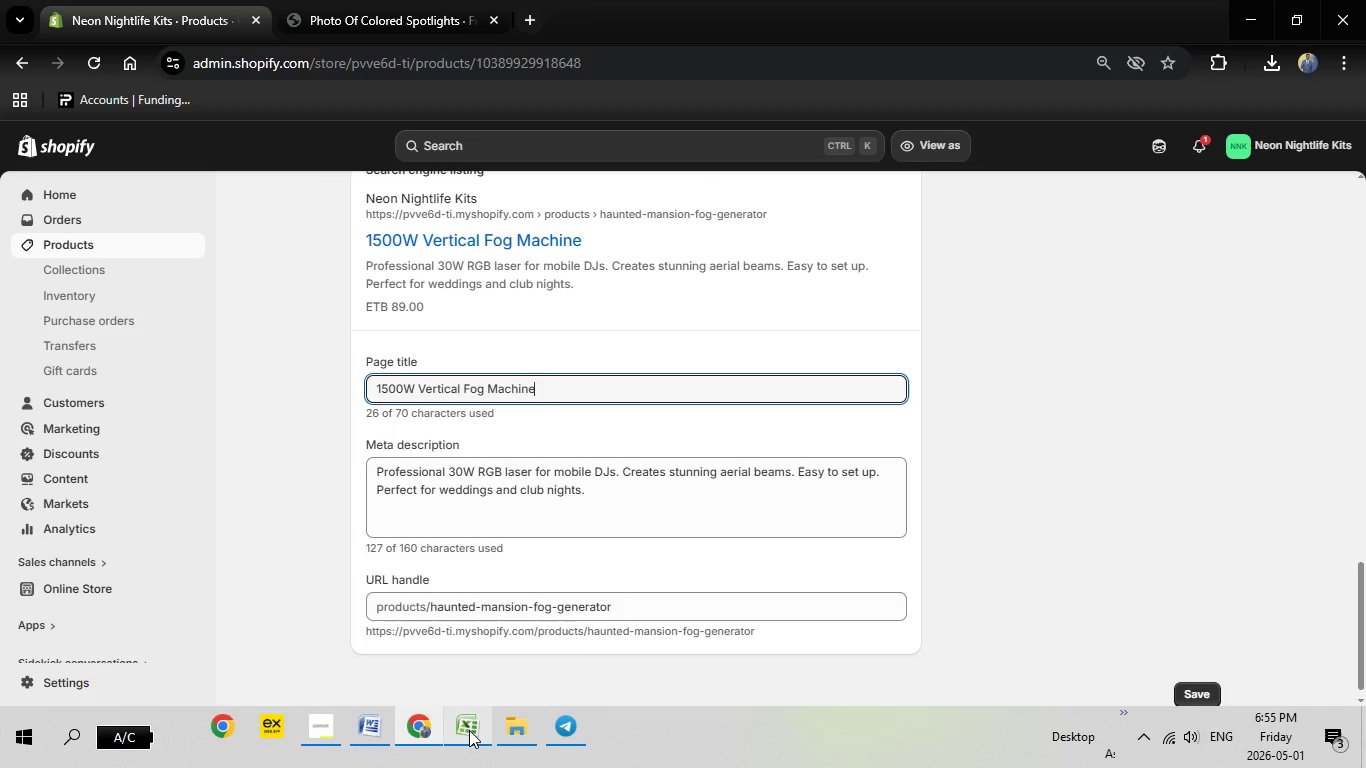 
left_click([469, 730])
 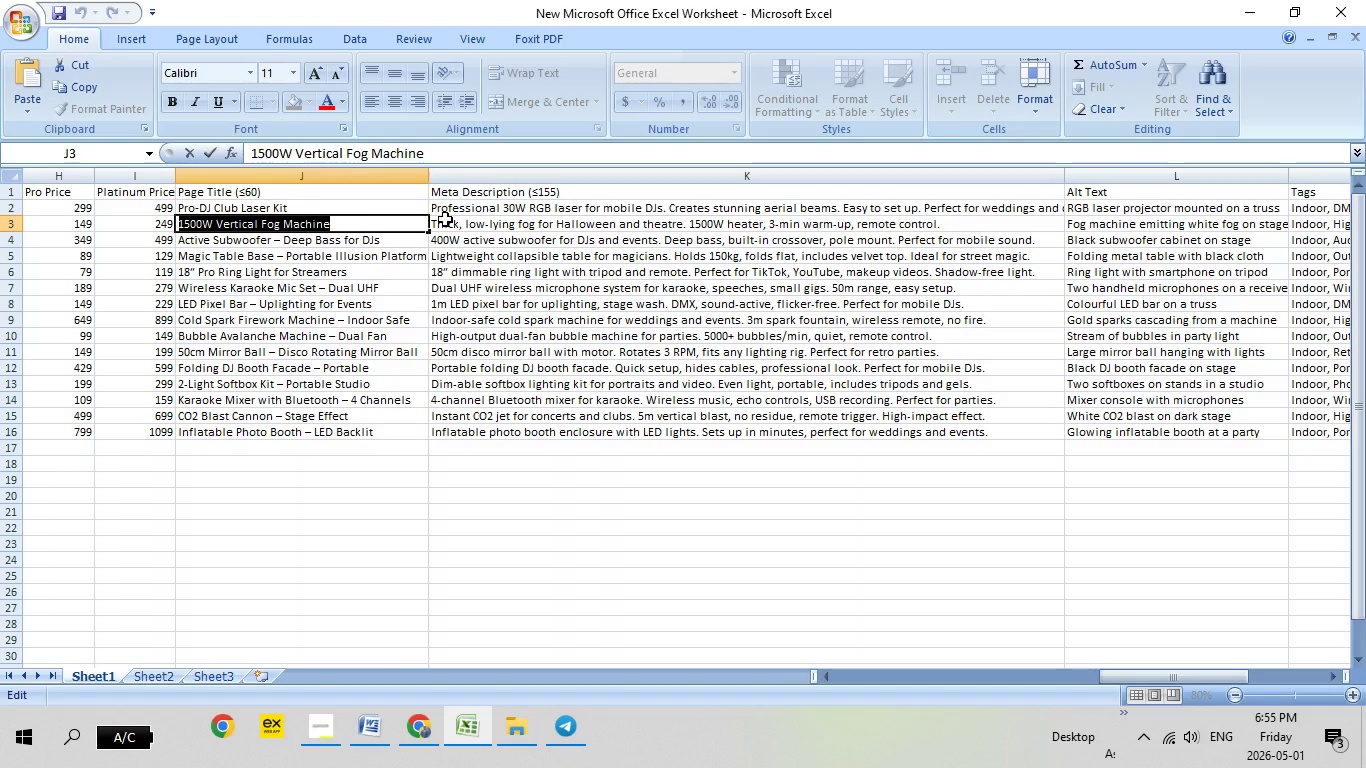 
left_click([445, 219])
 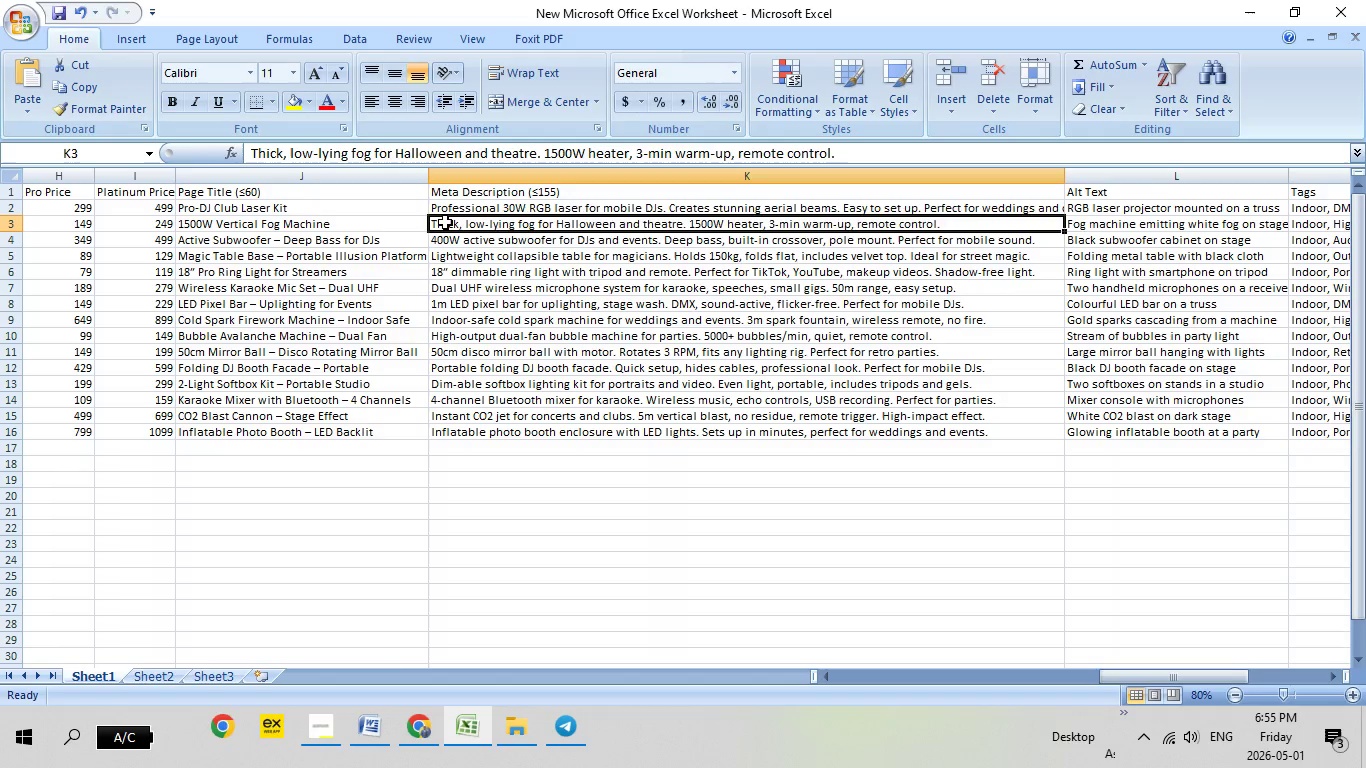 
double_click([445, 222])
 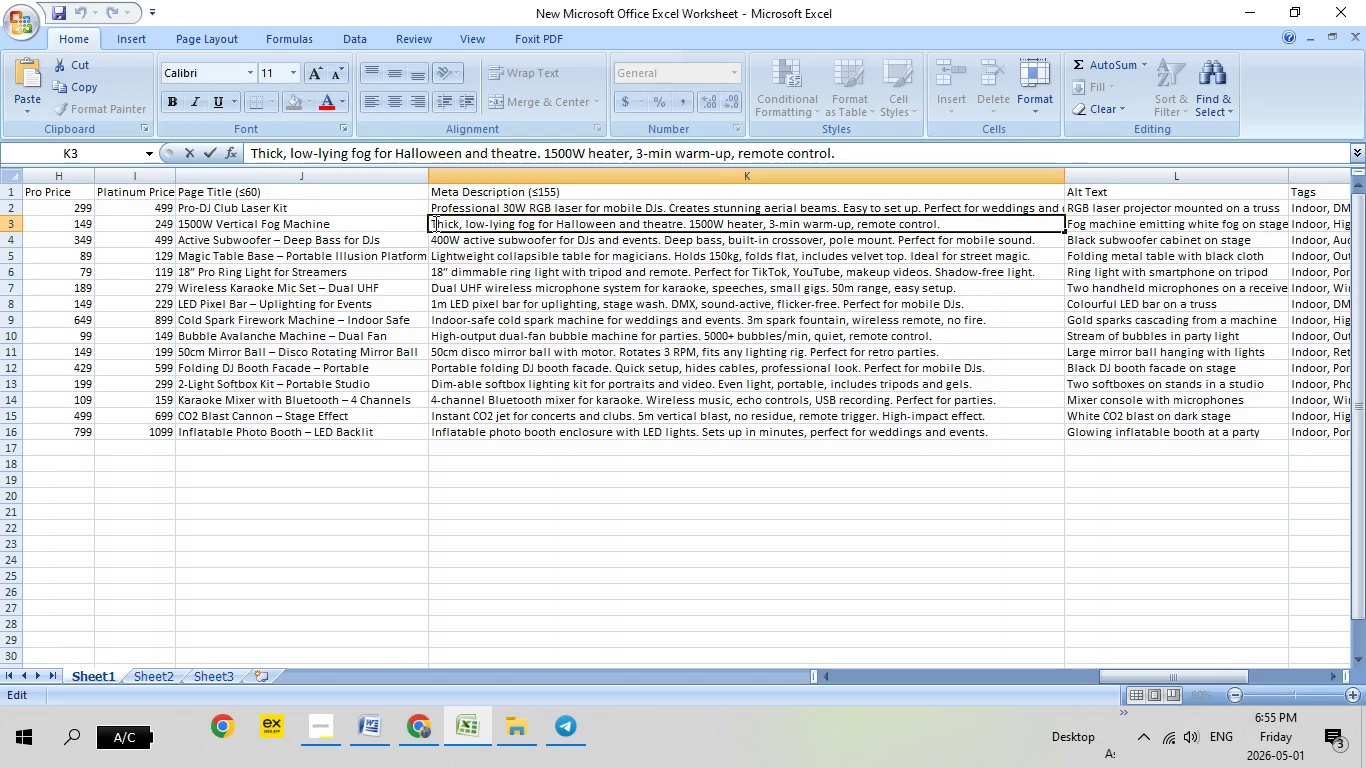 
left_click_drag(start_coordinate=[434, 223], to_coordinate=[979, 245])
 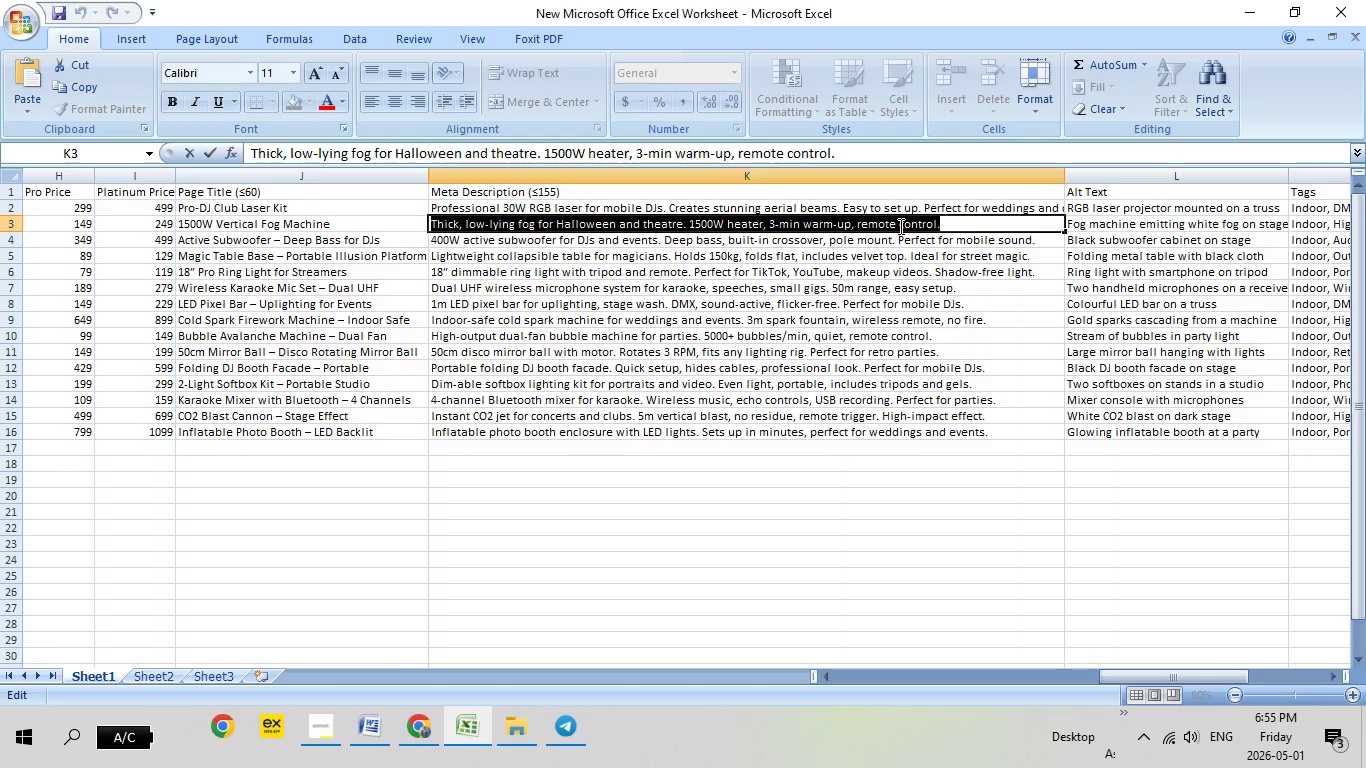 
right_click([899, 226])
 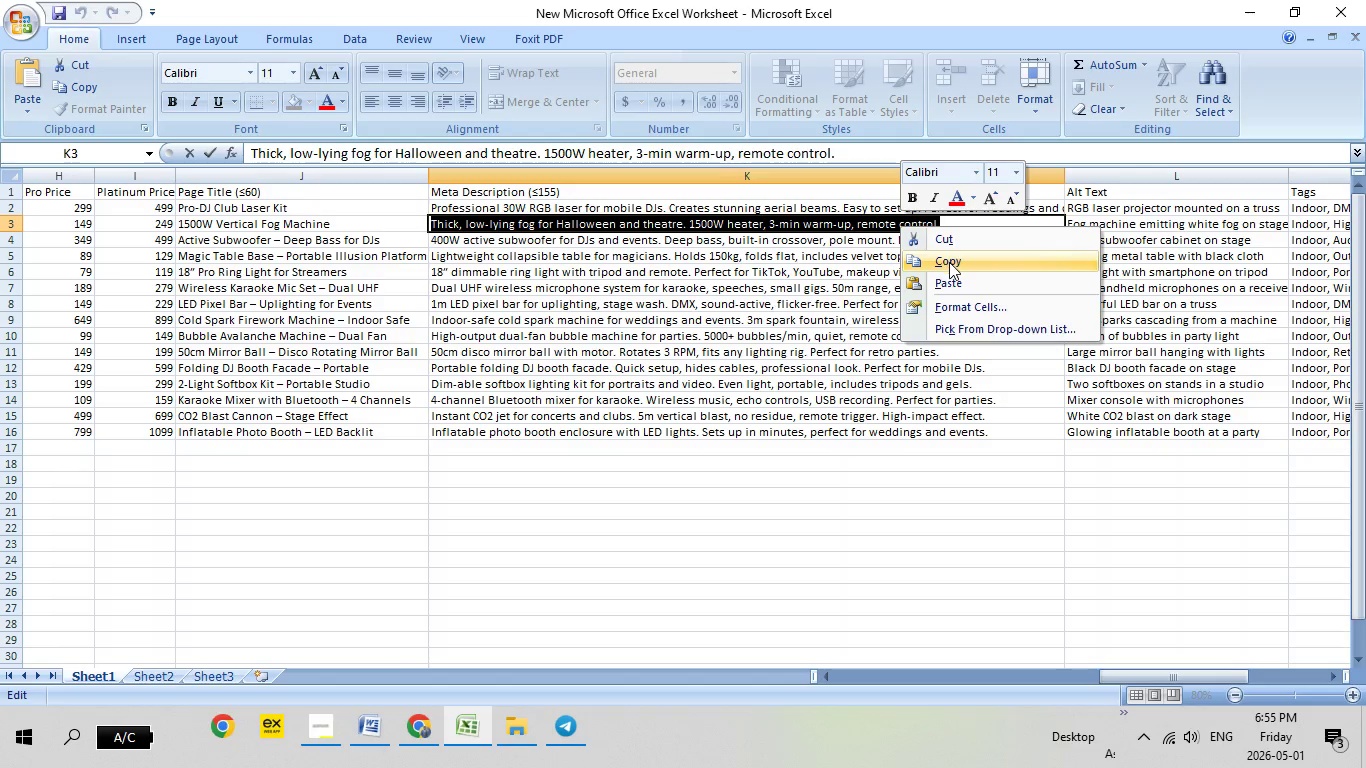 
left_click([949, 262])
 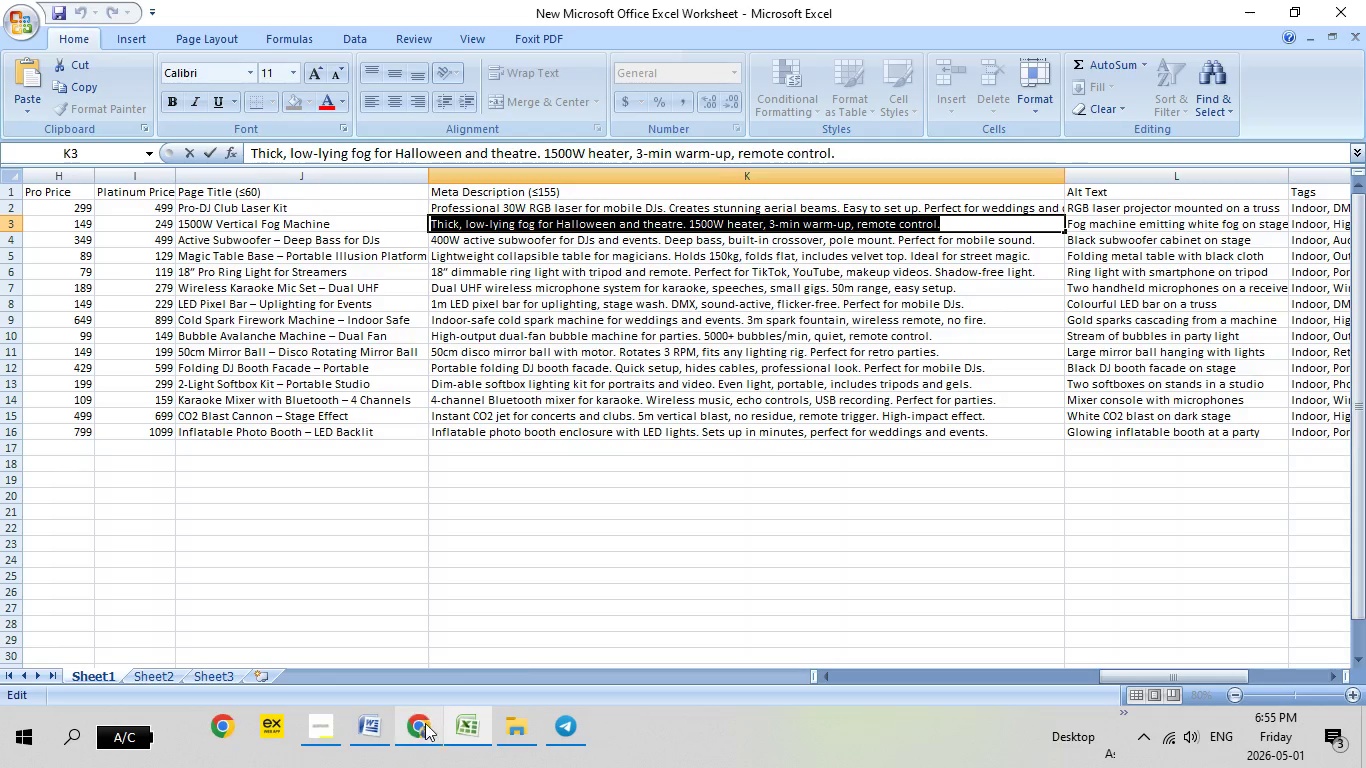 
left_click([427, 727])
 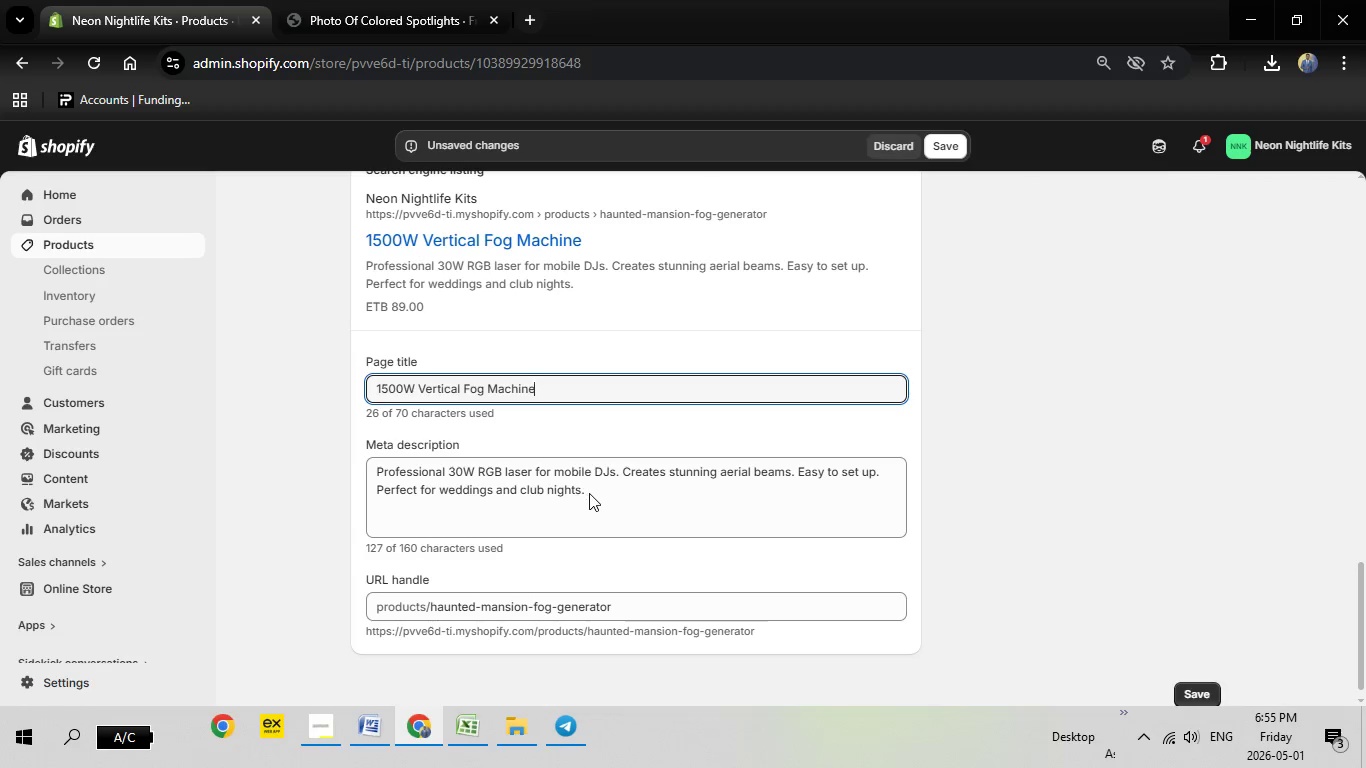 
double_click([590, 494])
 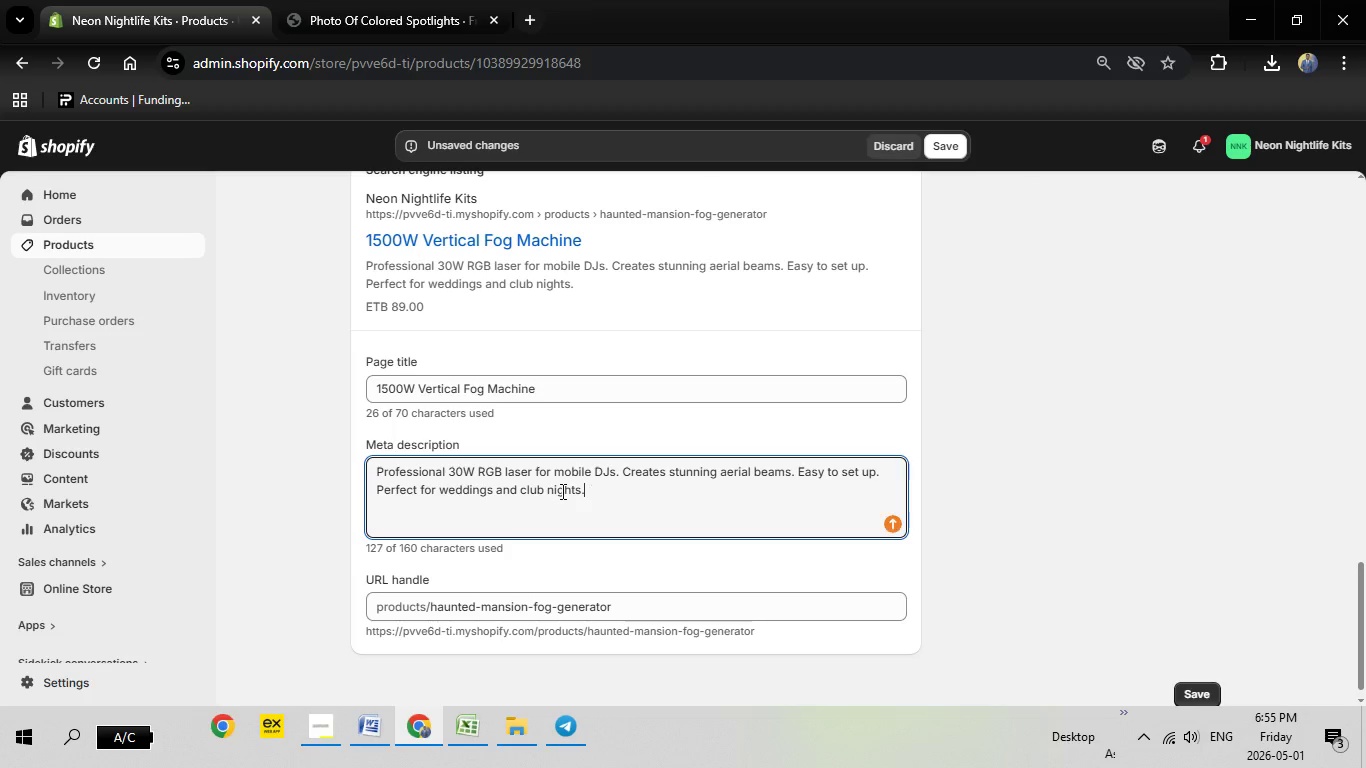 
left_click_drag(start_coordinate=[592, 492], to_coordinate=[314, 468])
 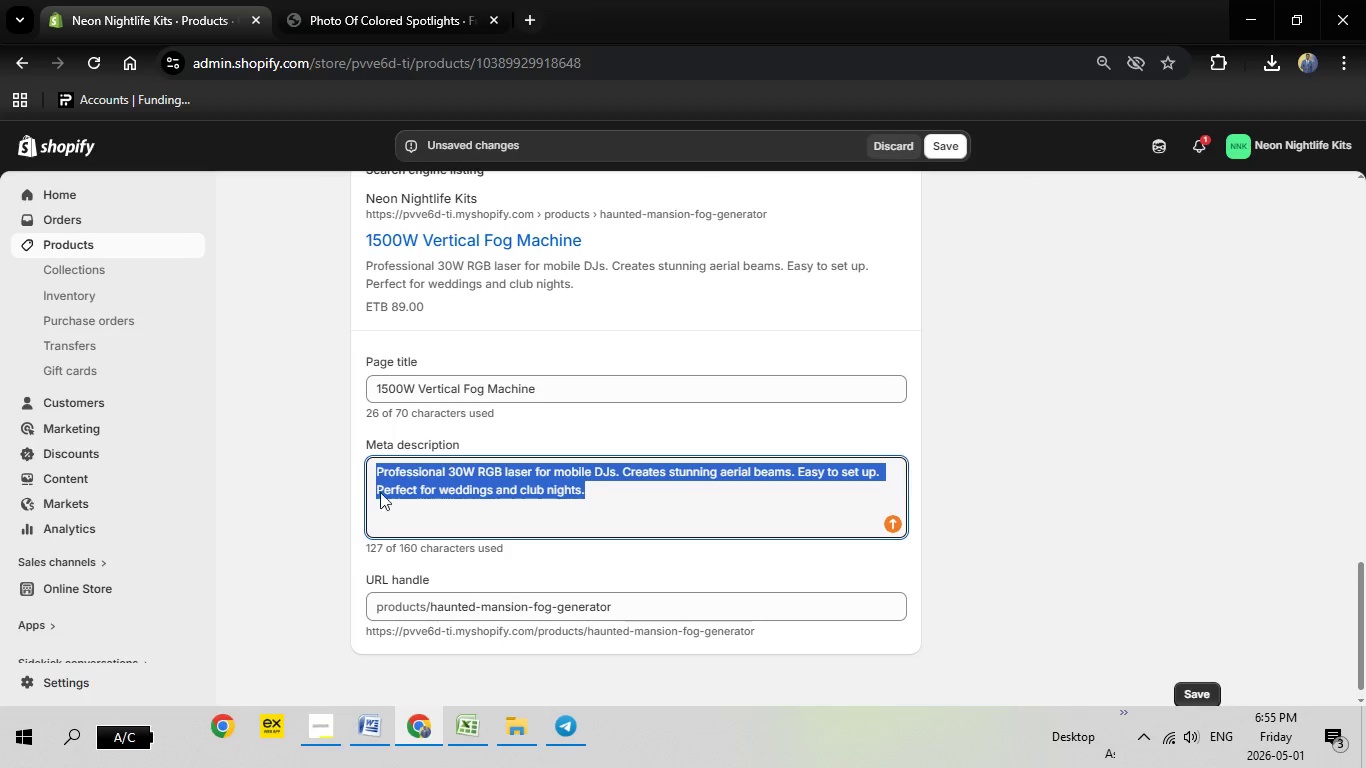 
key(Backspace)
 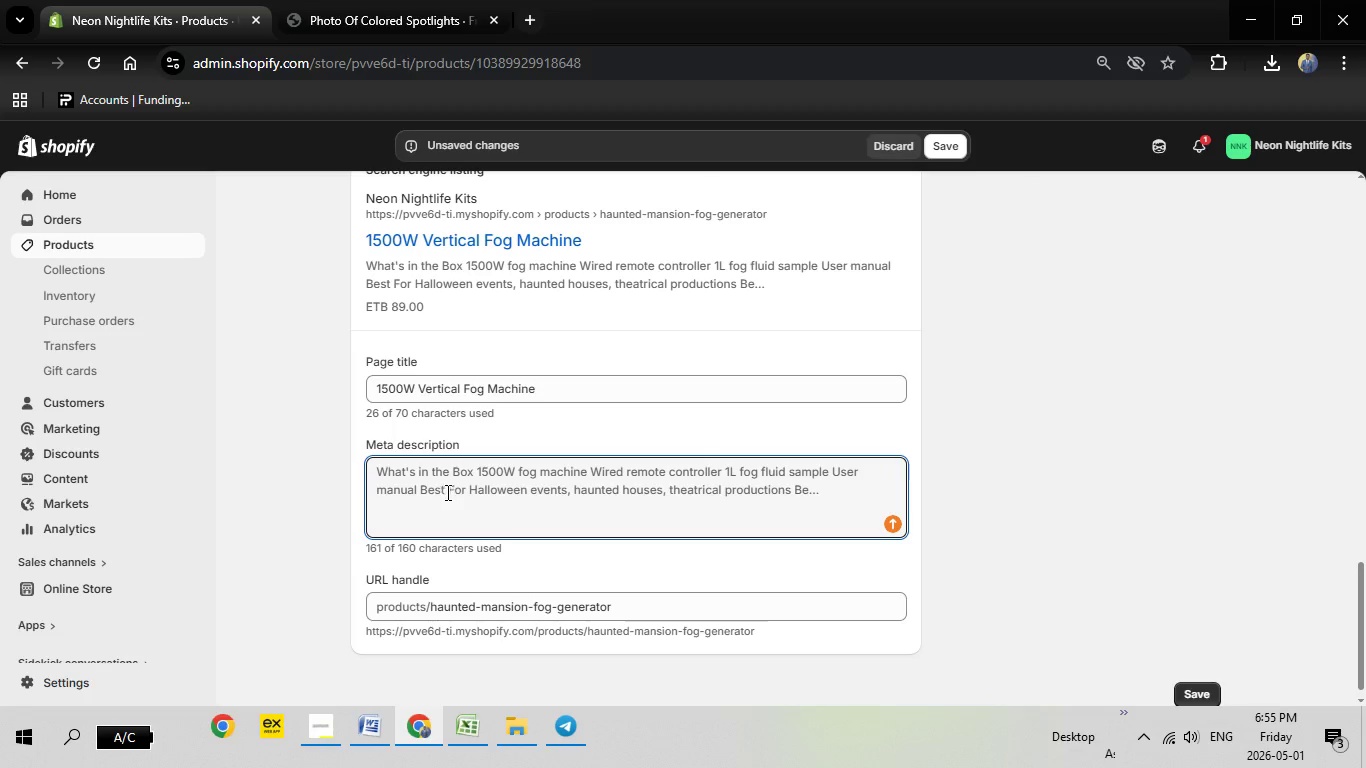 
right_click([438, 476])
 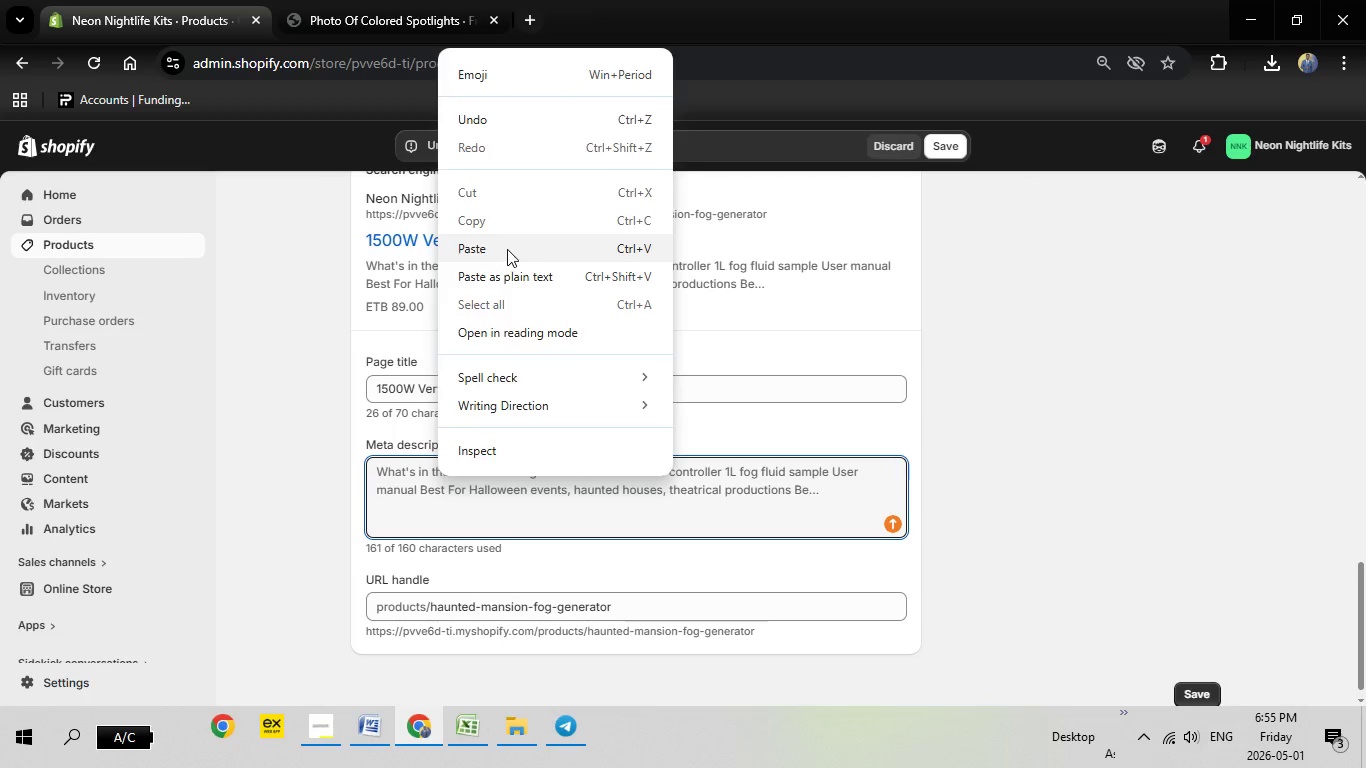 
left_click([507, 249])
 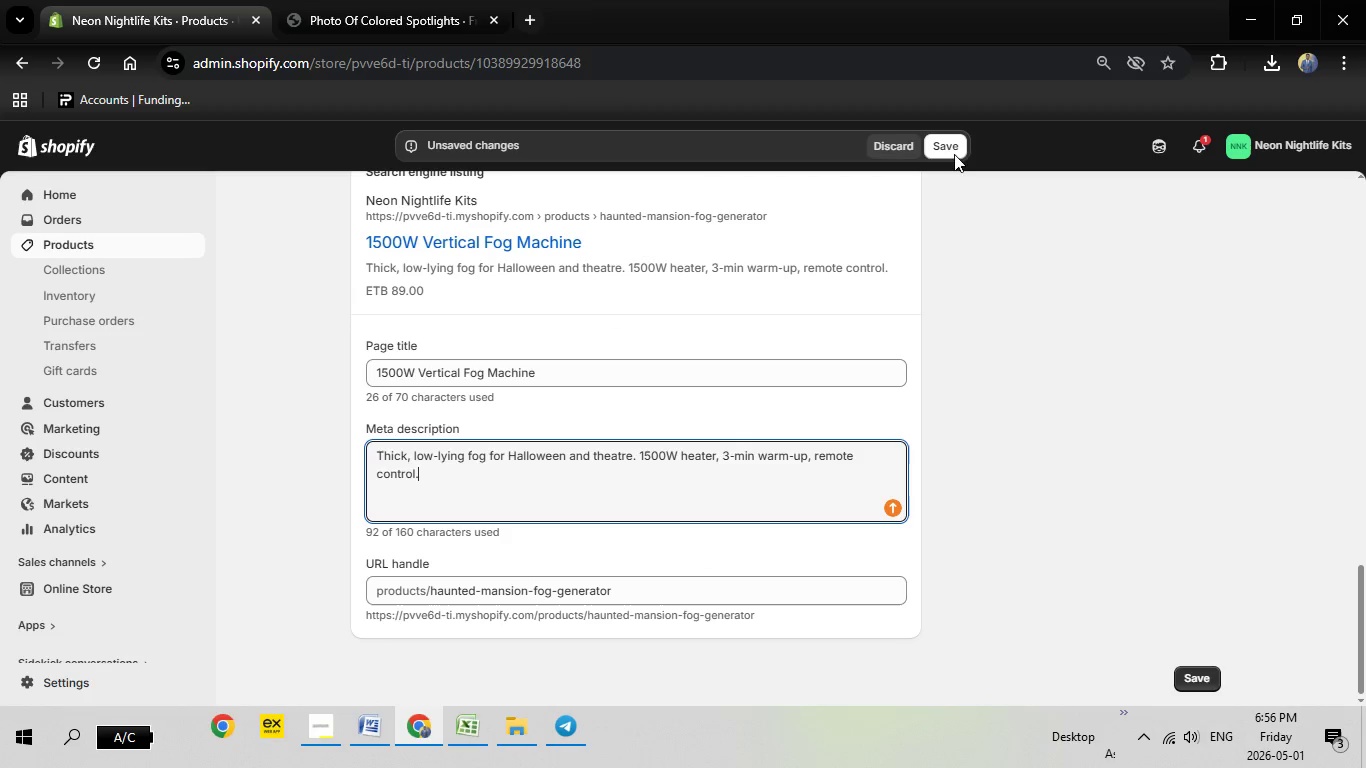 
left_click([954, 151])
 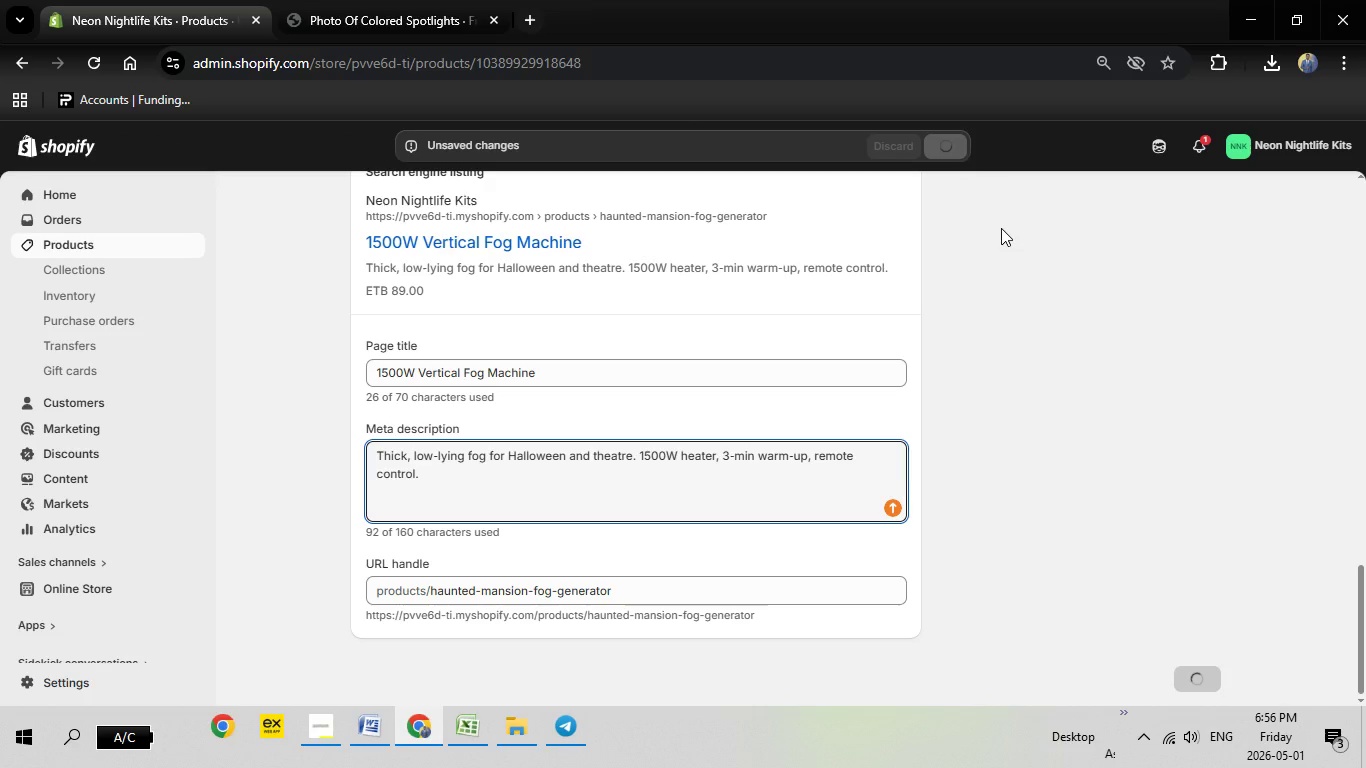 
wait(16.5)
 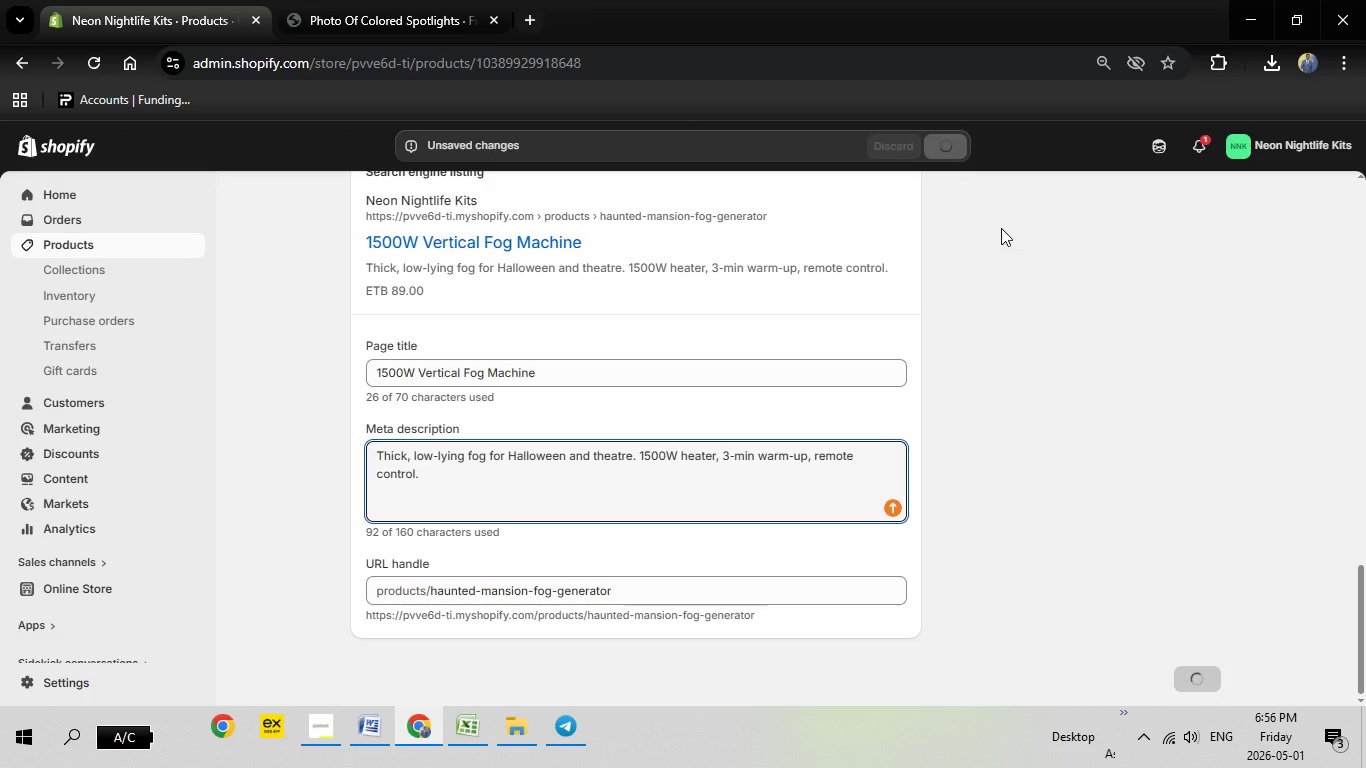 
scroll: coordinate [994, 351], scroll_direction: up, amount: 12.0
 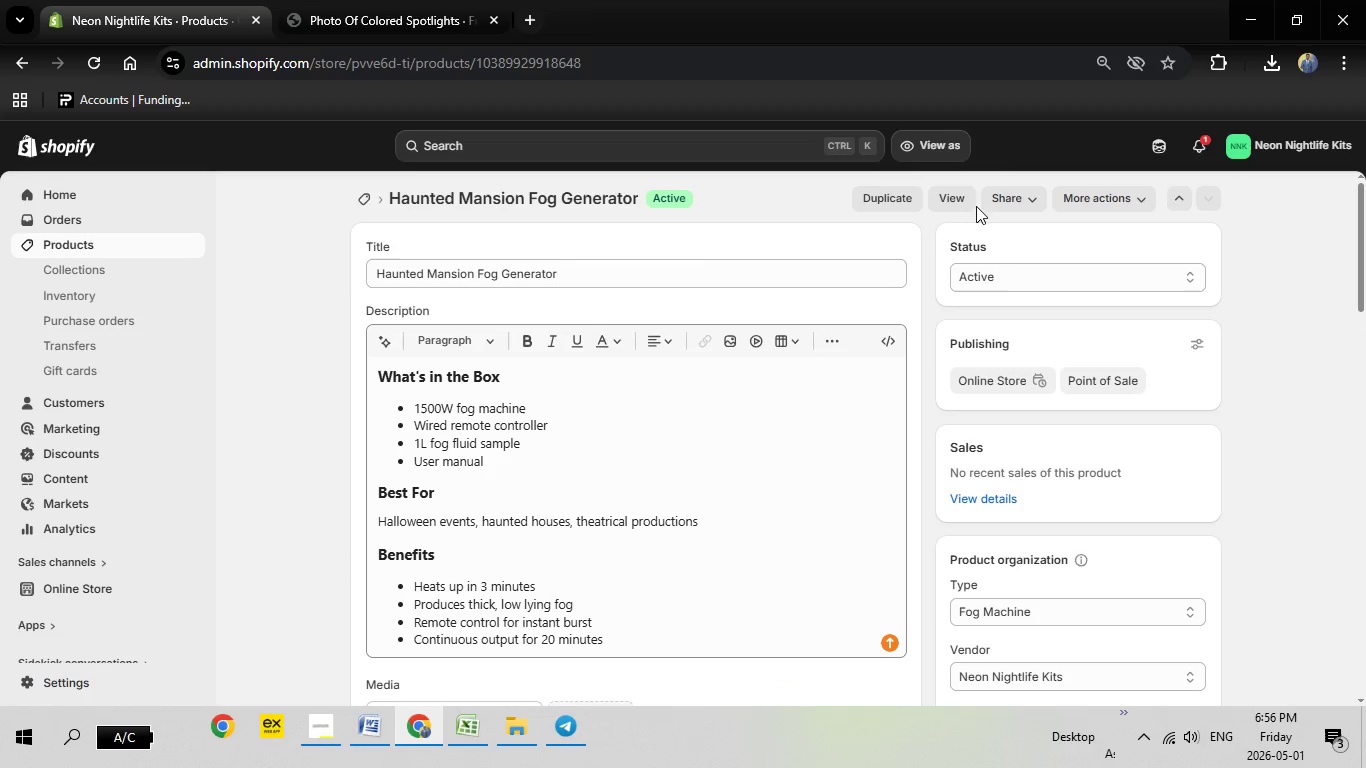 
left_click([967, 193])
 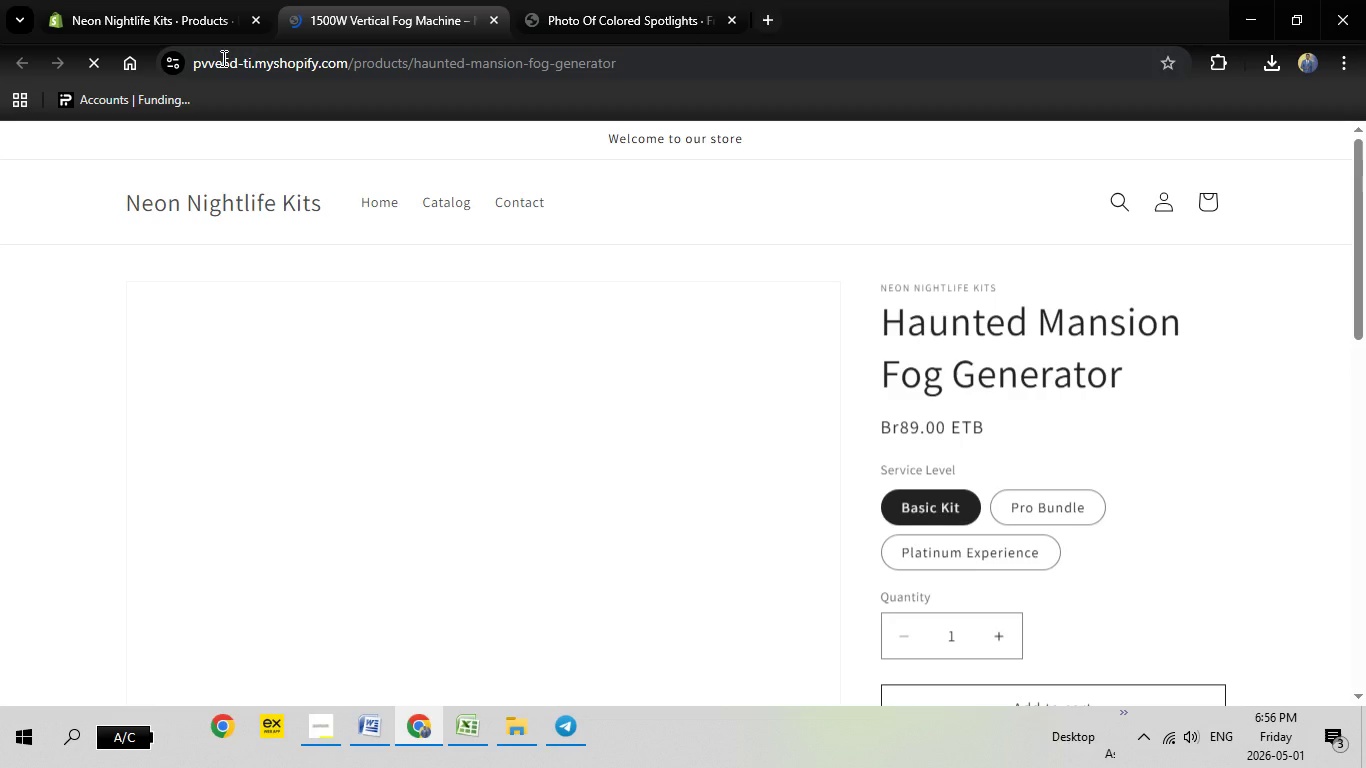 
wait(5.91)
 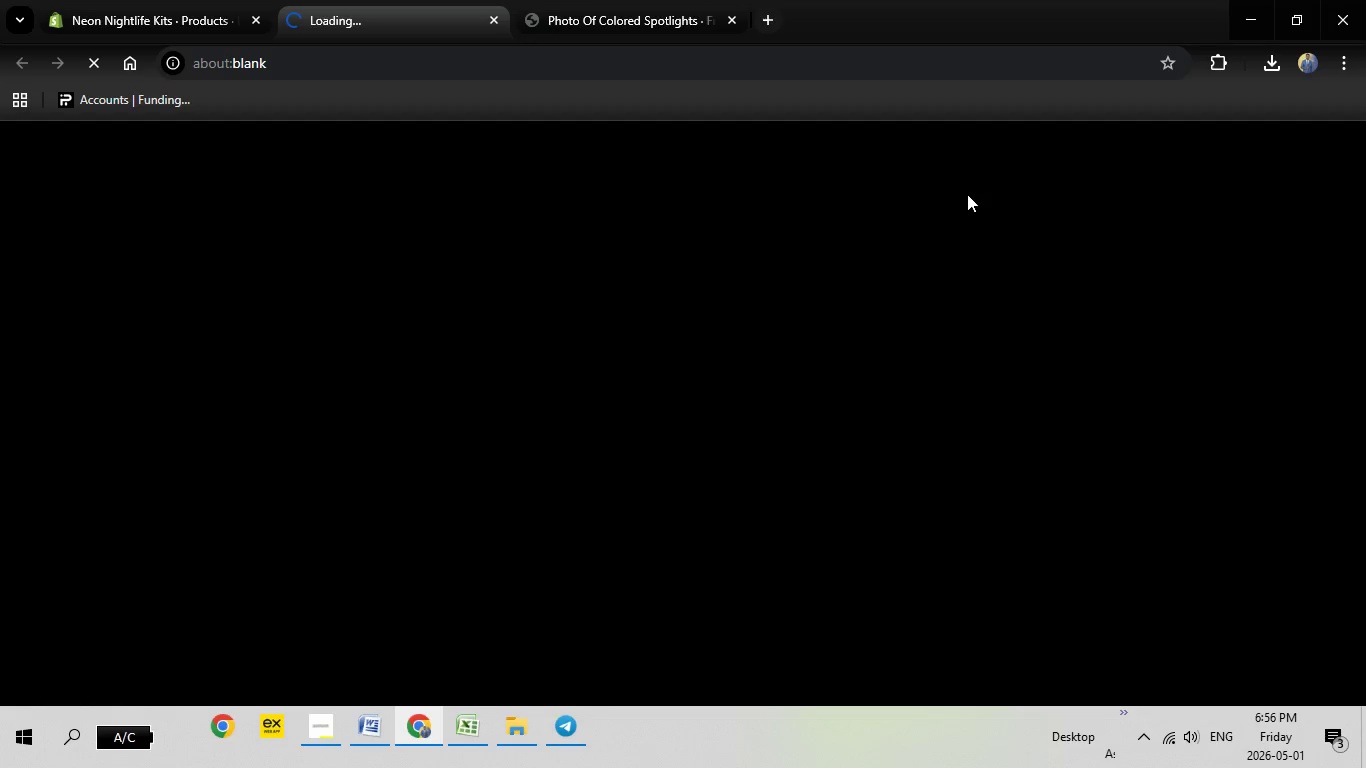 
scroll: coordinate [758, 316], scroll_direction: down, amount: 9.0
 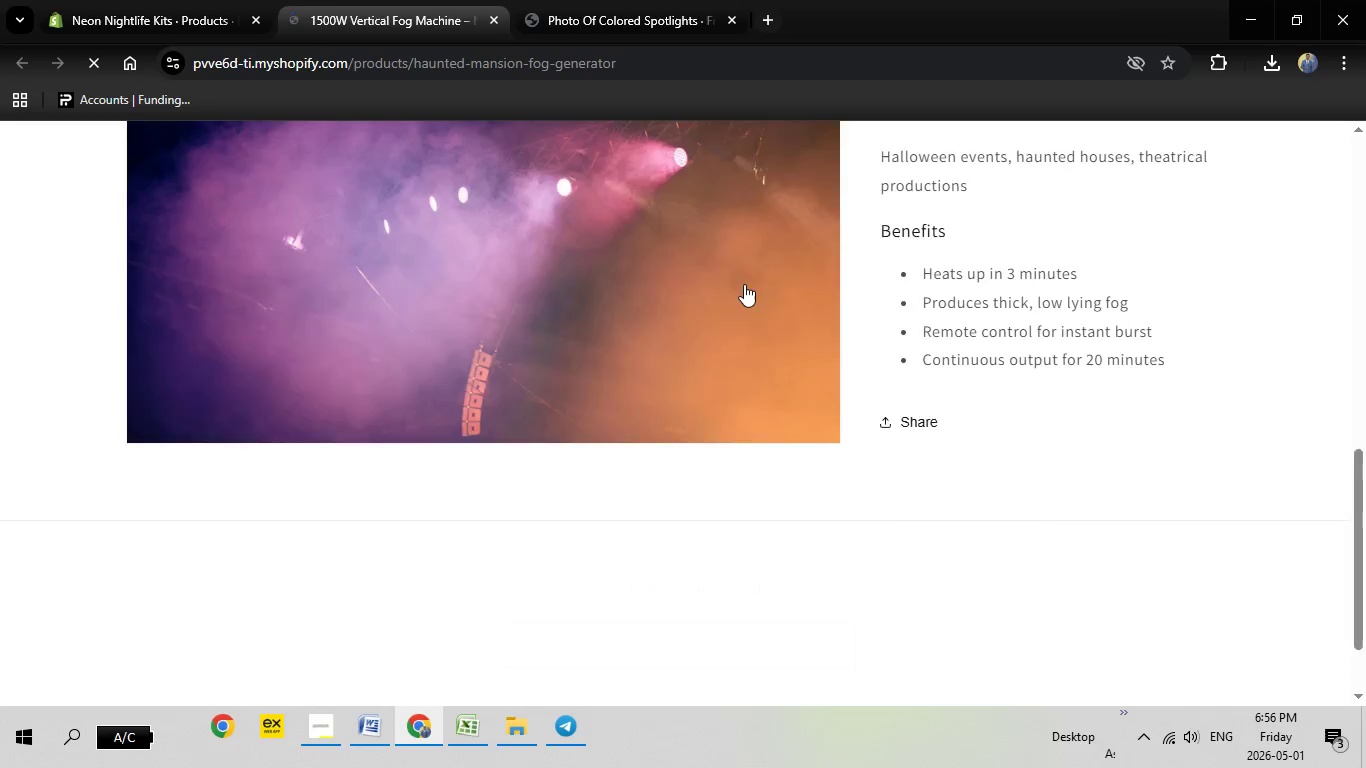 
scroll: coordinate [741, 273], scroll_direction: up, amount: 13.0
 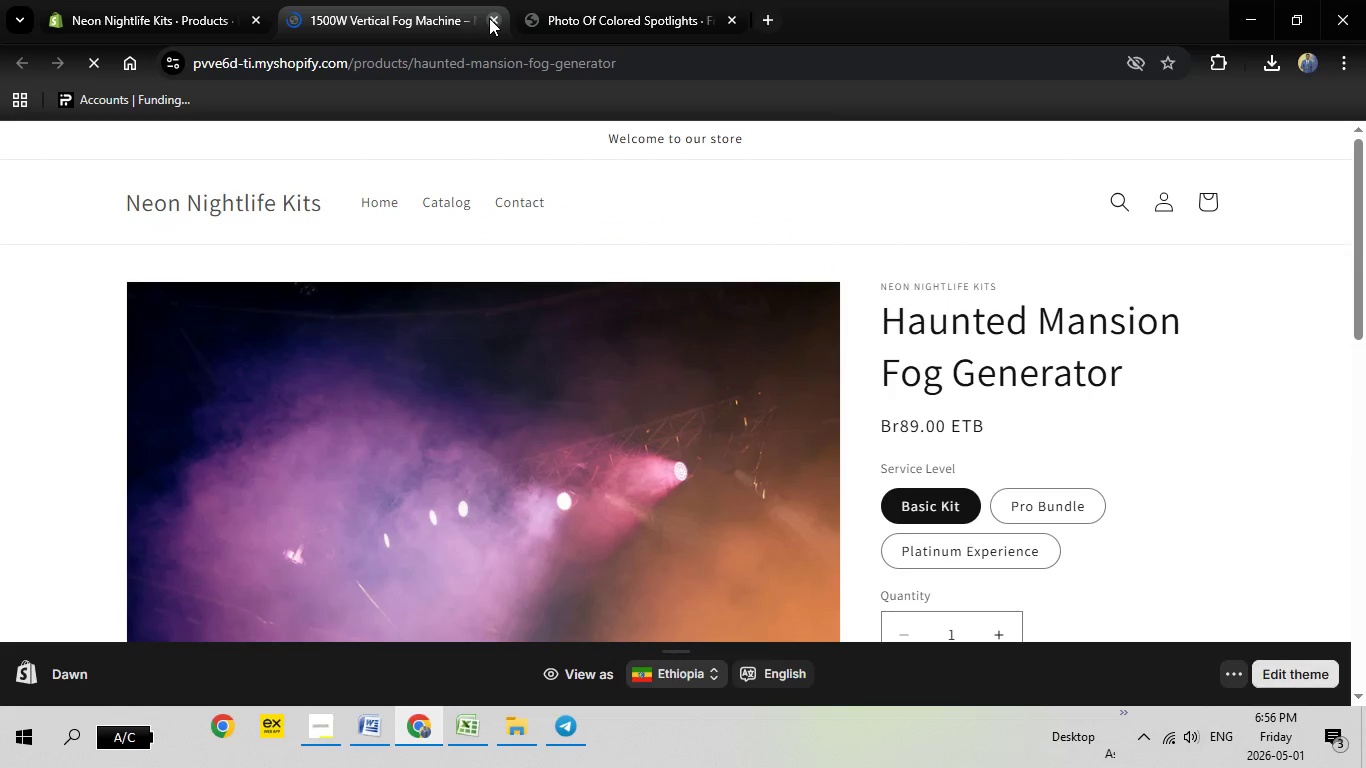 
left_click([489, 18])
 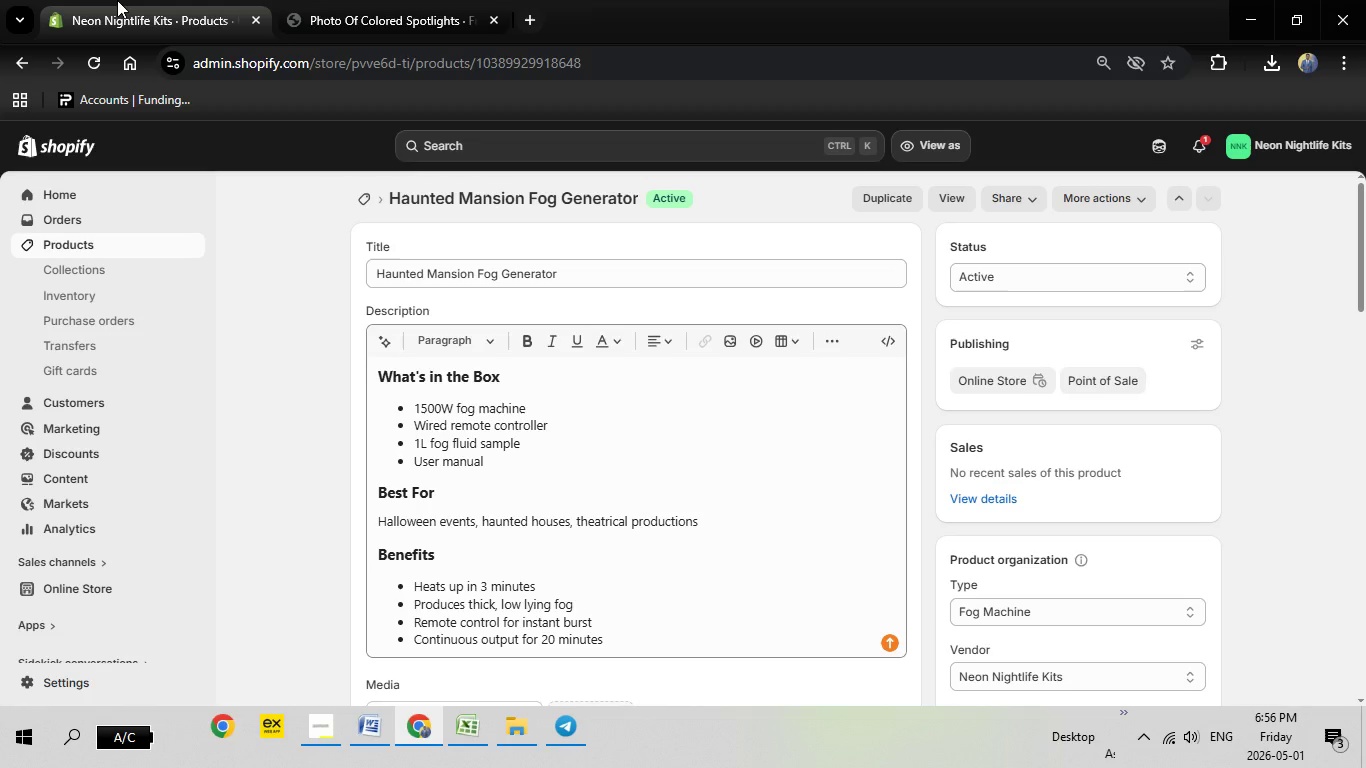 
mouse_move([162, 2])
 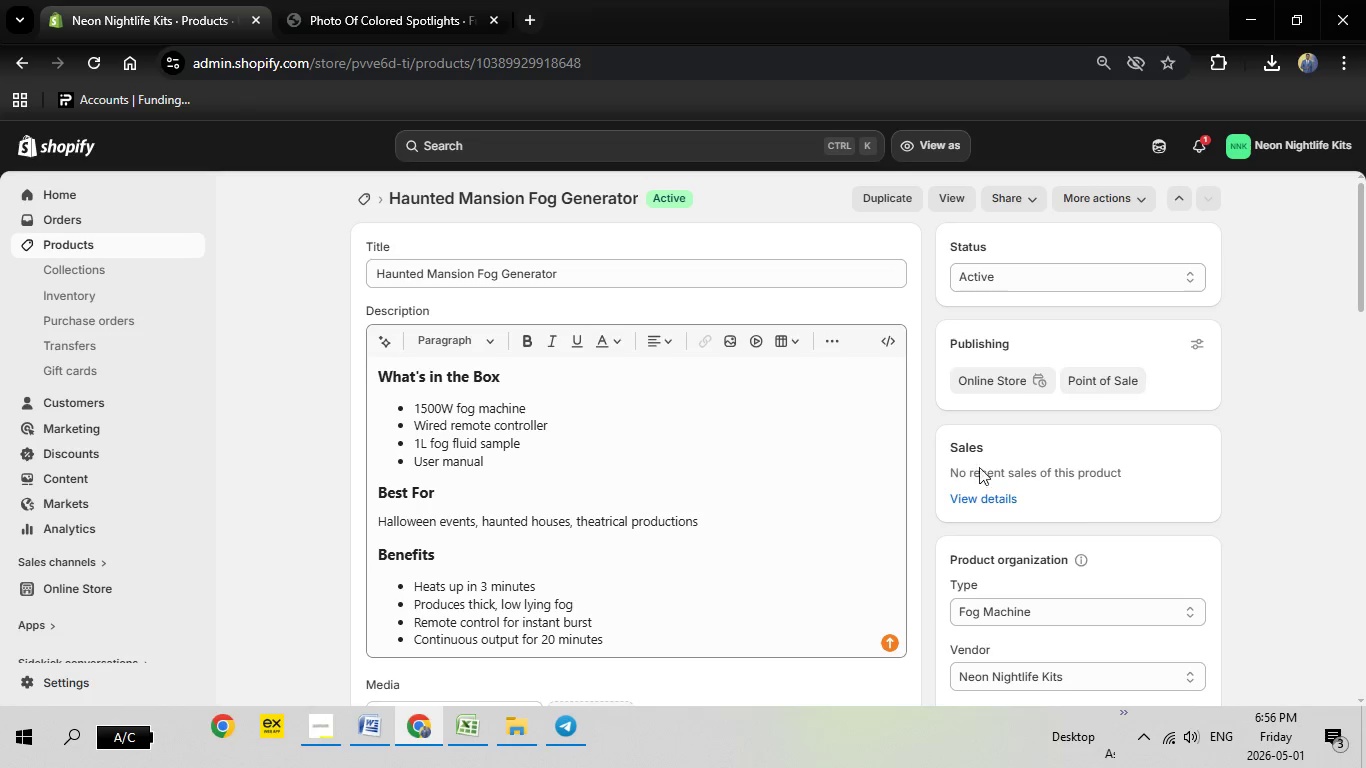 
scroll: coordinate [1119, 513], scroll_direction: down, amount: 2.0
 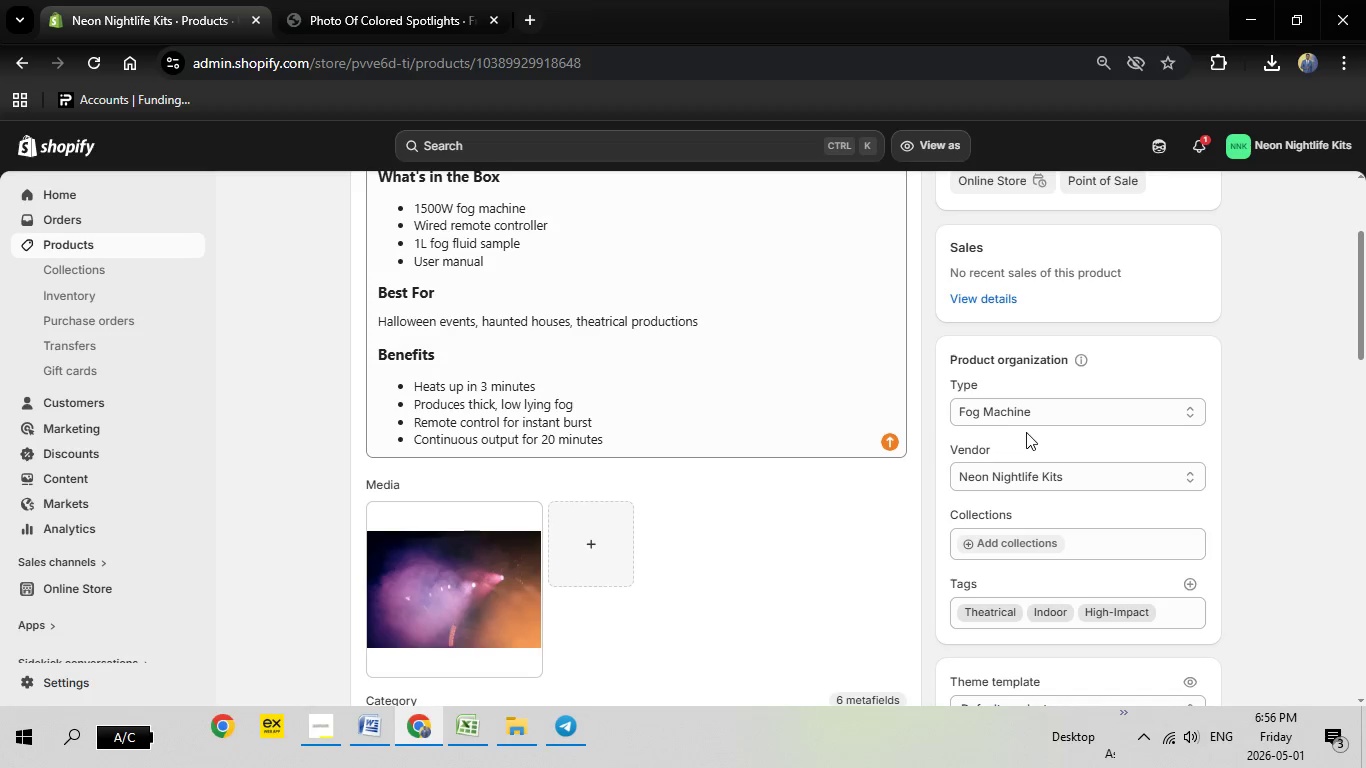 
scroll: coordinate [1026, 432], scroll_direction: up, amount: 6.0
 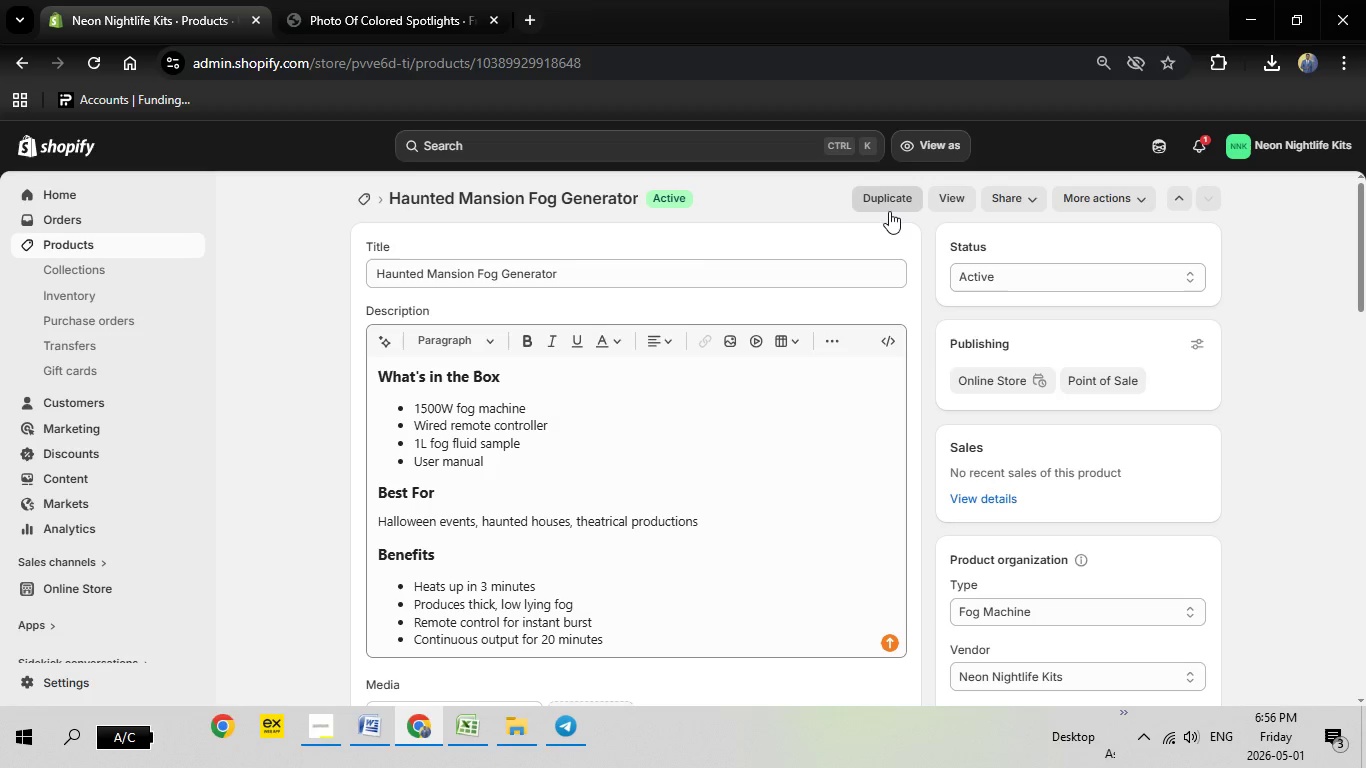 
left_click([889, 211])
 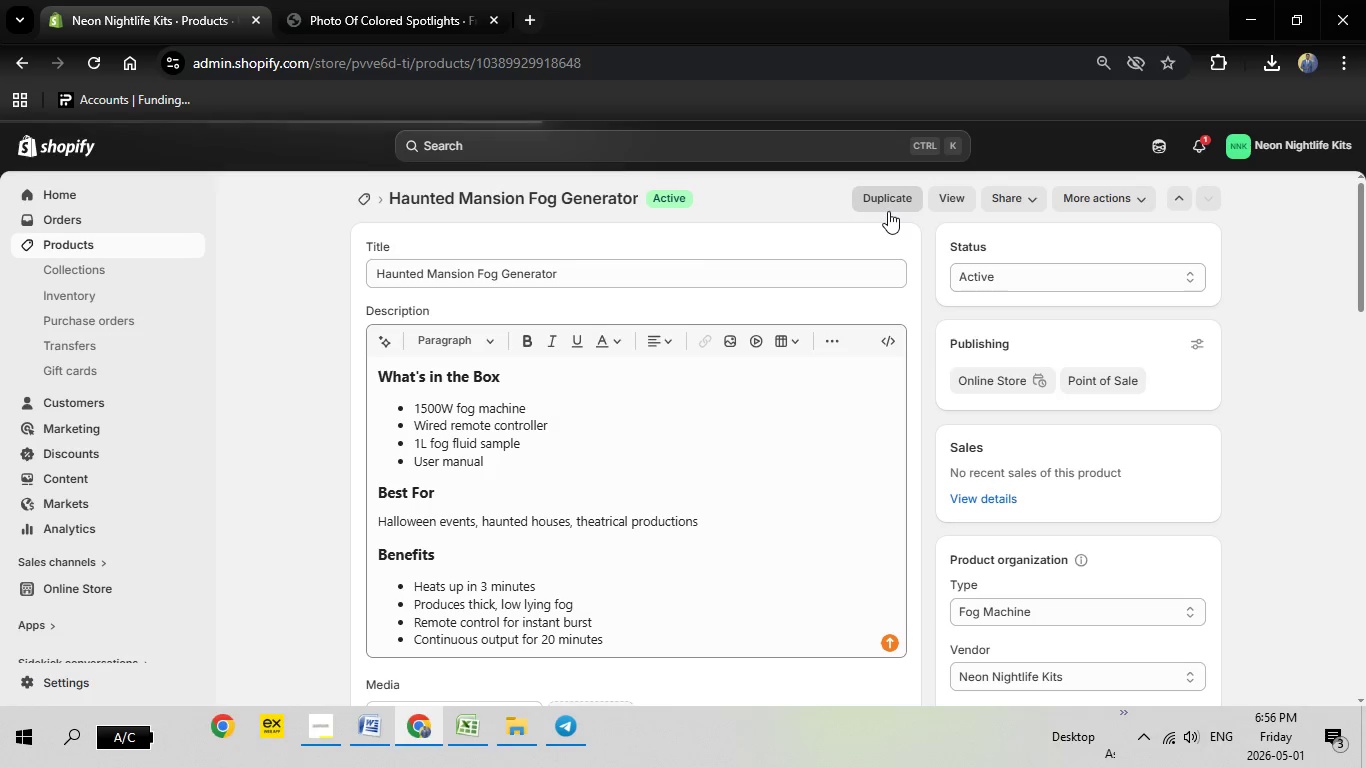 
wait(8.22)
 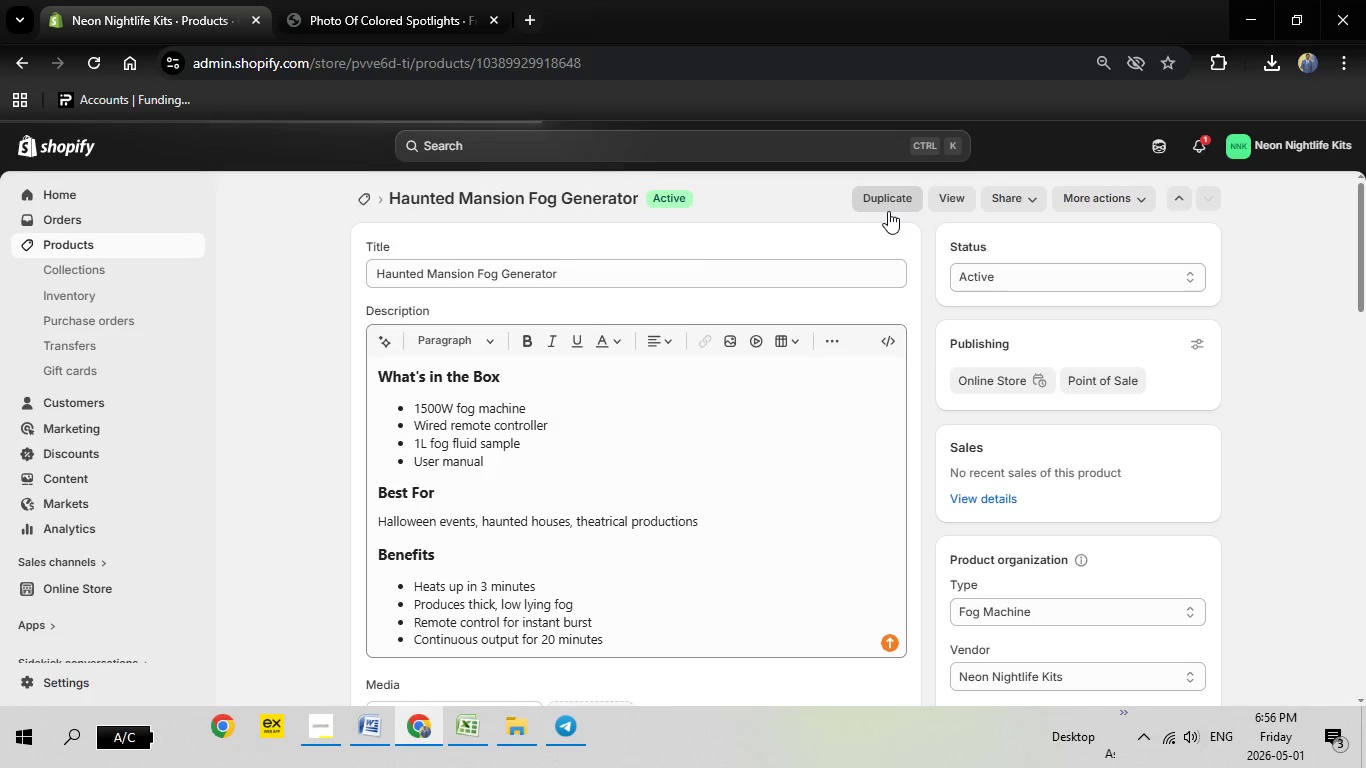 
left_click_drag(start_coordinate=[655, 268], to_coordinate=[399, 274])
 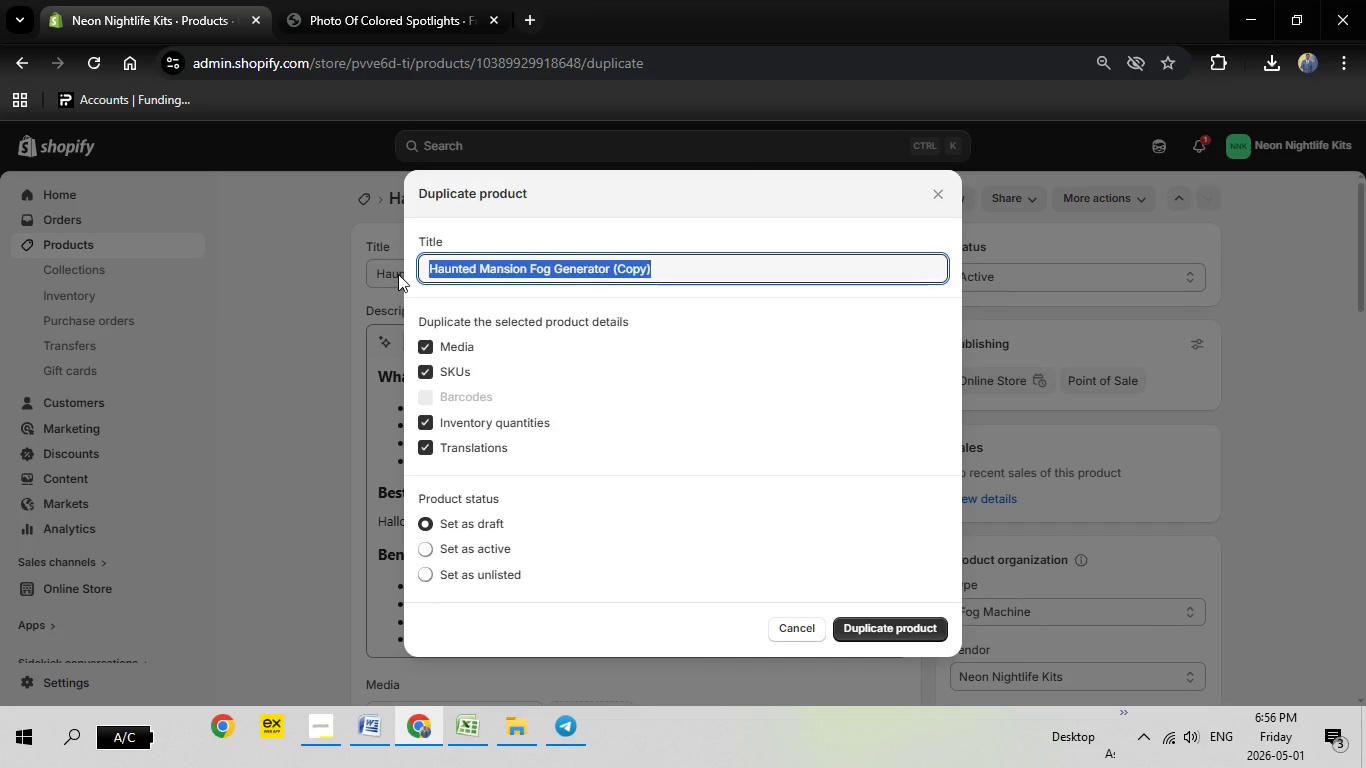 
key(Backspace)
 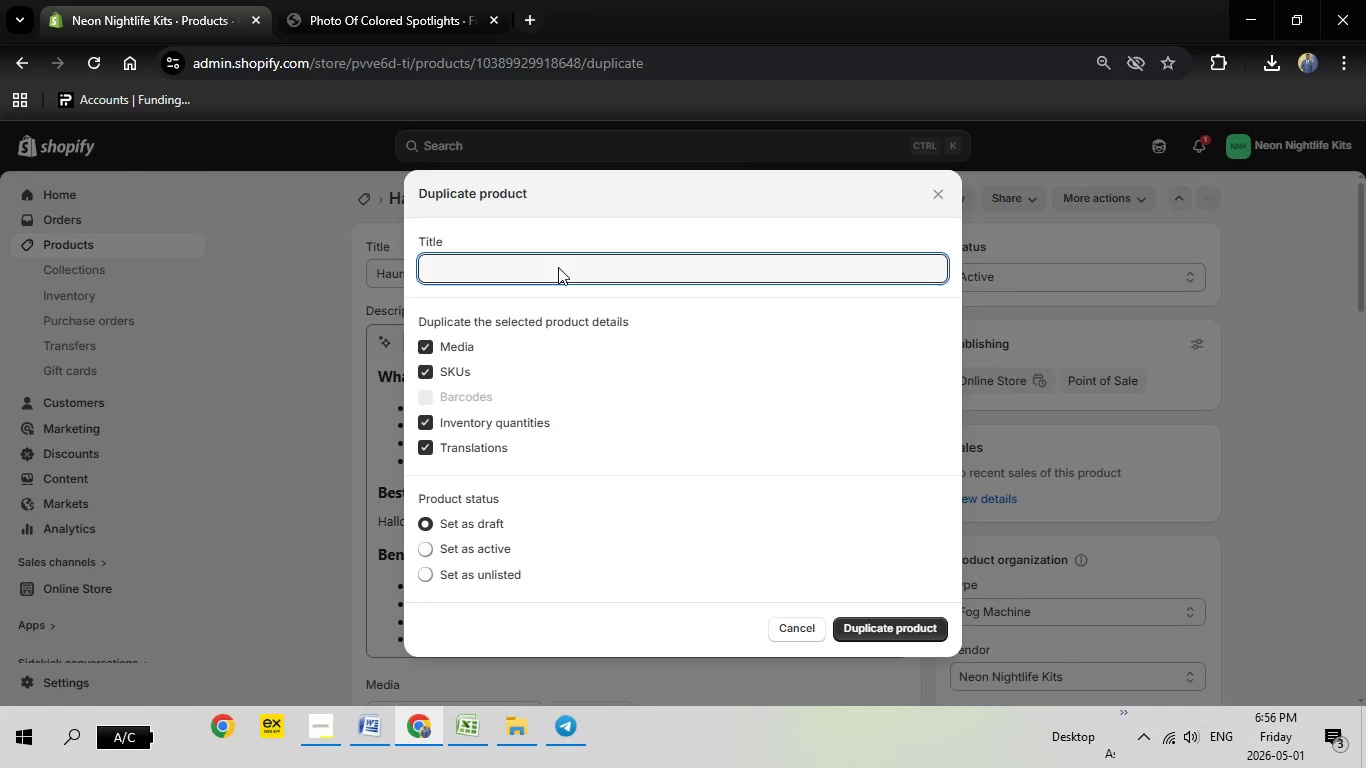 
type(Bass Boom Active Subwoofw)
key(Backspace)
type(er)
 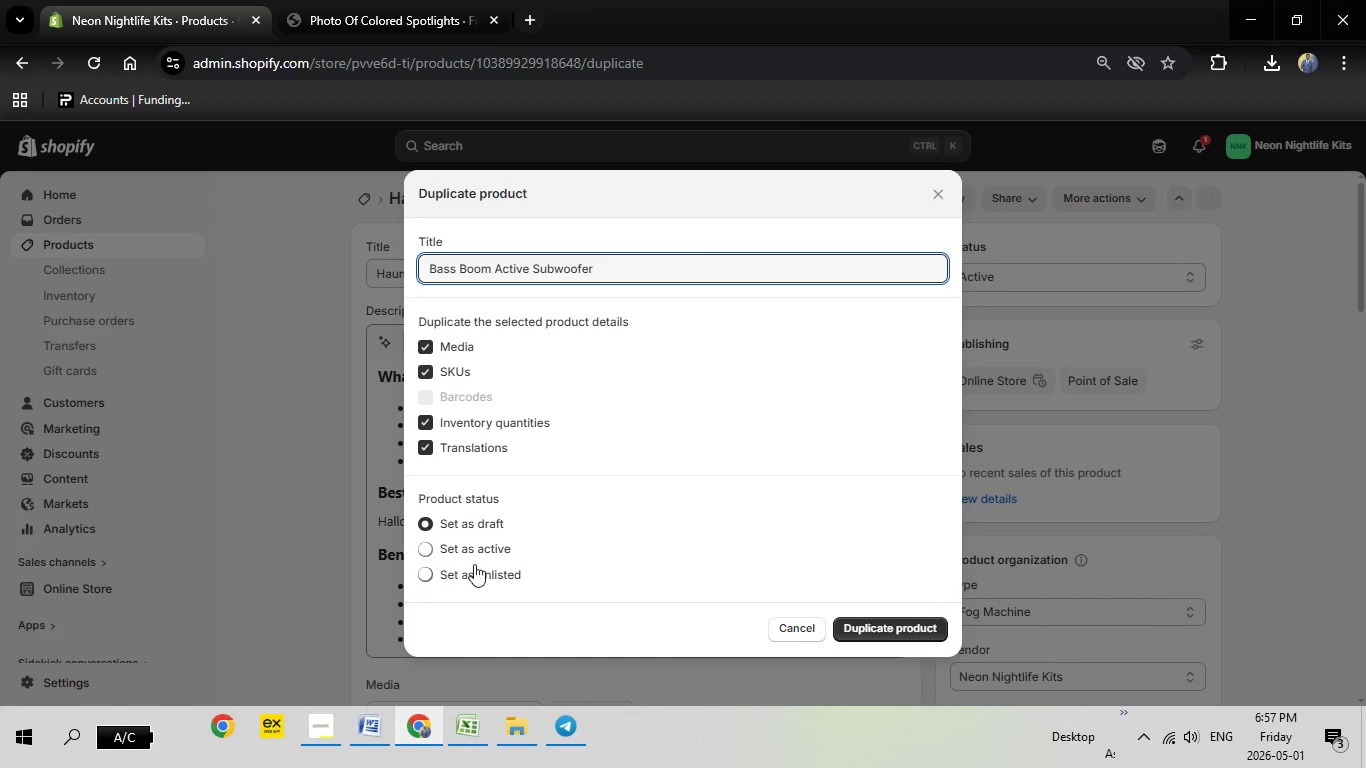 
left_click([439, 551])
 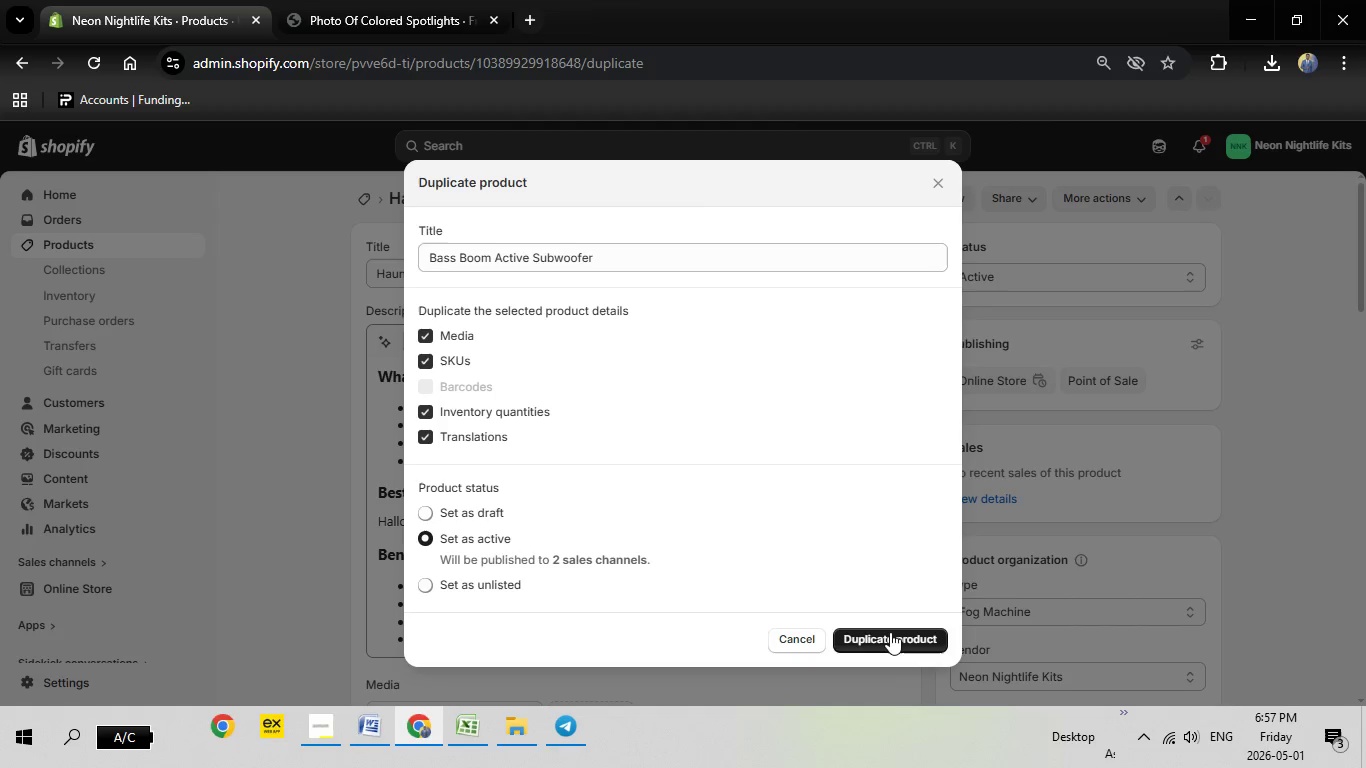 
left_click([890, 632])
 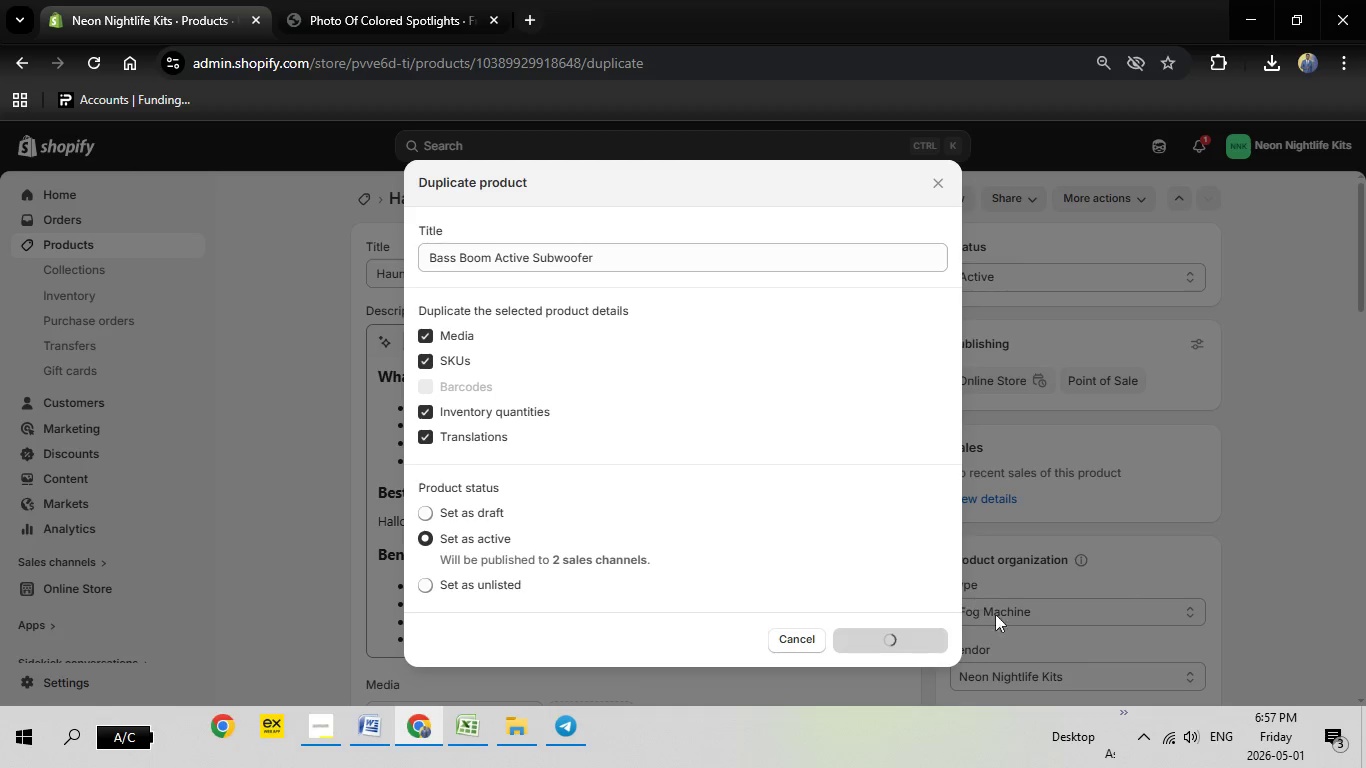 
wait(8.22)
 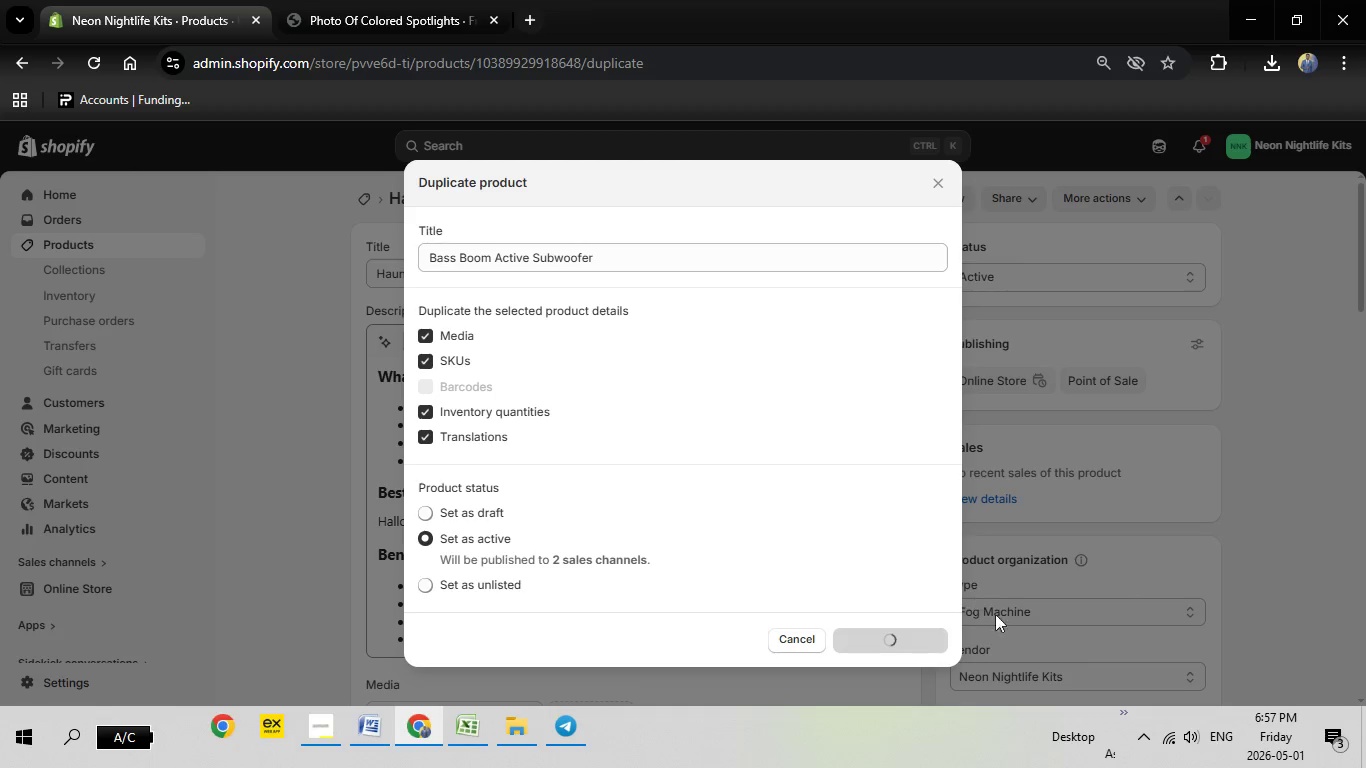 
left_click([375, 717])
 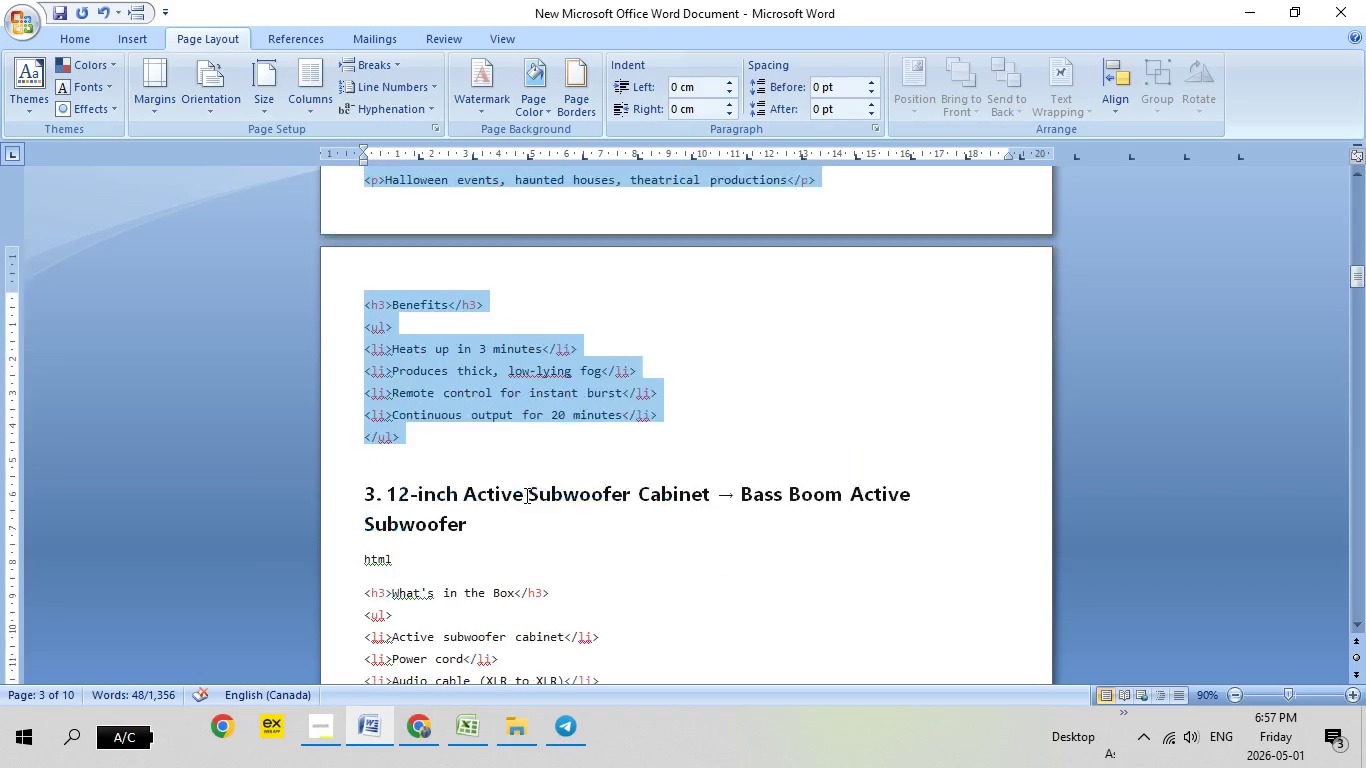 
scroll: coordinate [525, 495], scroll_direction: down, amount: 4.0
 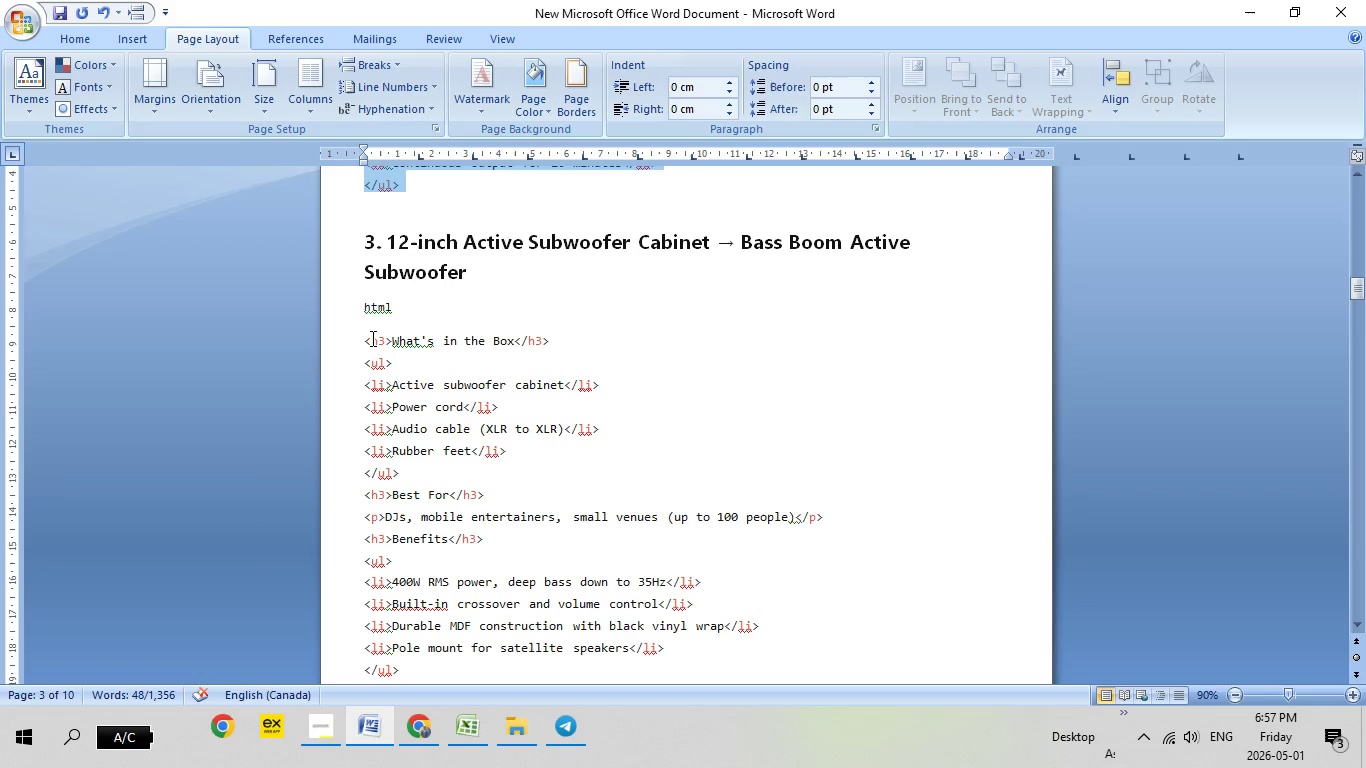 
left_click_drag(start_coordinate=[364, 337], to_coordinate=[453, 503])
 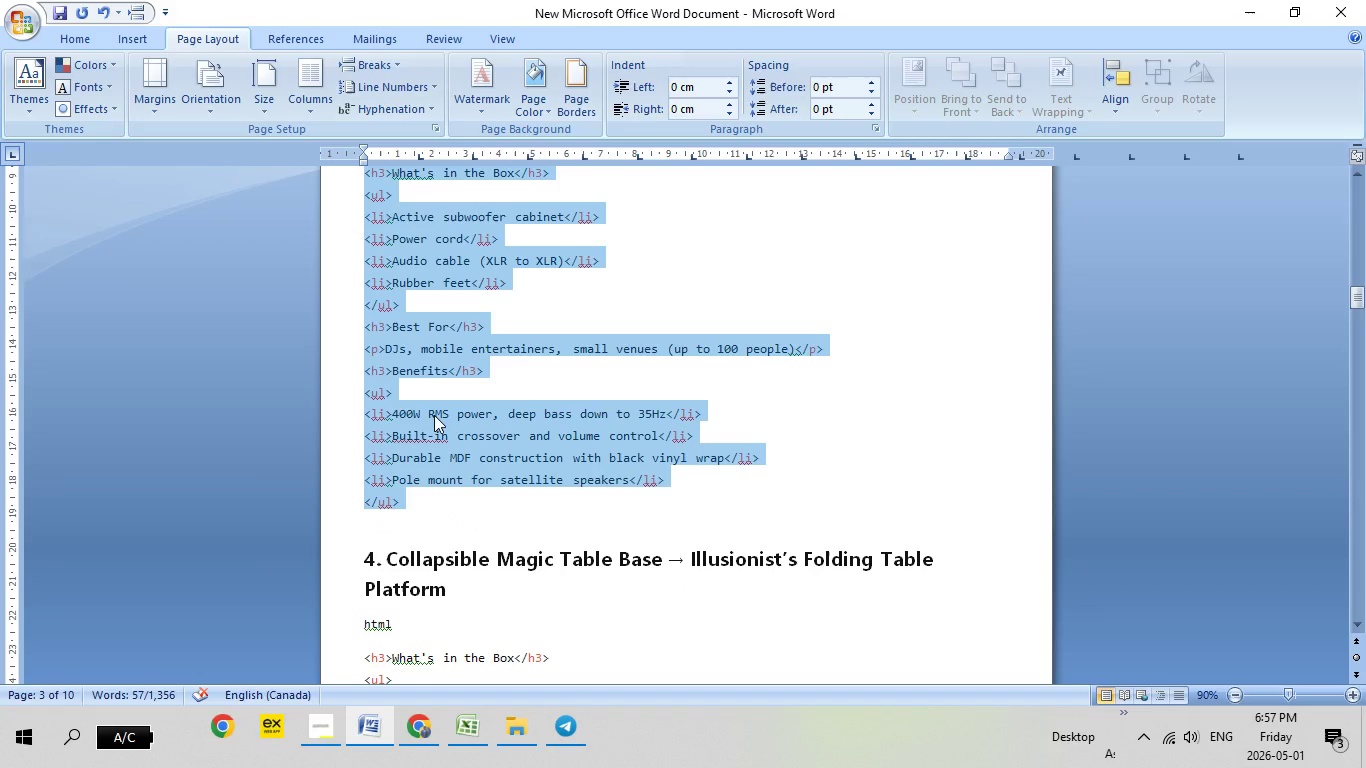 
scroll: coordinate [520, 366], scroll_direction: down, amount: 4.0
 